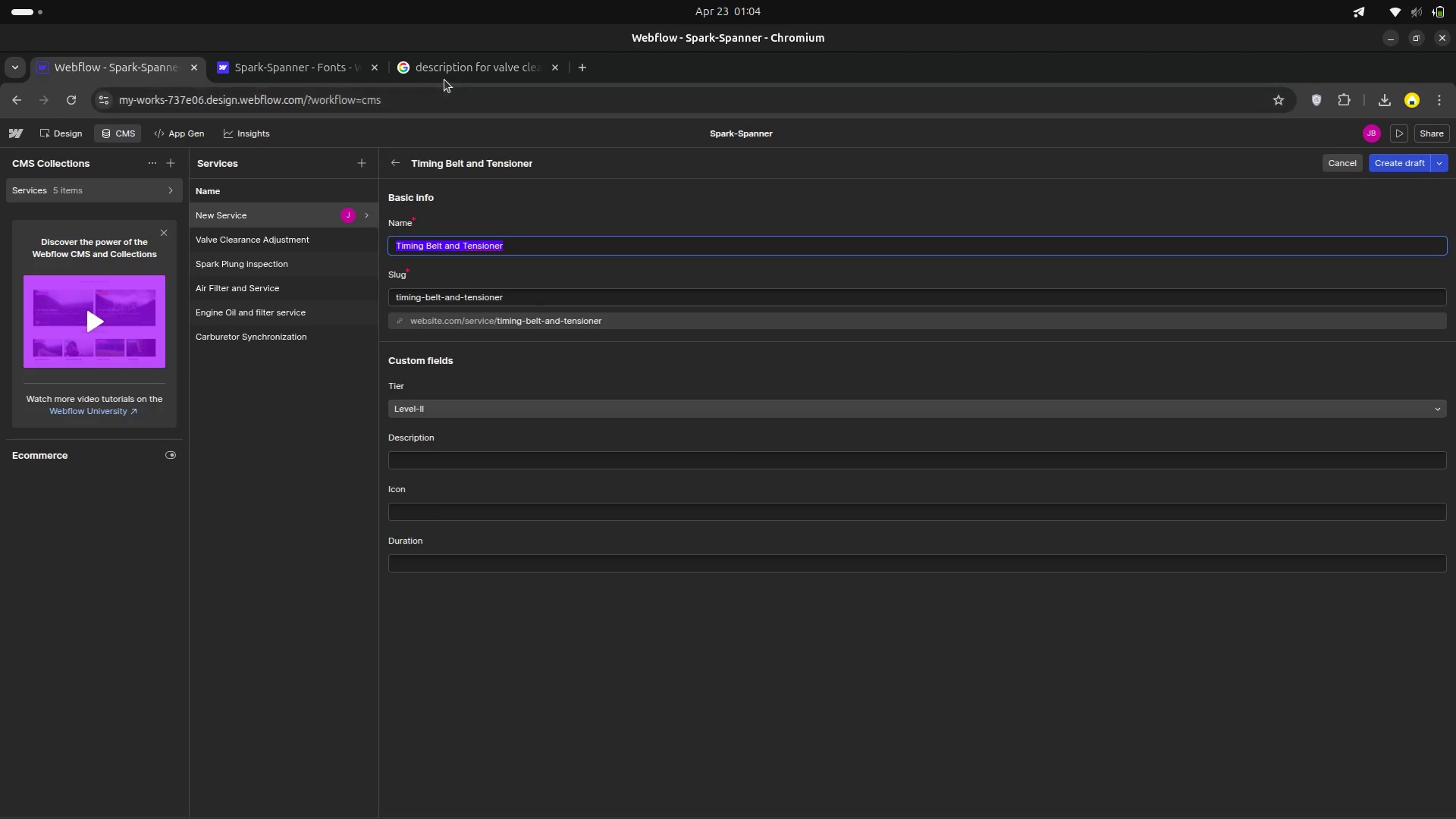 
left_click([447, 74])
 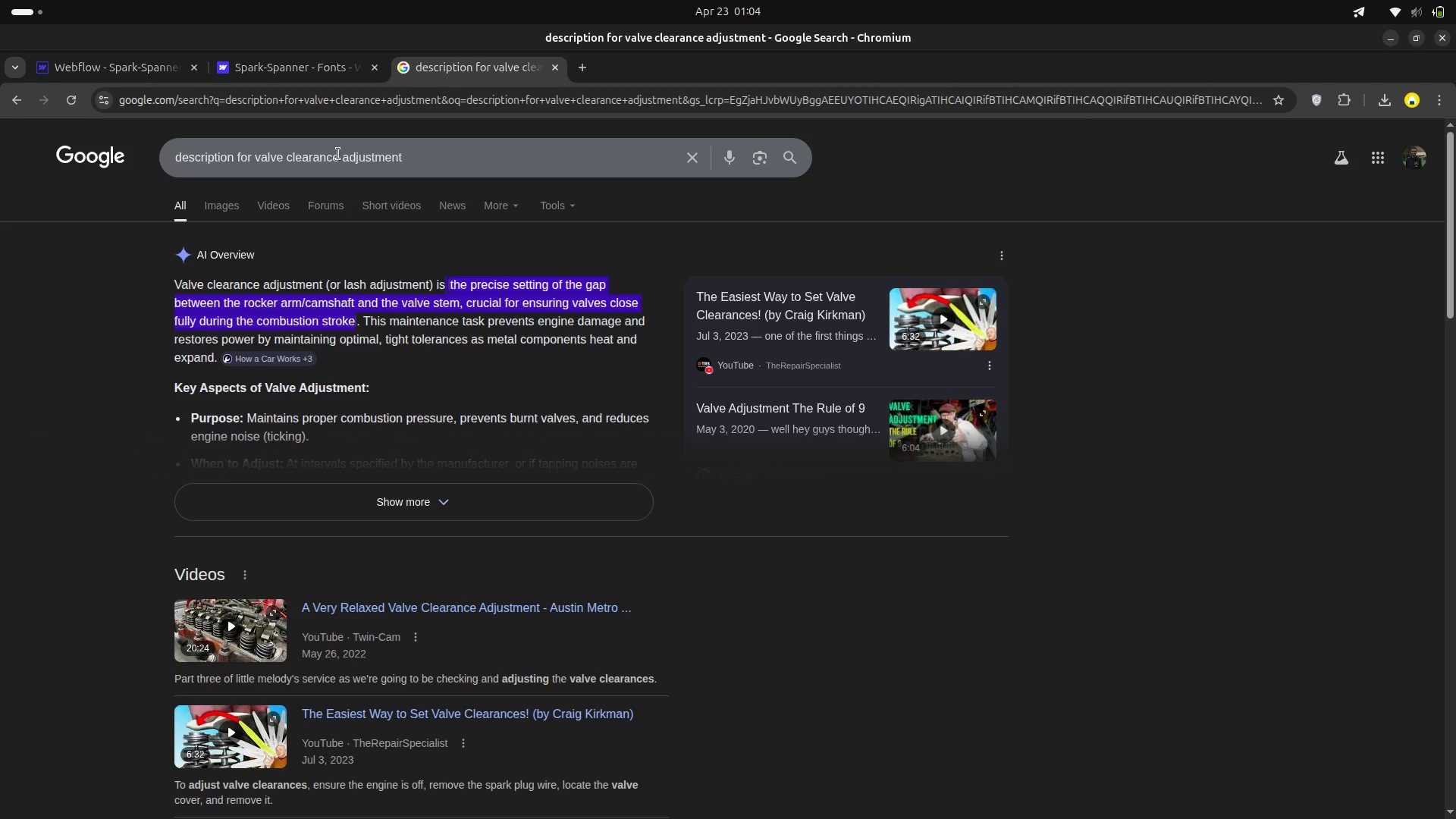 
left_click_drag(start_coordinate=[339, 155], to_coordinate=[246, 161])
 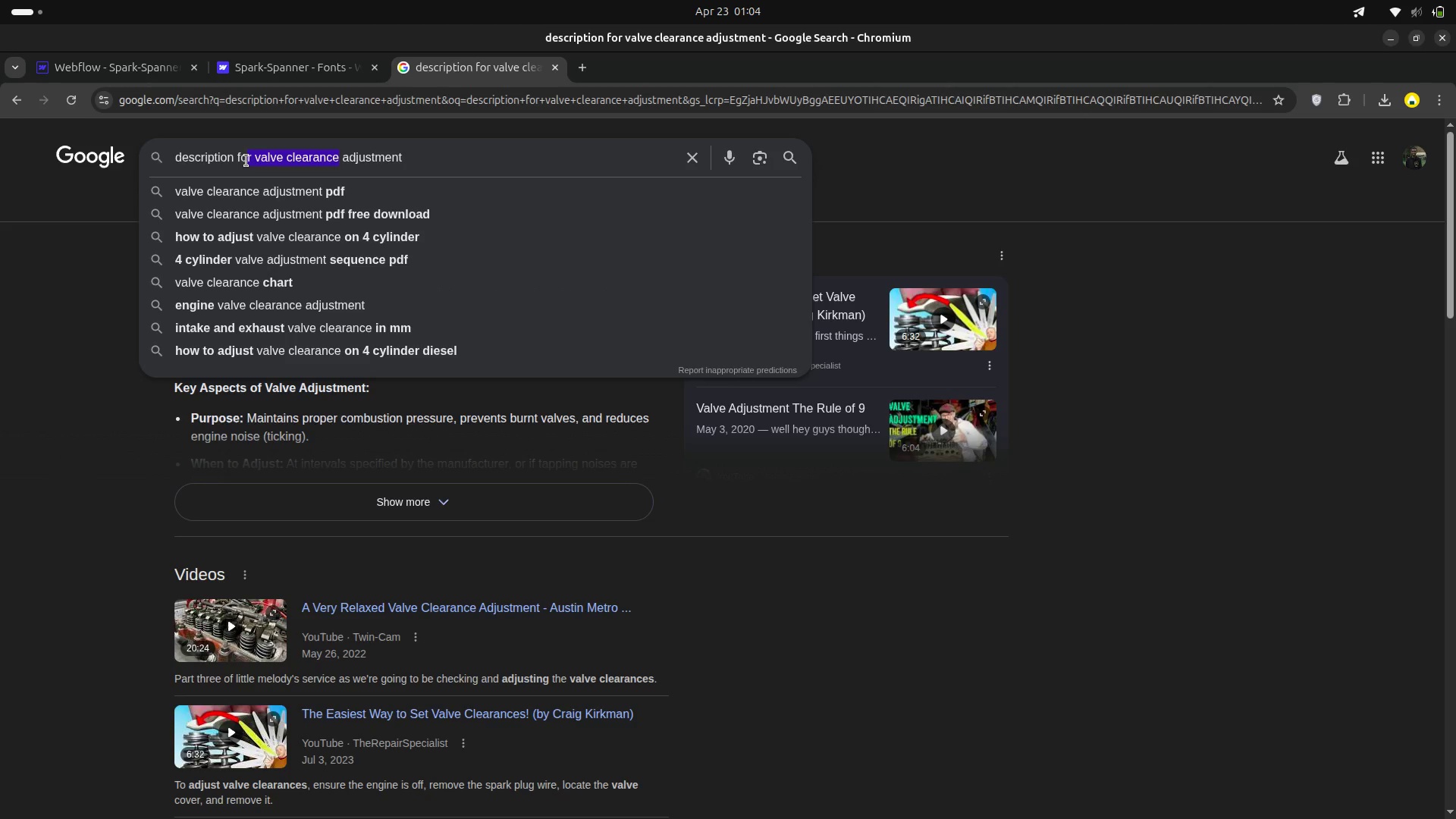 
key(Control+V)
 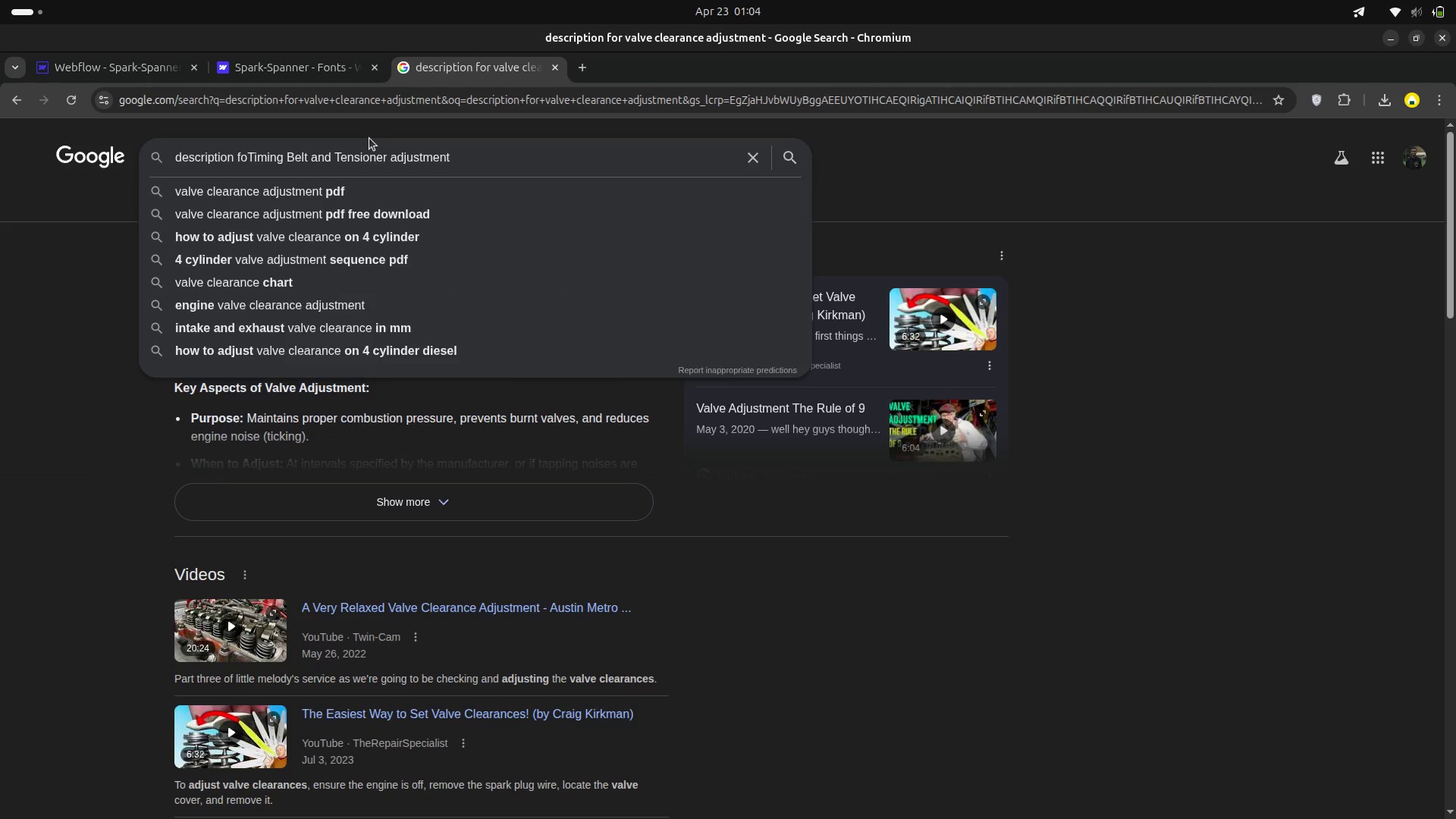 
key(Enter)
 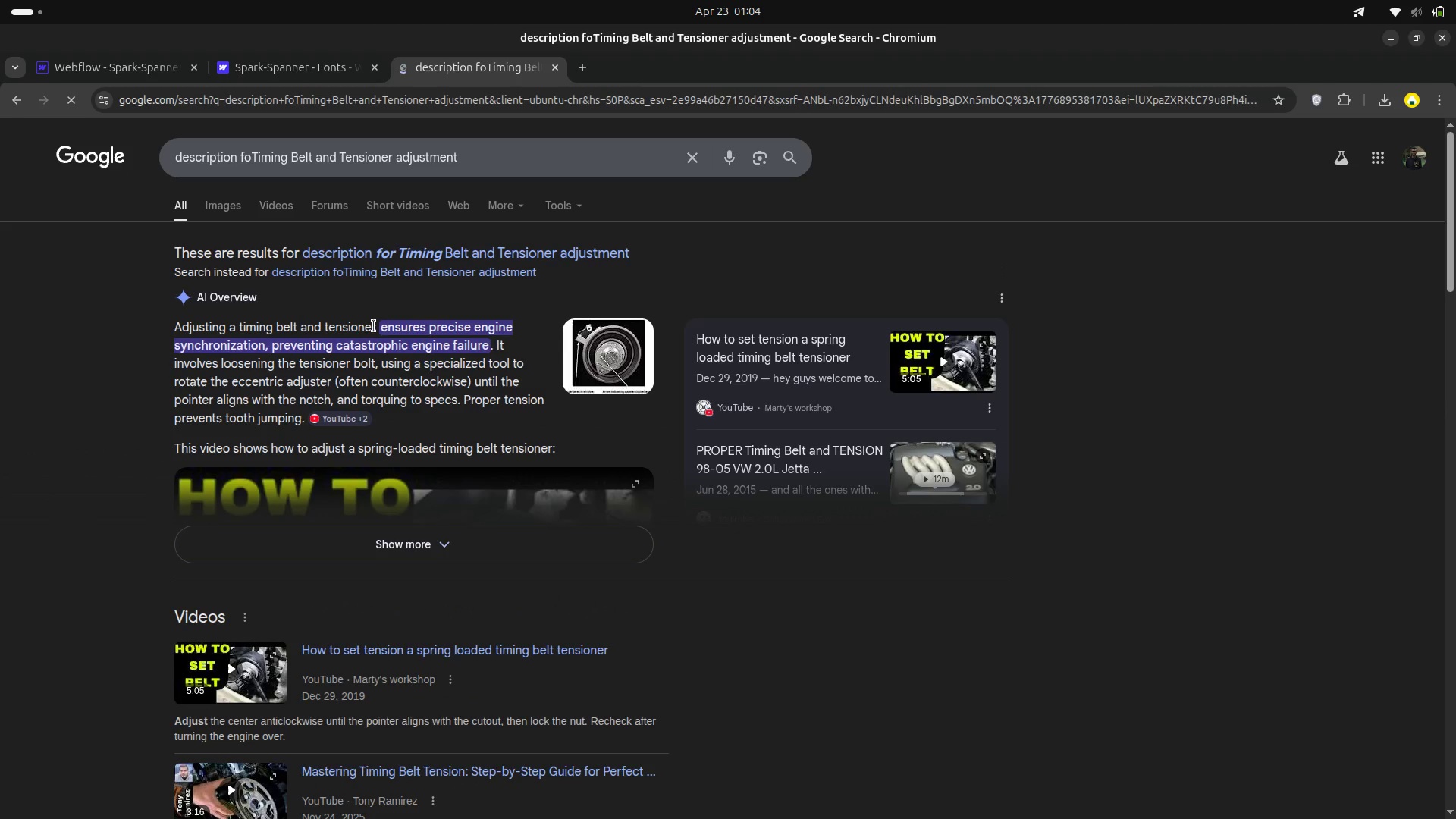 
left_click_drag(start_coordinate=[385, 325], to_coordinate=[469, 337])
 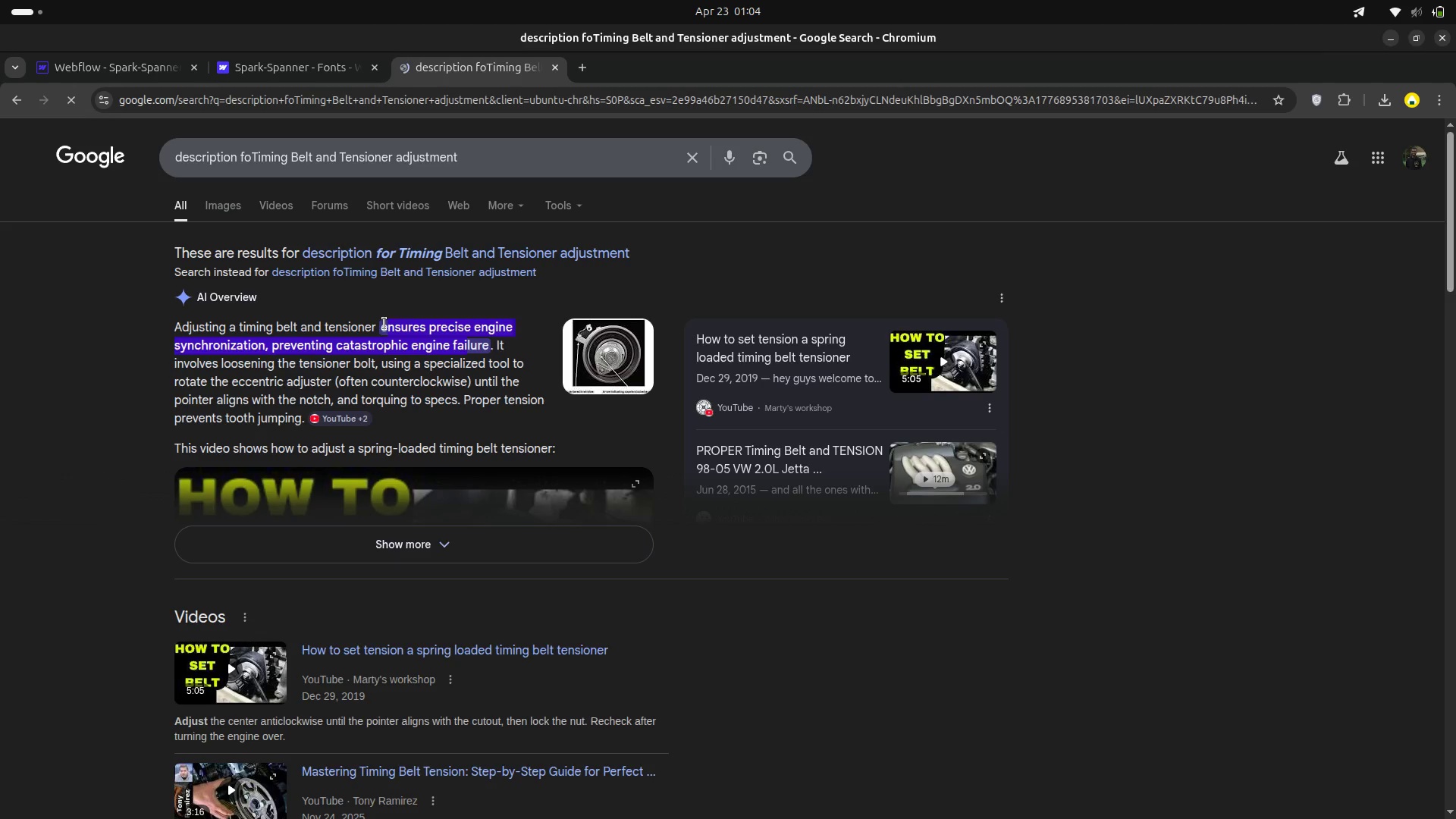 
left_click([384, 324])
 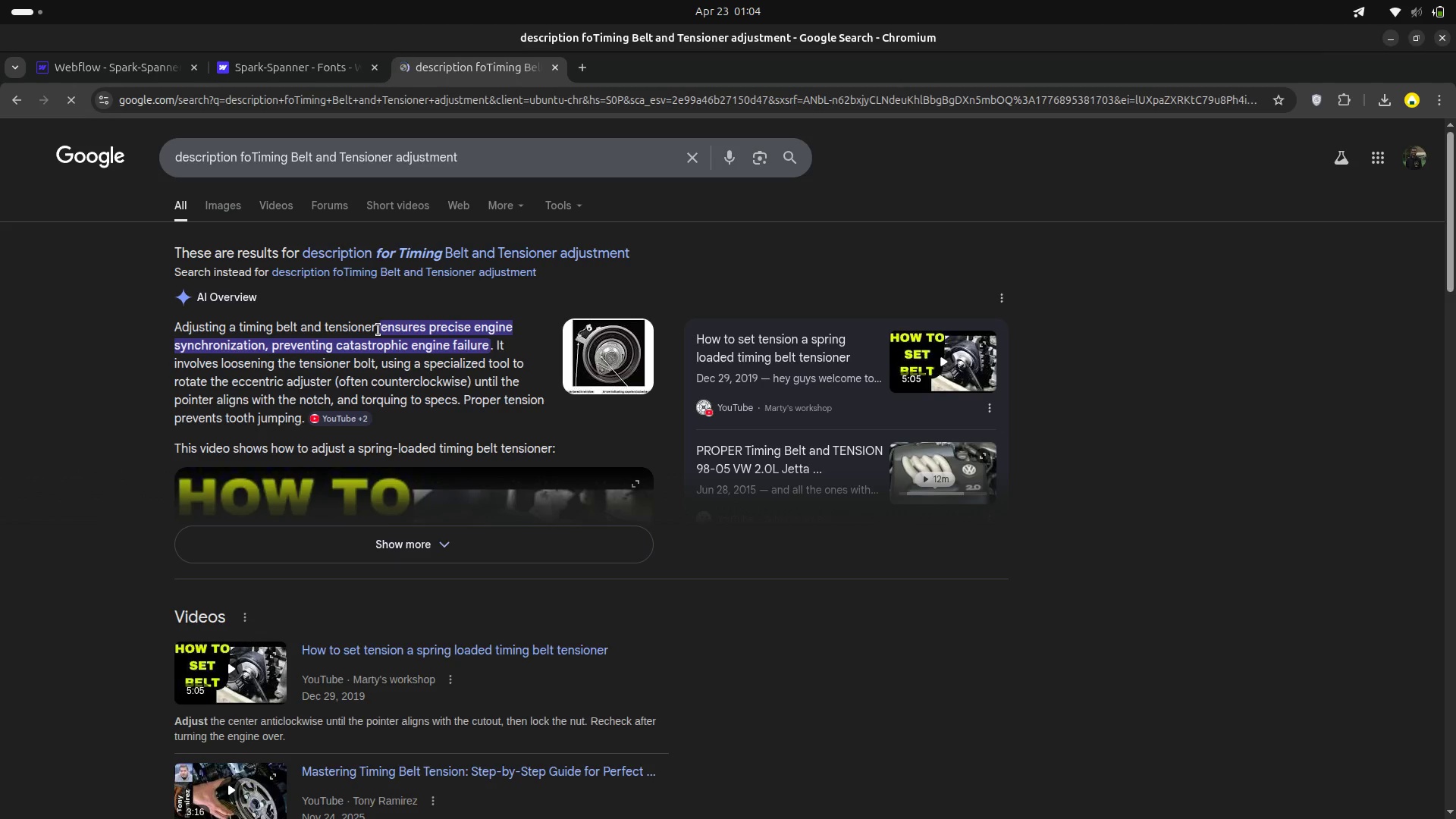 
left_click_drag(start_coordinate=[378, 330], to_coordinate=[494, 344])
 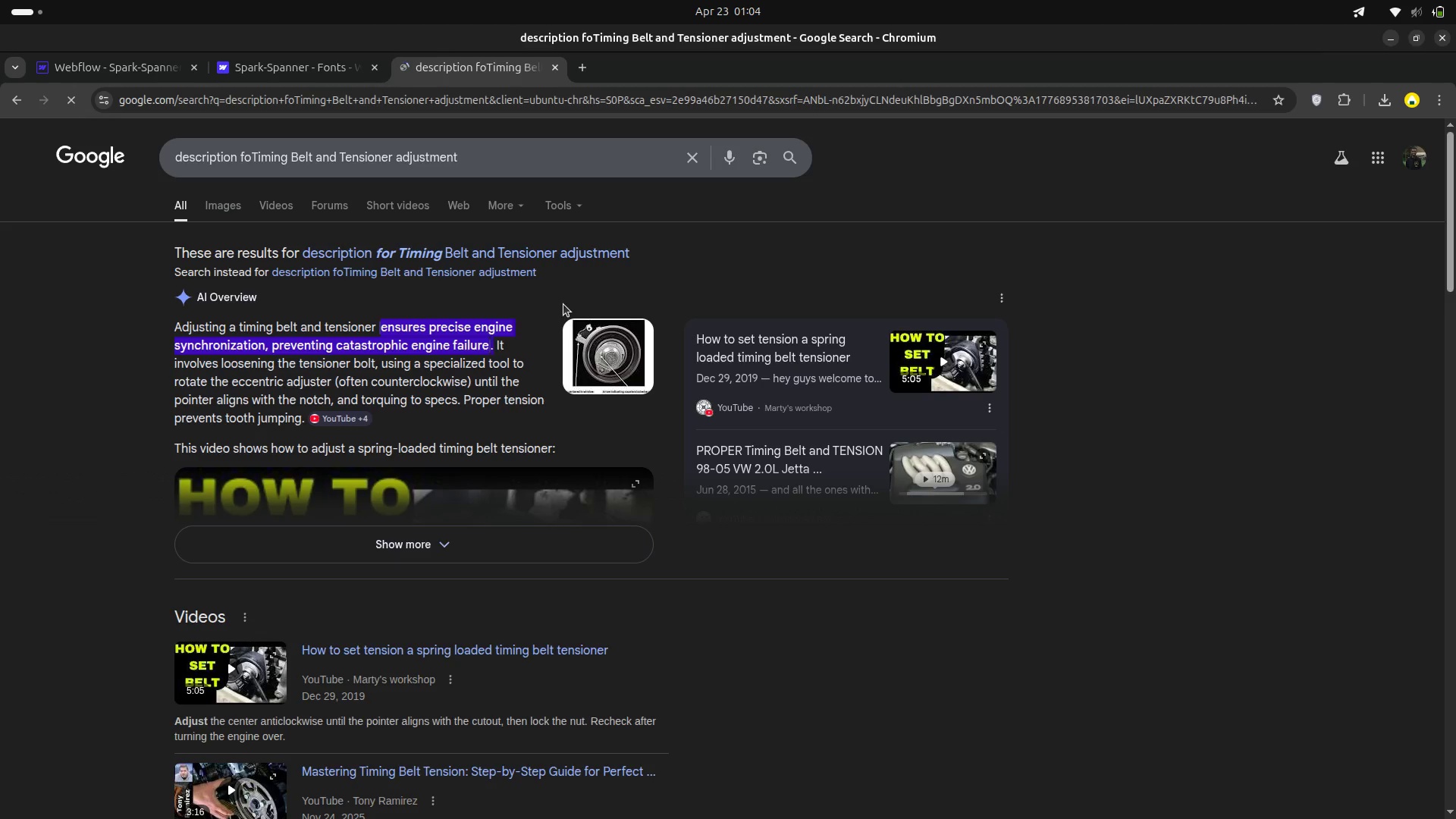 
key(Control+C)
 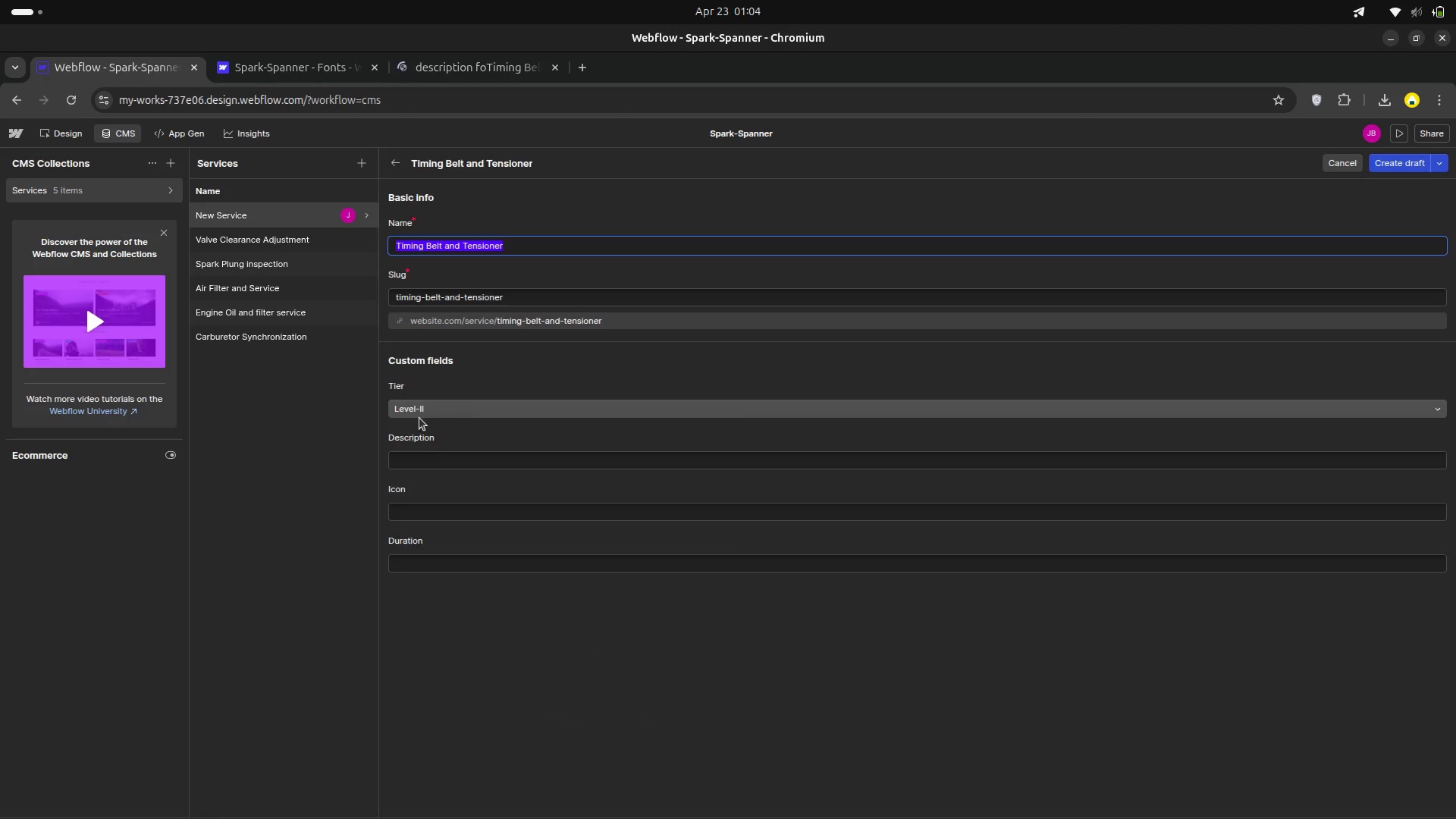 
left_click([417, 457])
 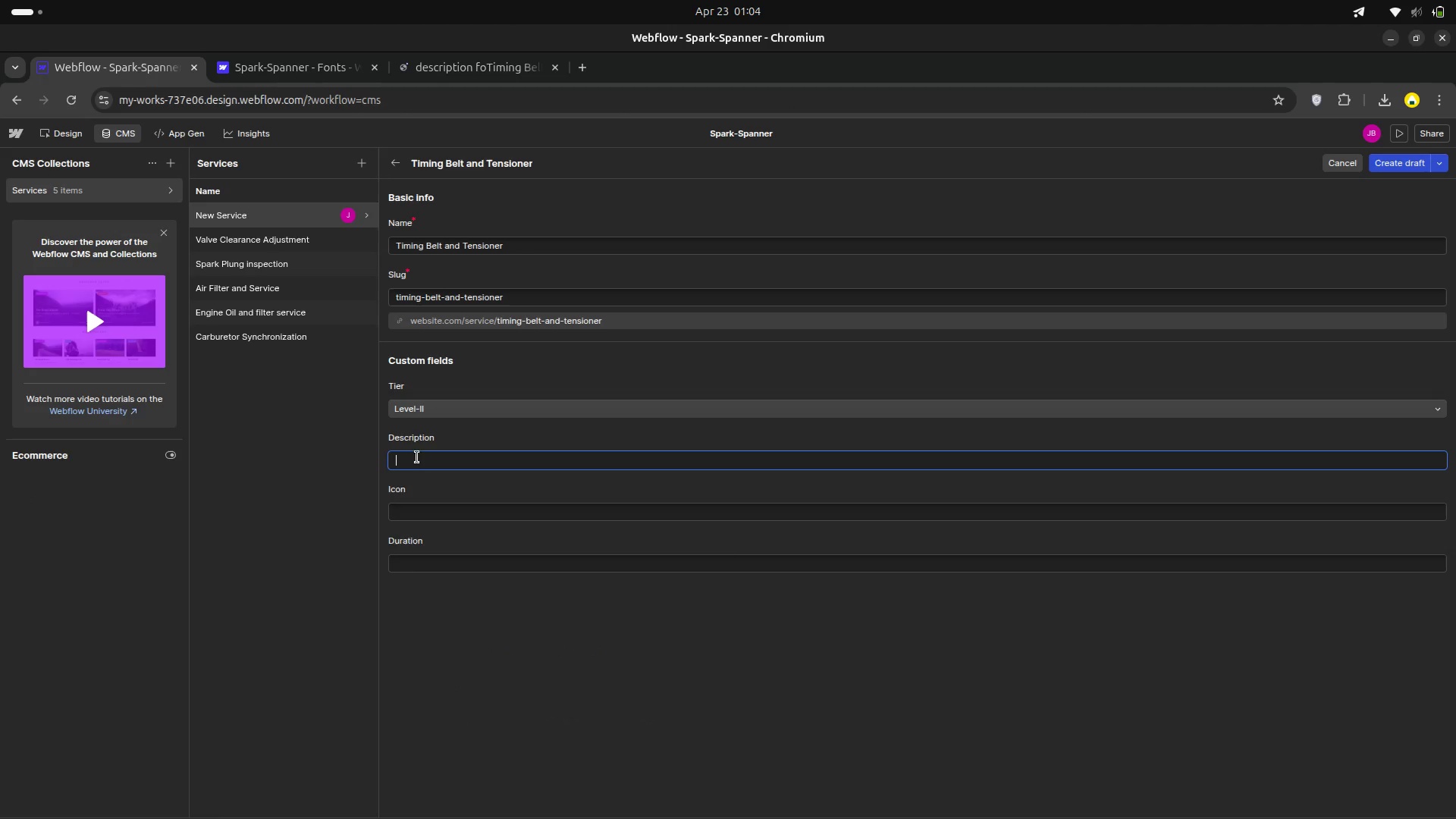 
key(Control+V)
 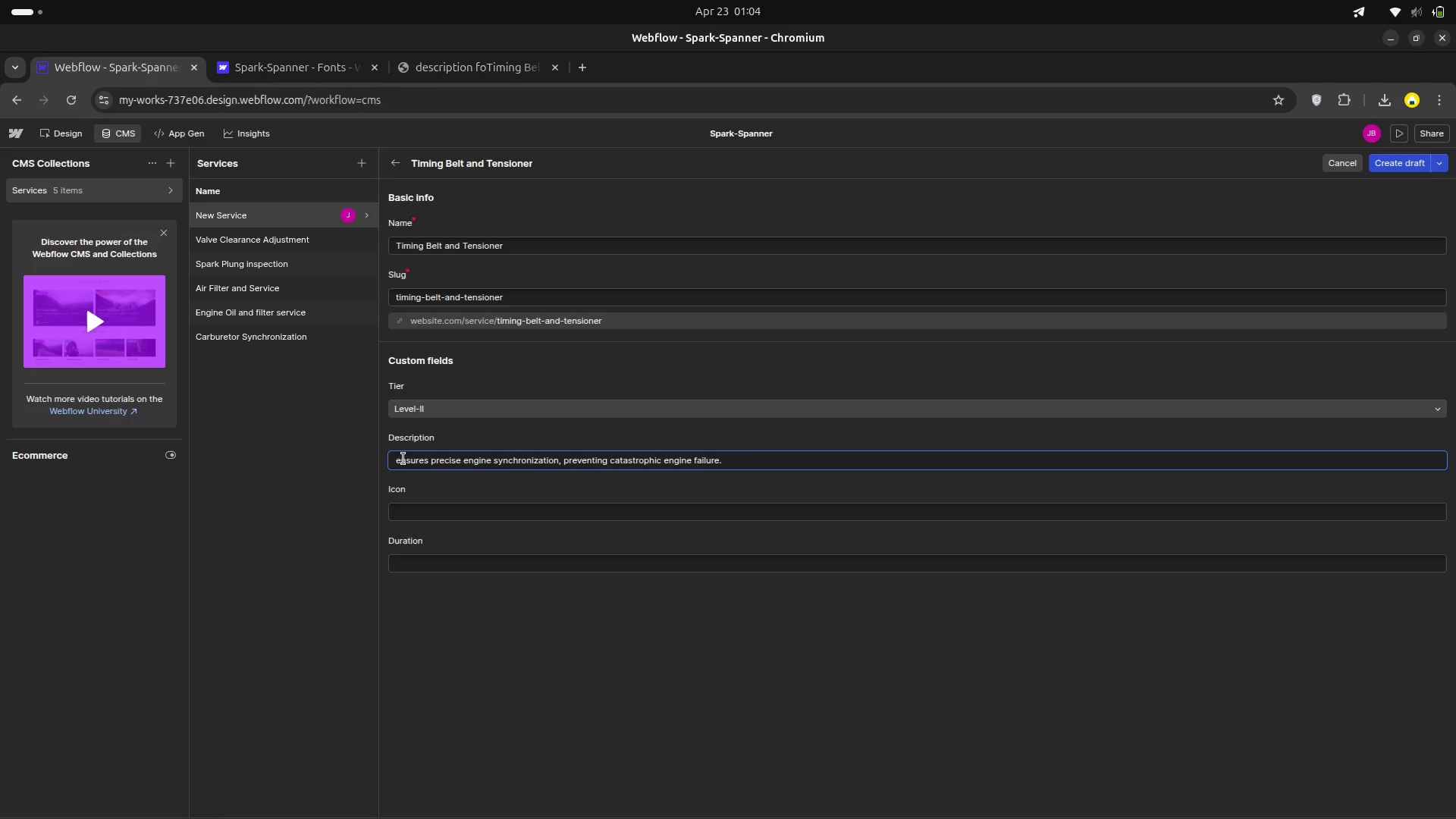 
left_click([403, 459])
 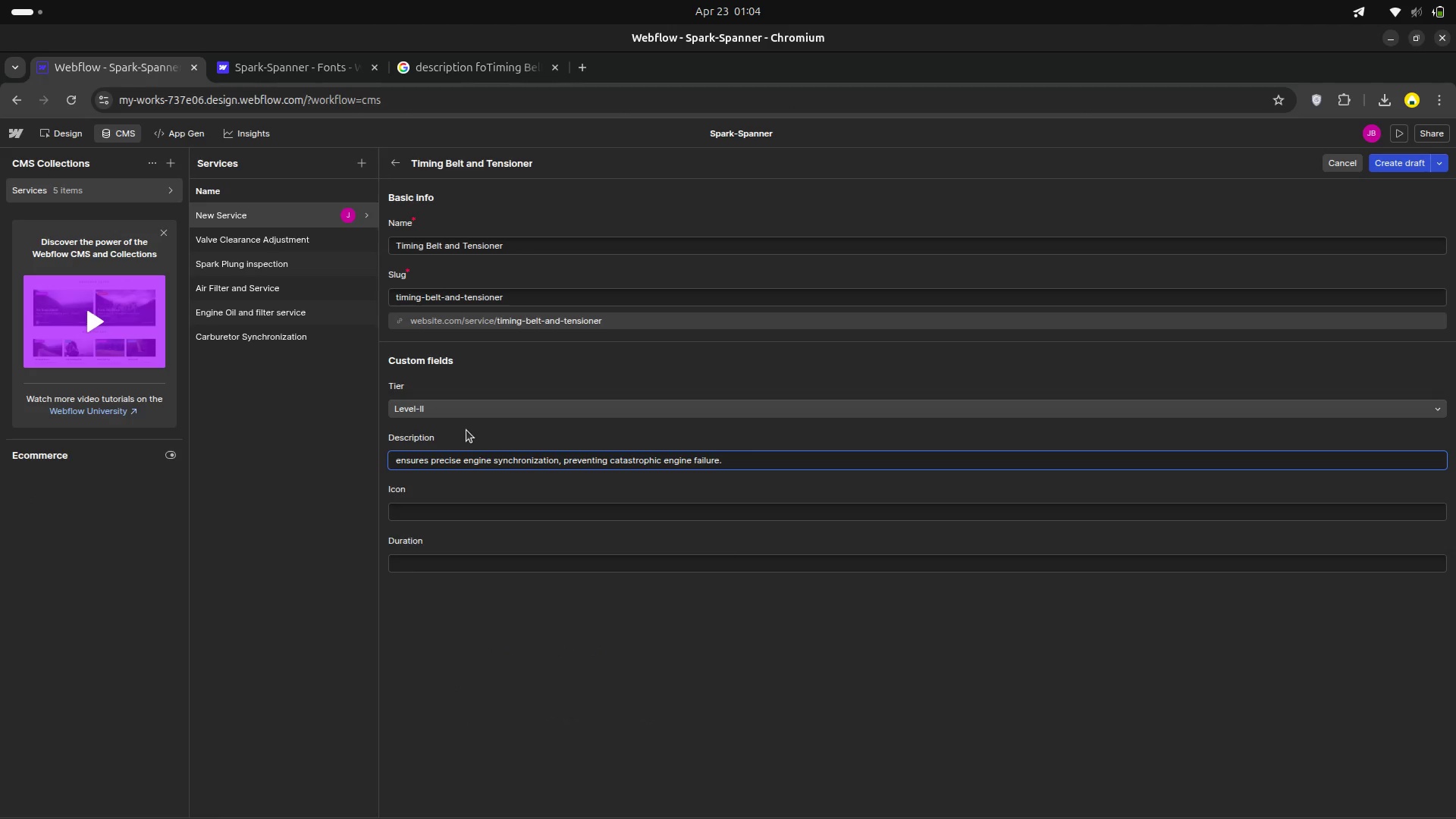 
key(Backspace)
 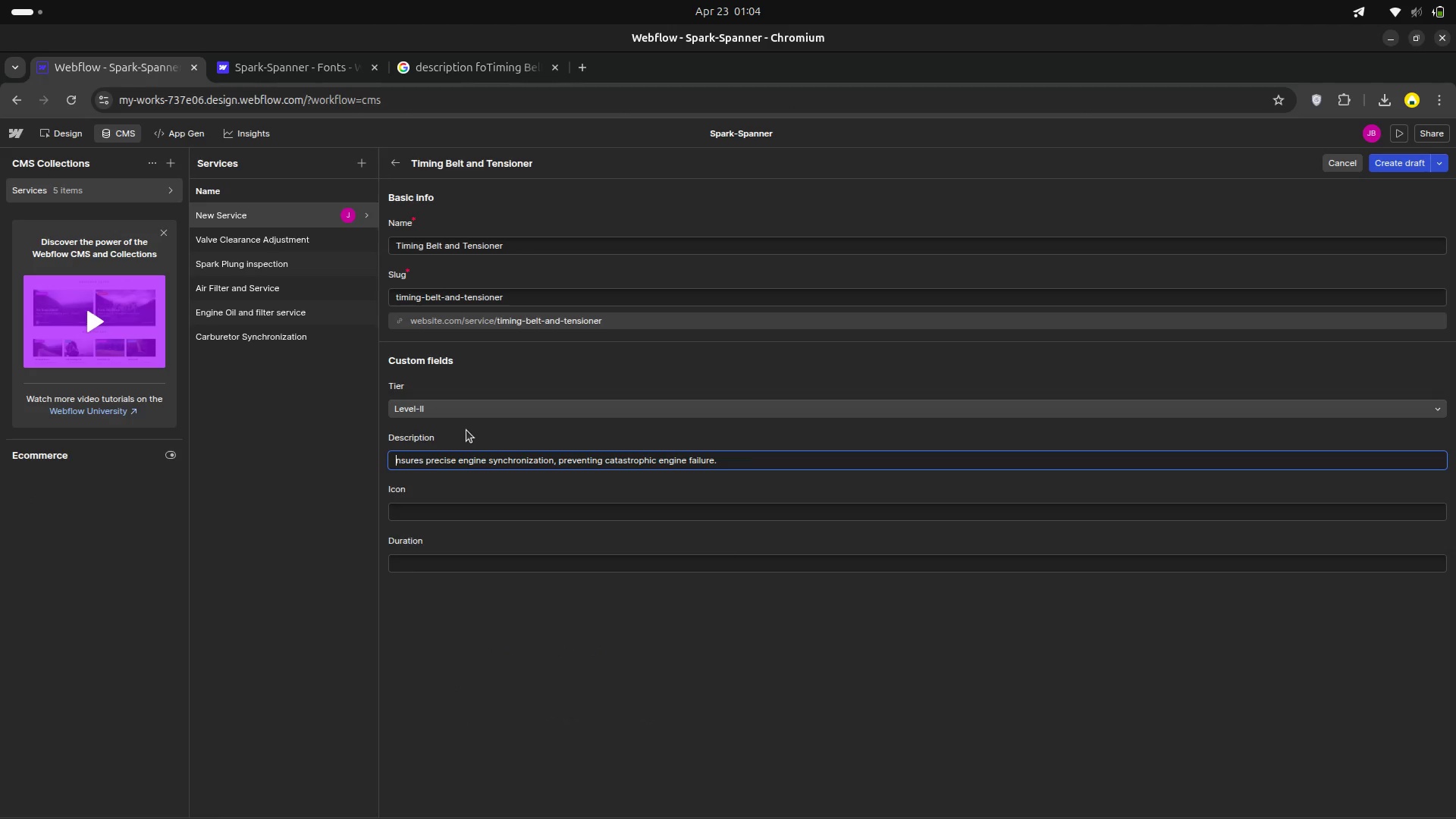 
key(CapsLock)
 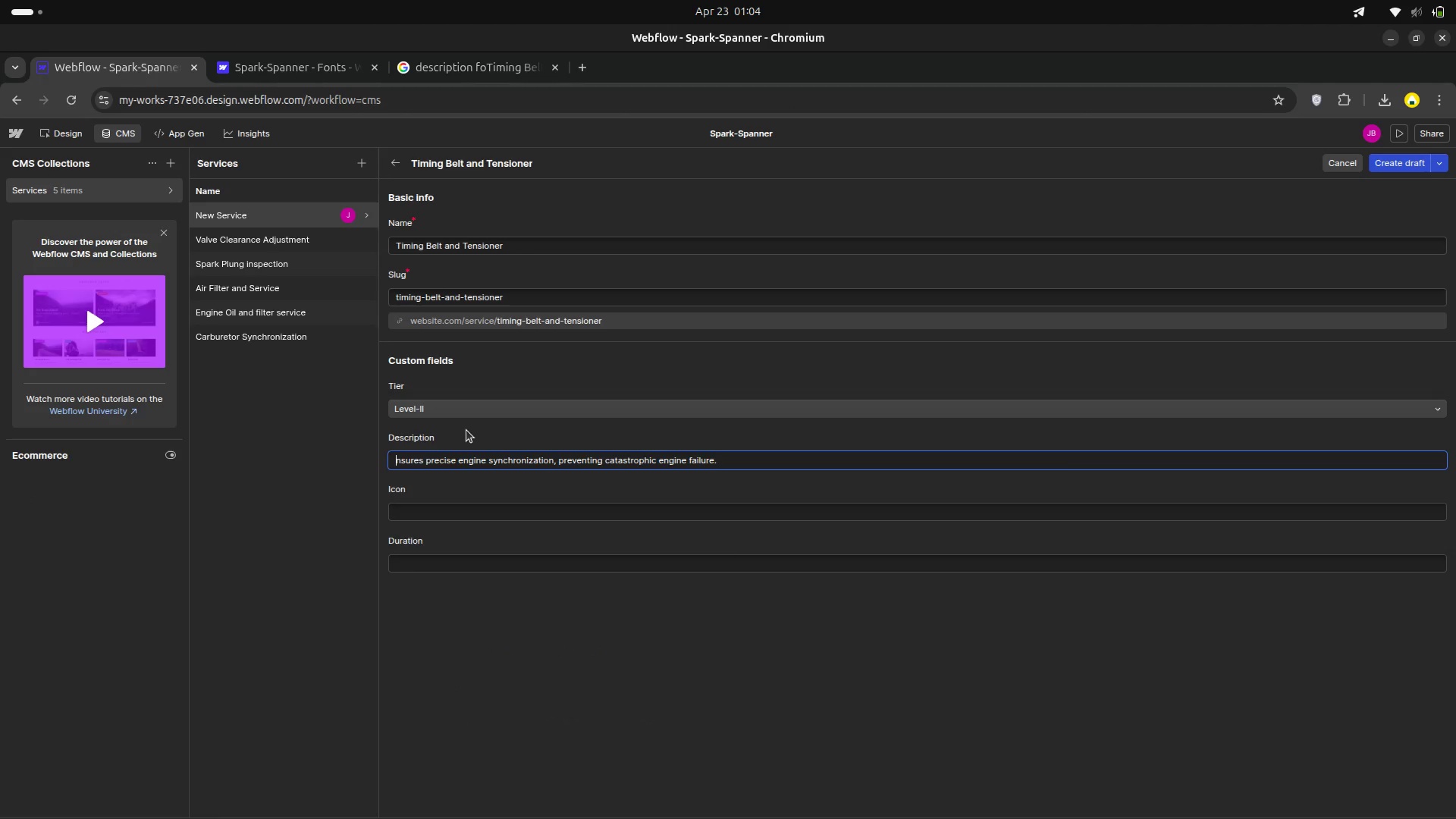 
key(E)
 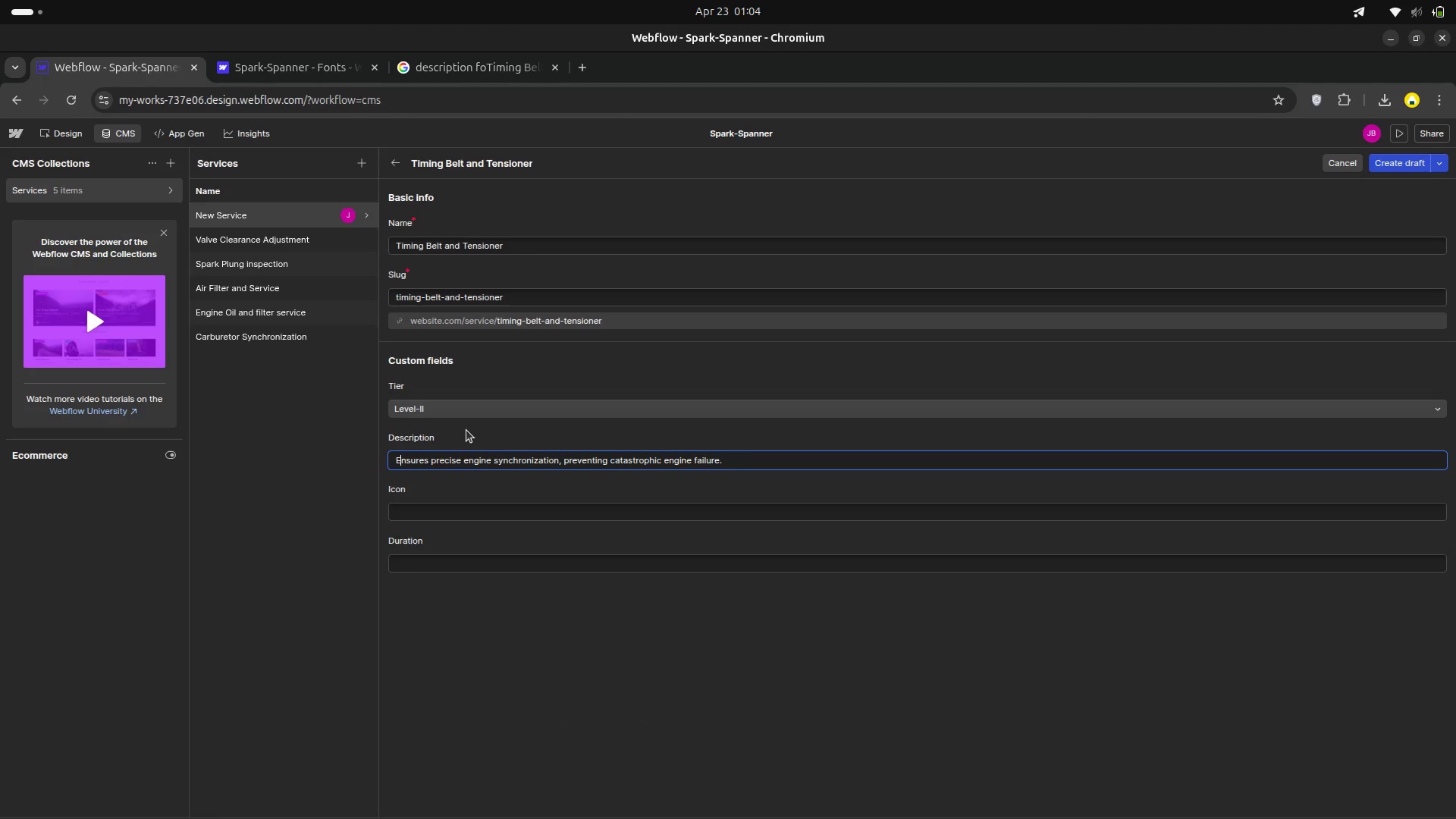 
key(CapsLock)
 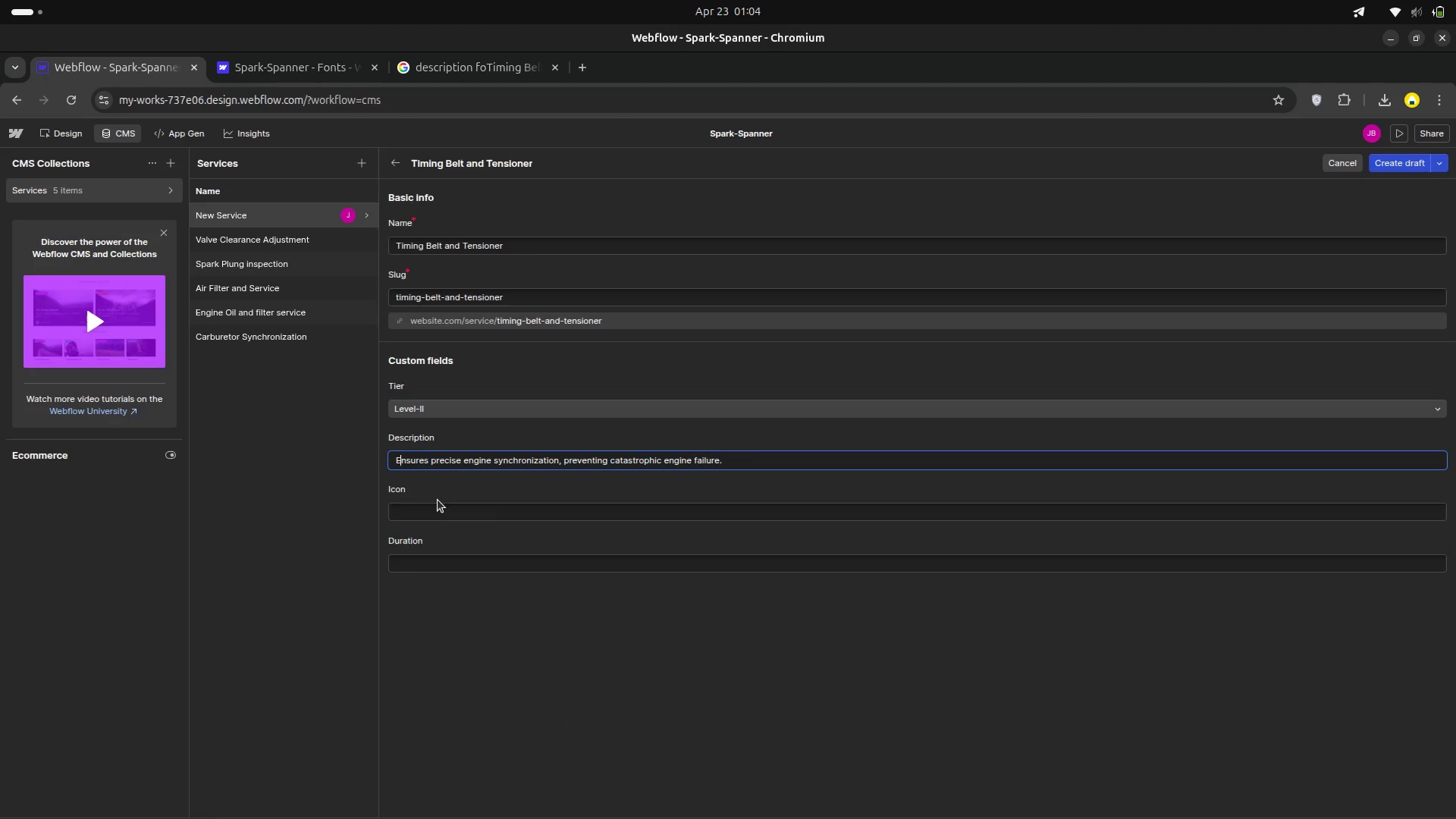 
left_click([422, 510])
 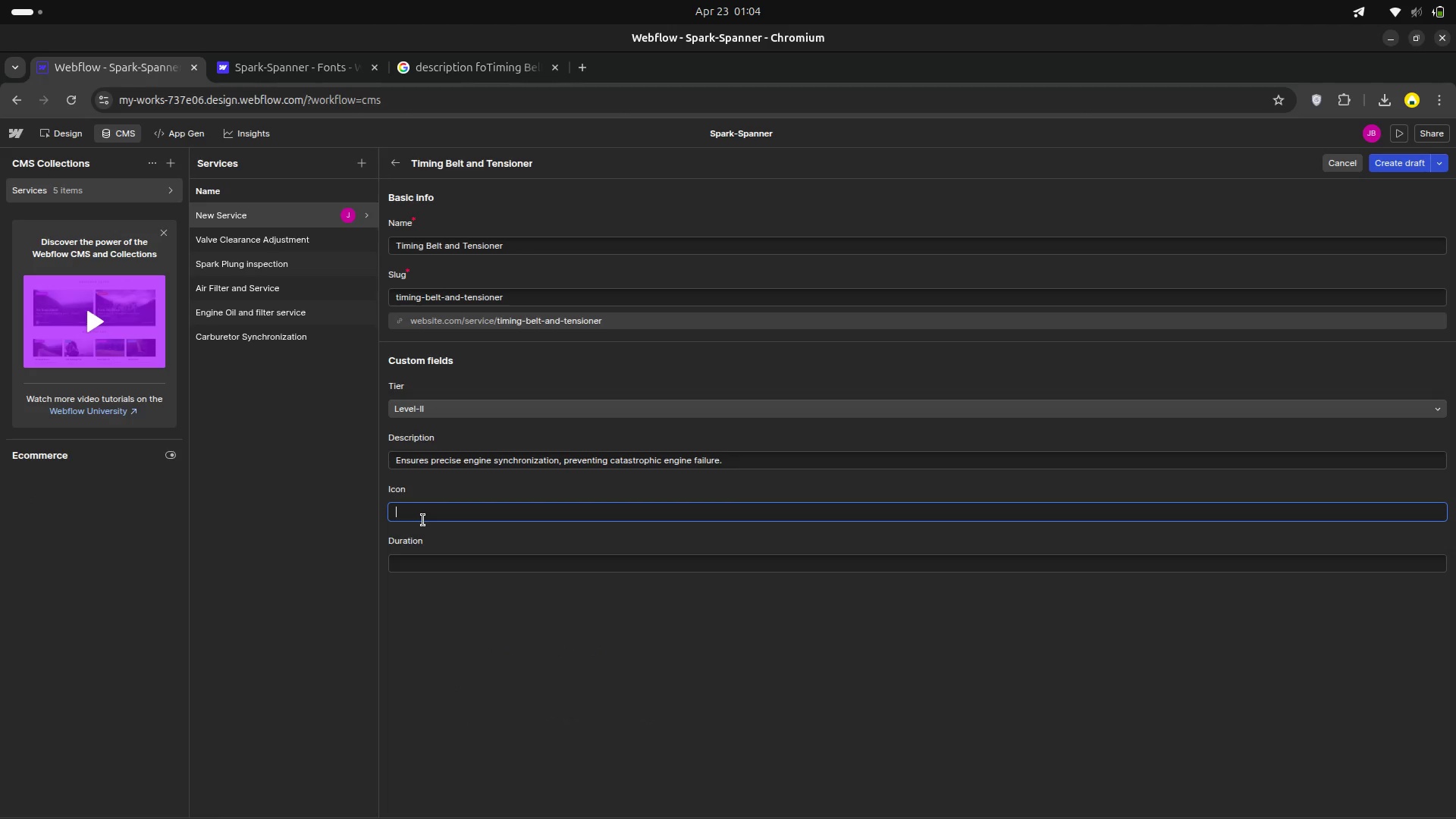 
type(clock )
key(Backspace)
 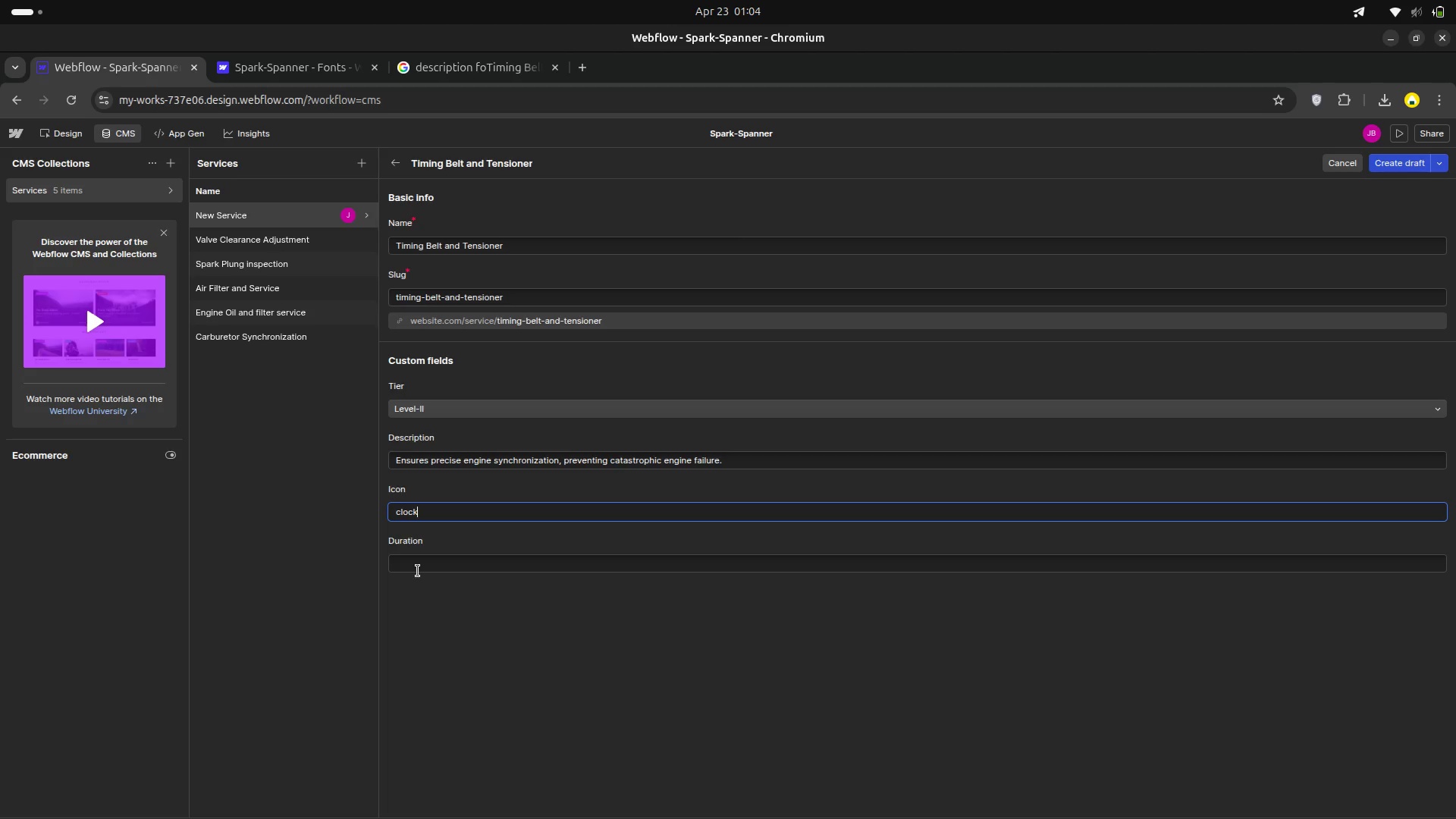 
left_click([419, 570])
 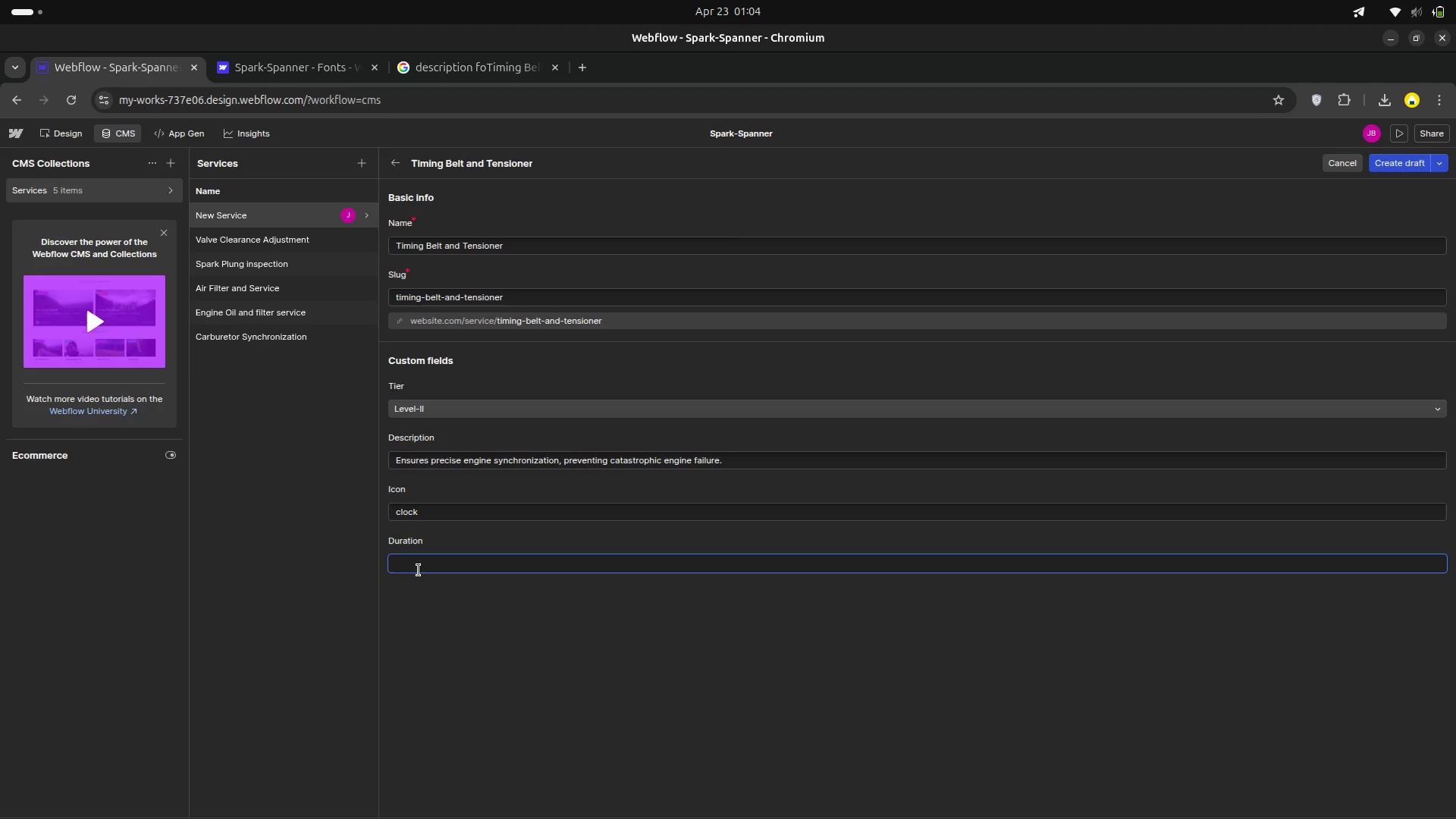 
type(5 hours )
key(Backspace)
 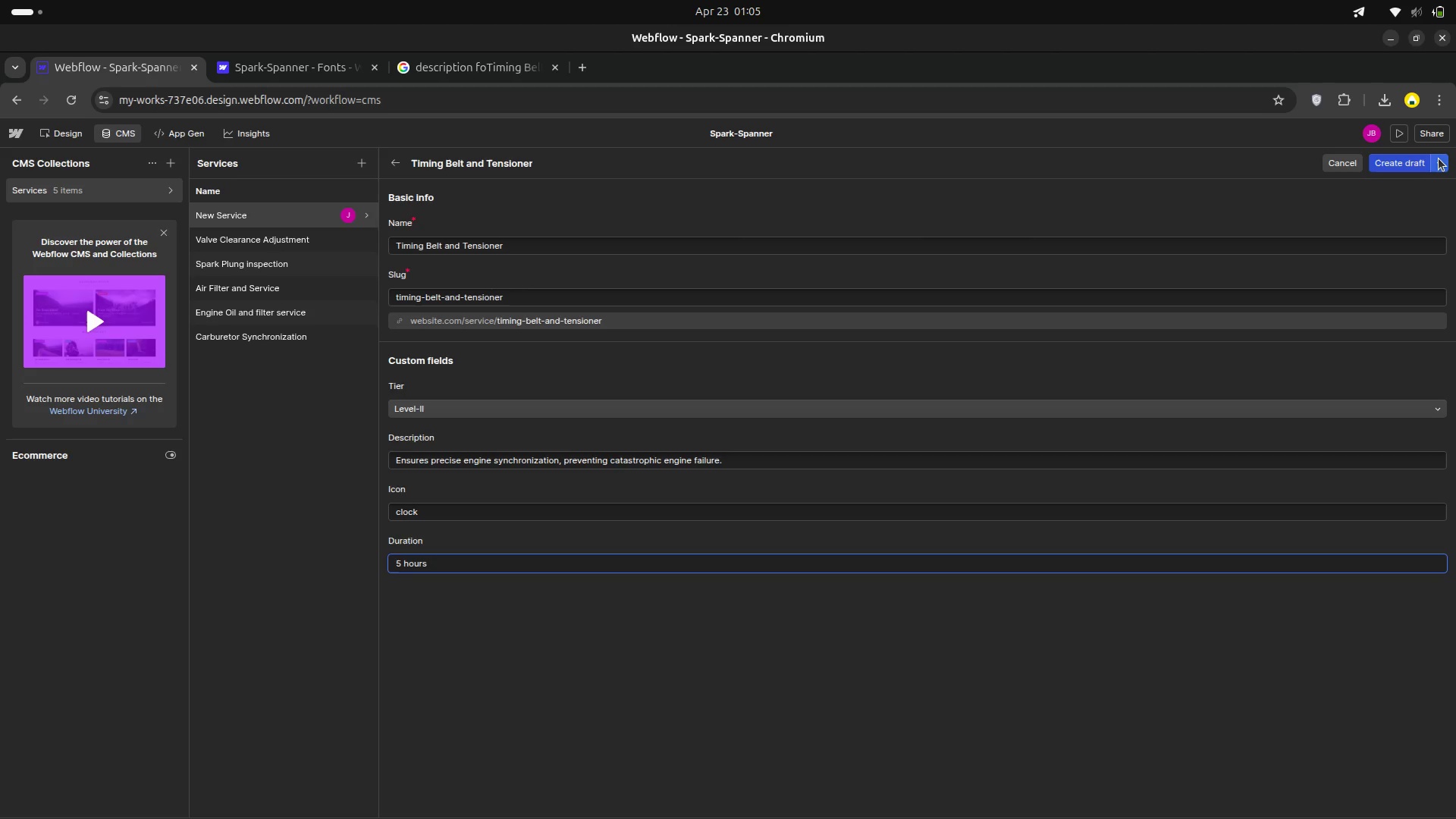 
left_click([1428, 167])
 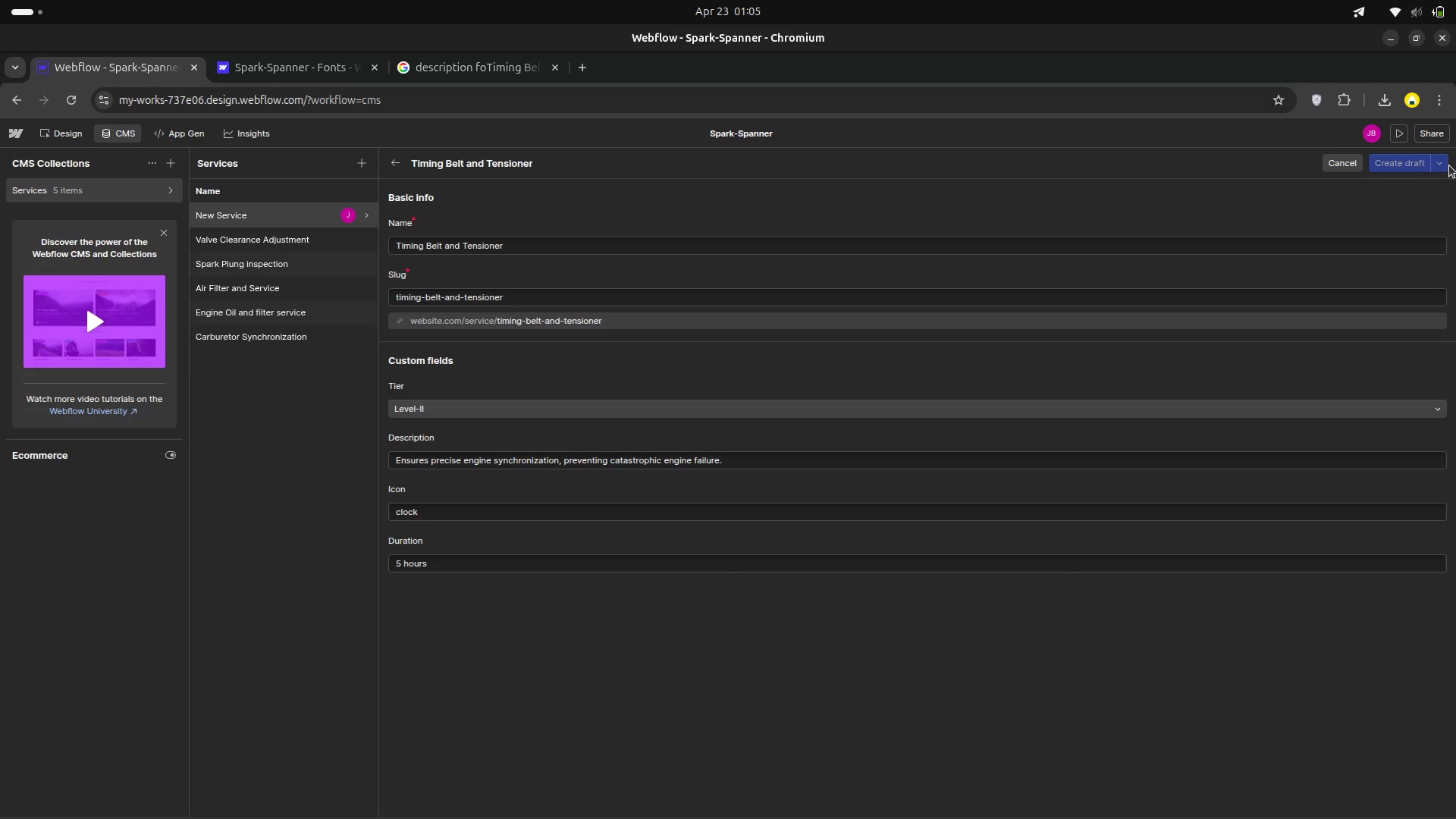 
left_click([1449, 165])
 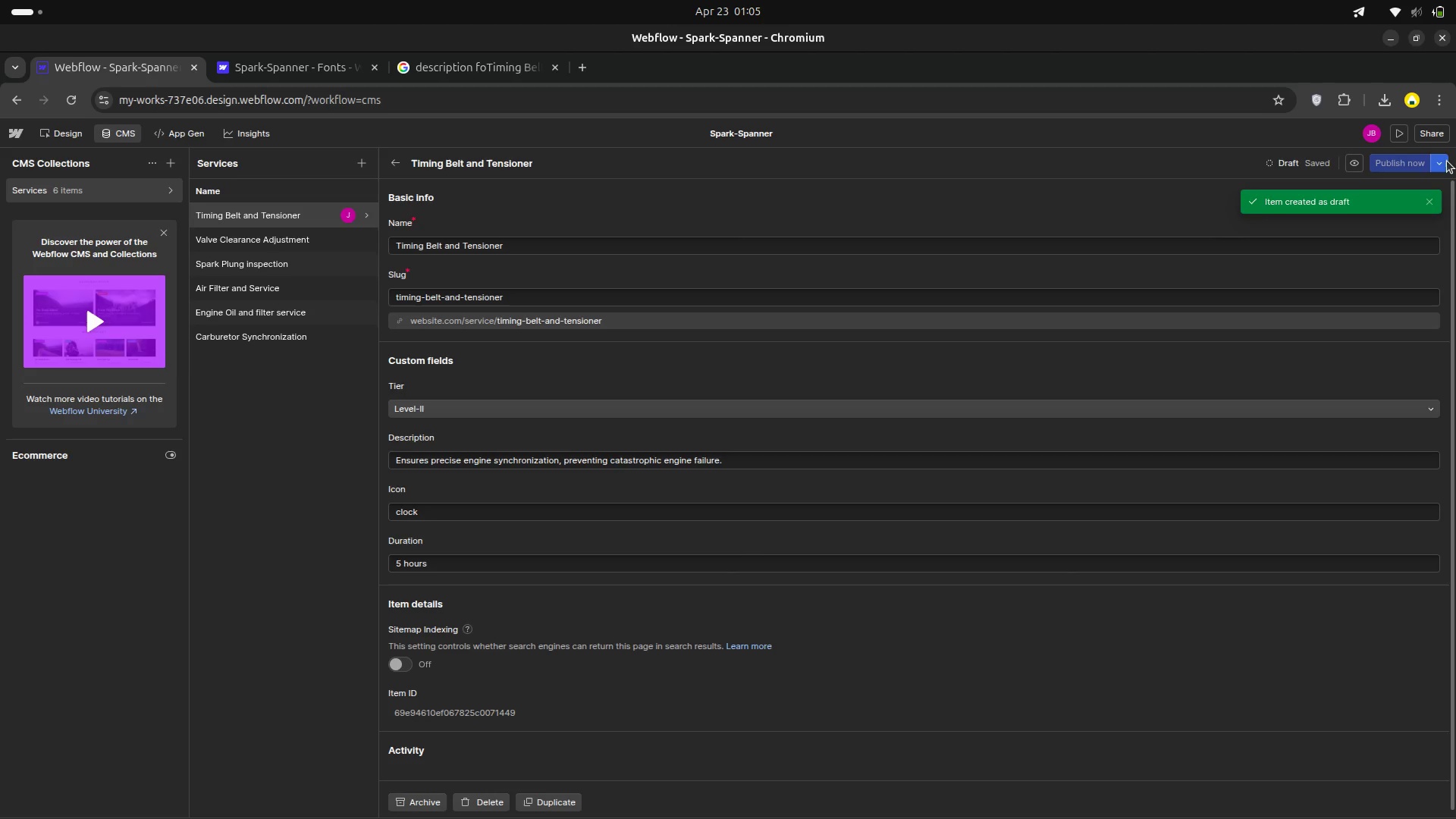 
left_click([1440, 163])
 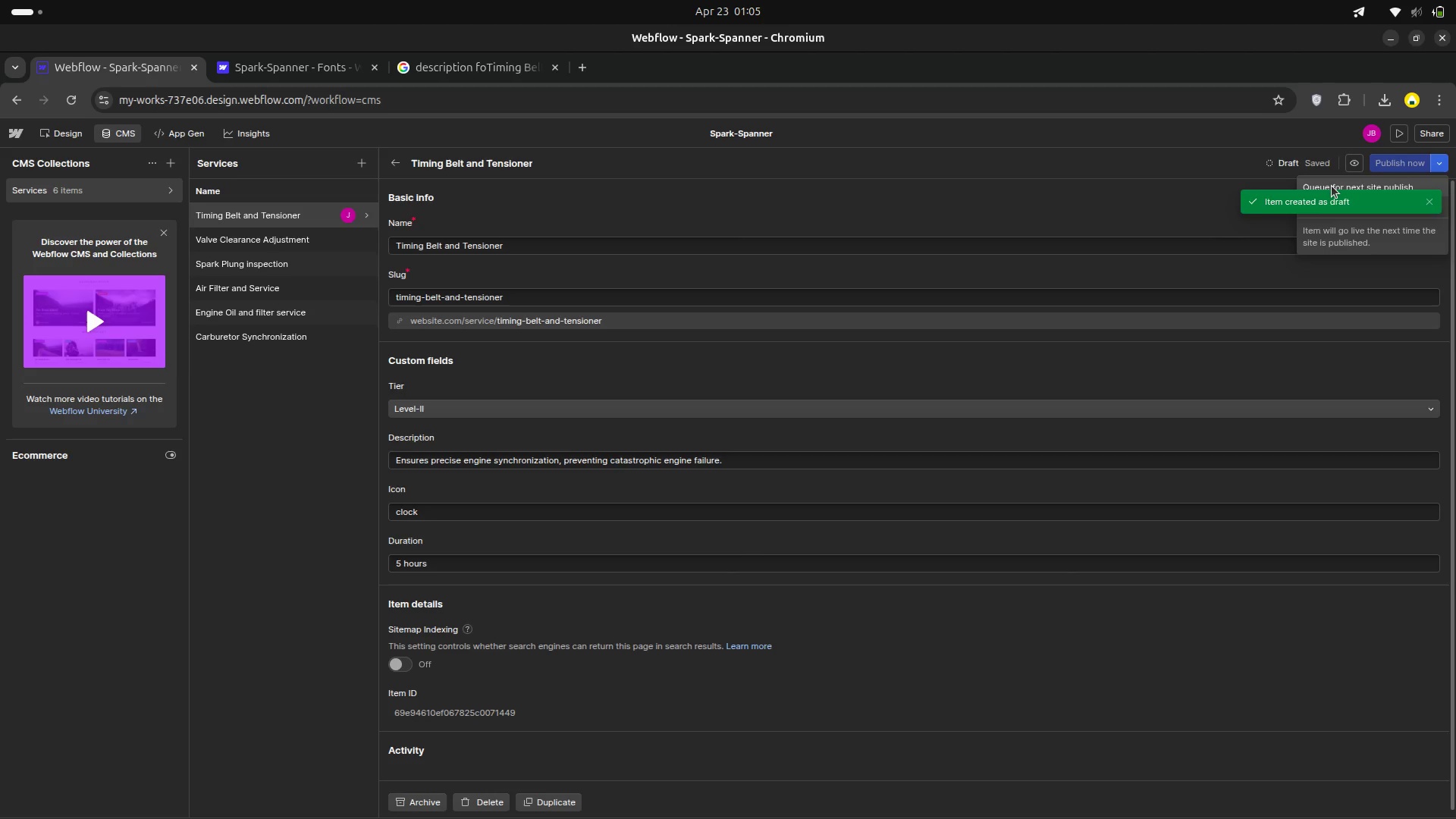 
left_click([1332, 186])
 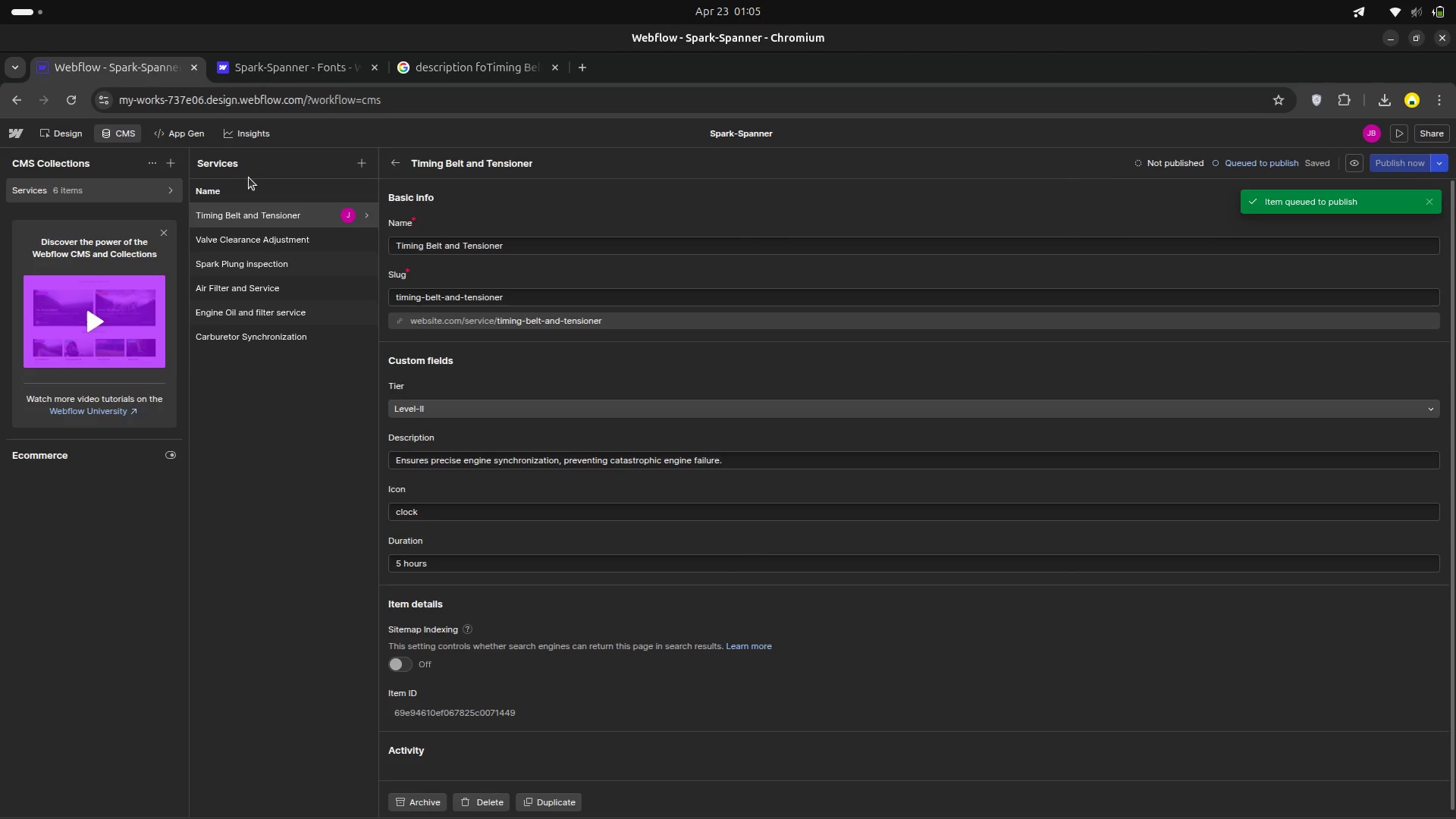 
left_click([363, 163])
 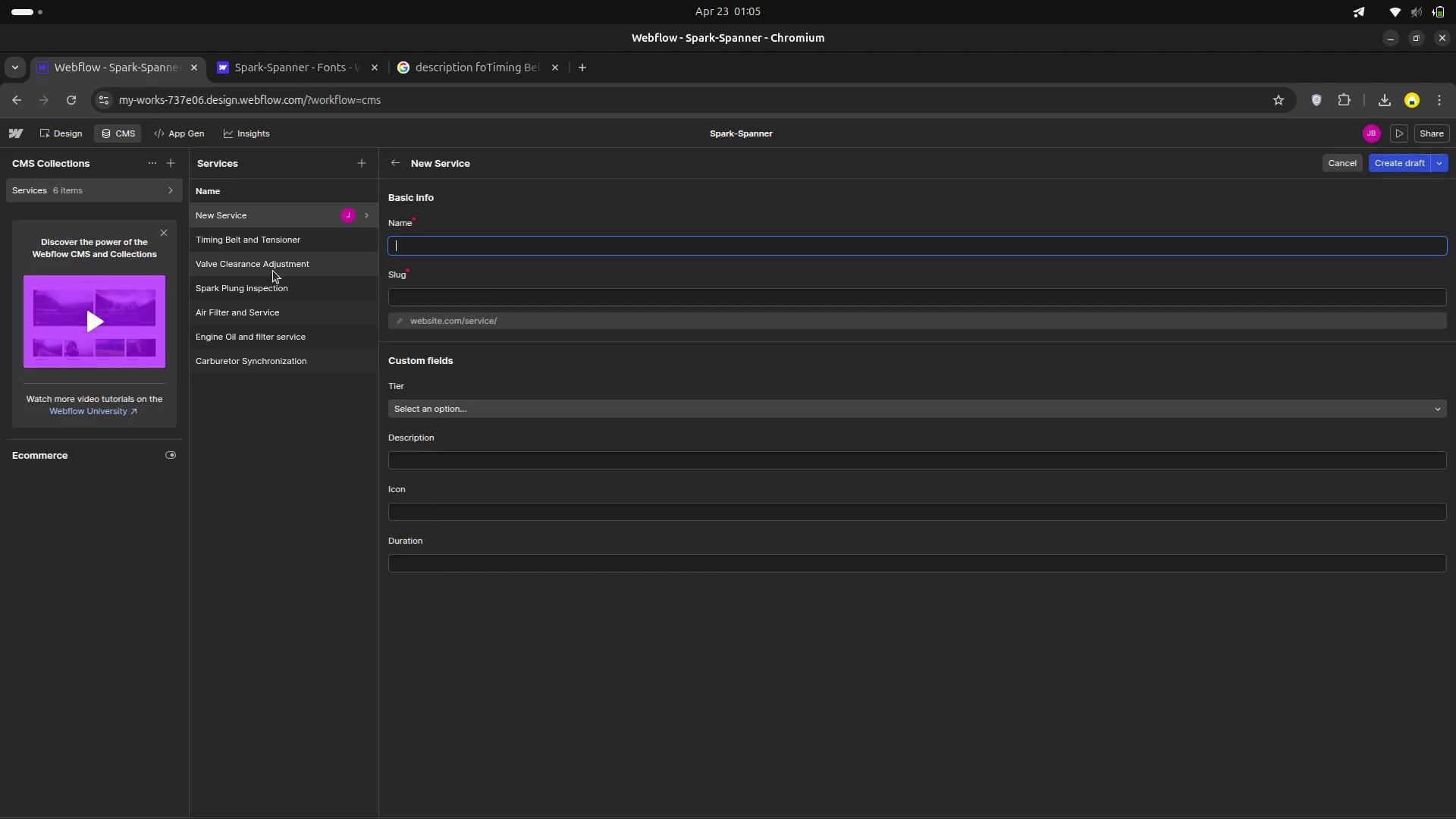 
wait(9.52)
 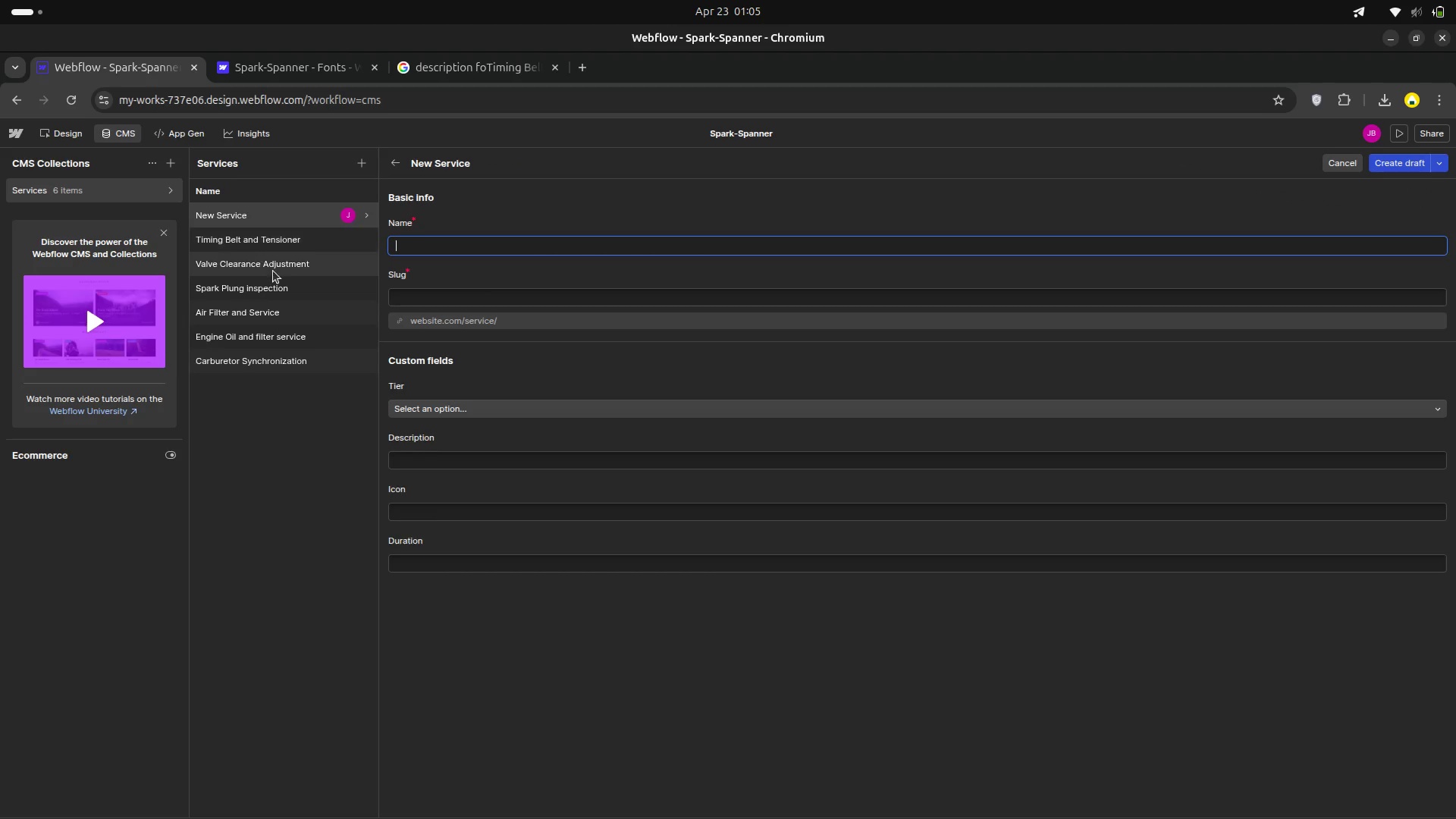 
type(Brakr )
key(Backspace)
 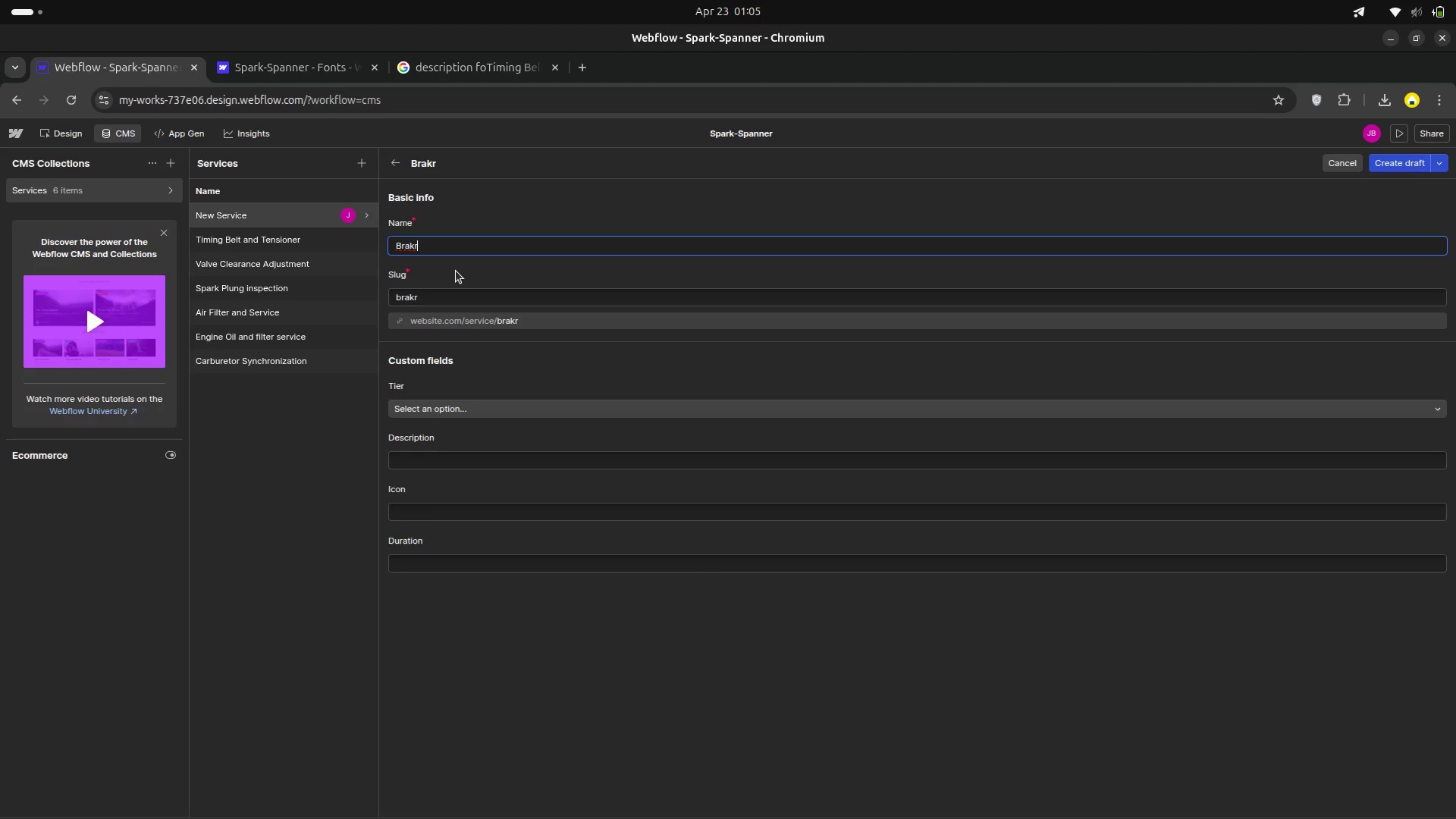 
type(e)
key(Backspace)
key(Backspace)
type(e Fuid )
key(Backspace)
key(Backspace)
key(Backspace)
key(Backspace)
key(Backspace)
type(Fluid Flush )
key(Backspace)
 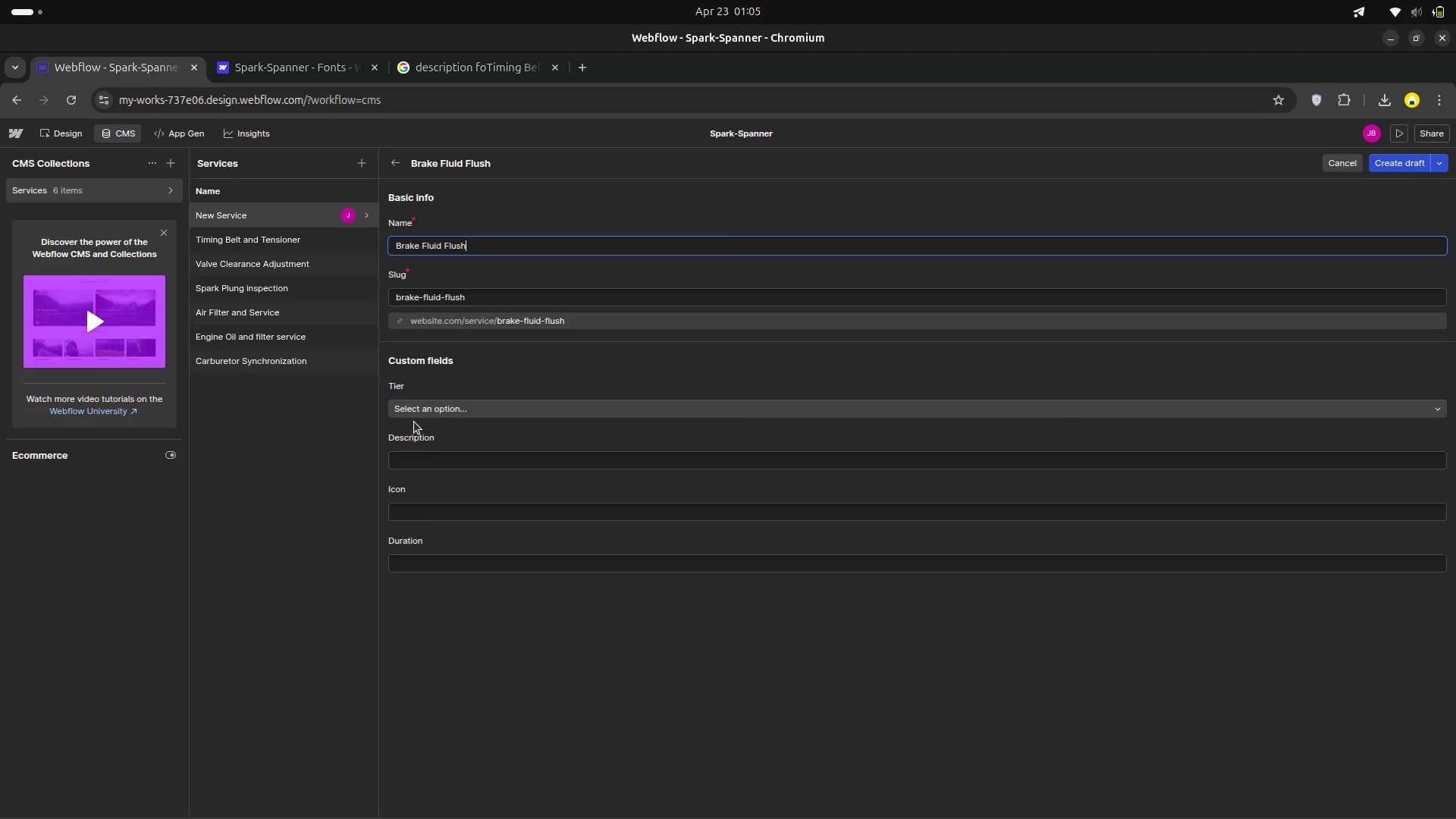 
left_click([423, 410])
 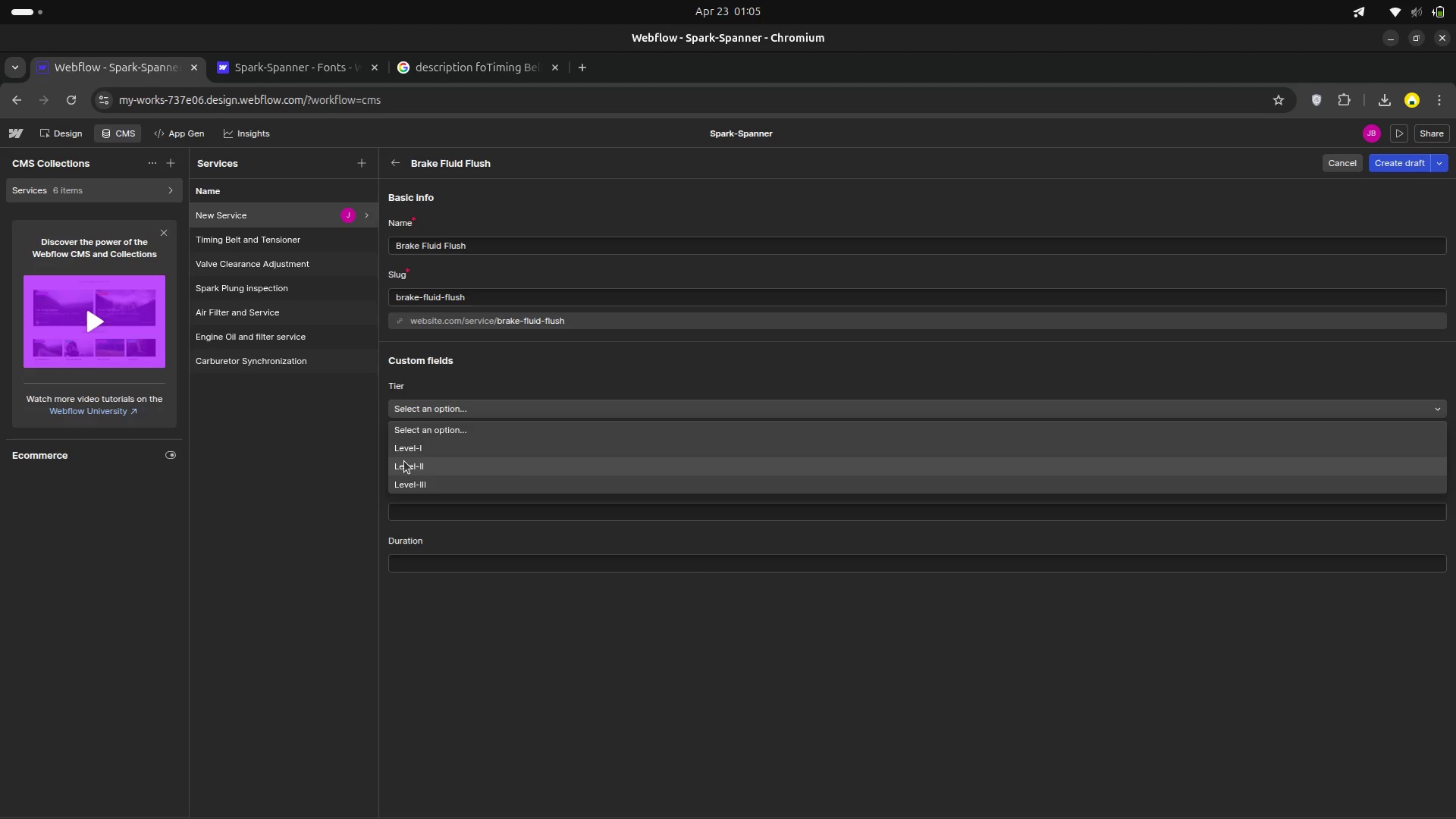 
left_click([404, 461])
 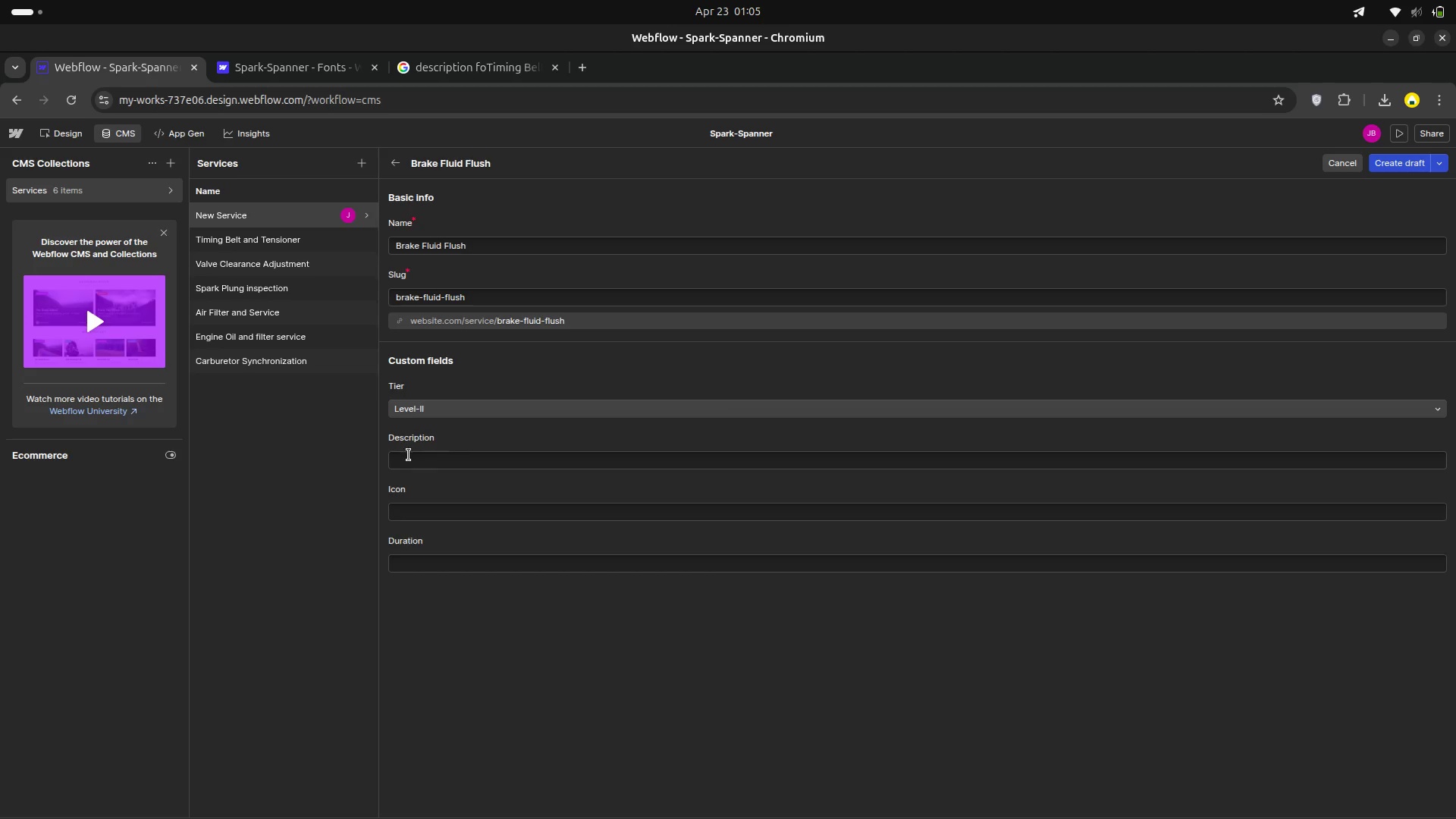 
left_click([409, 455])
 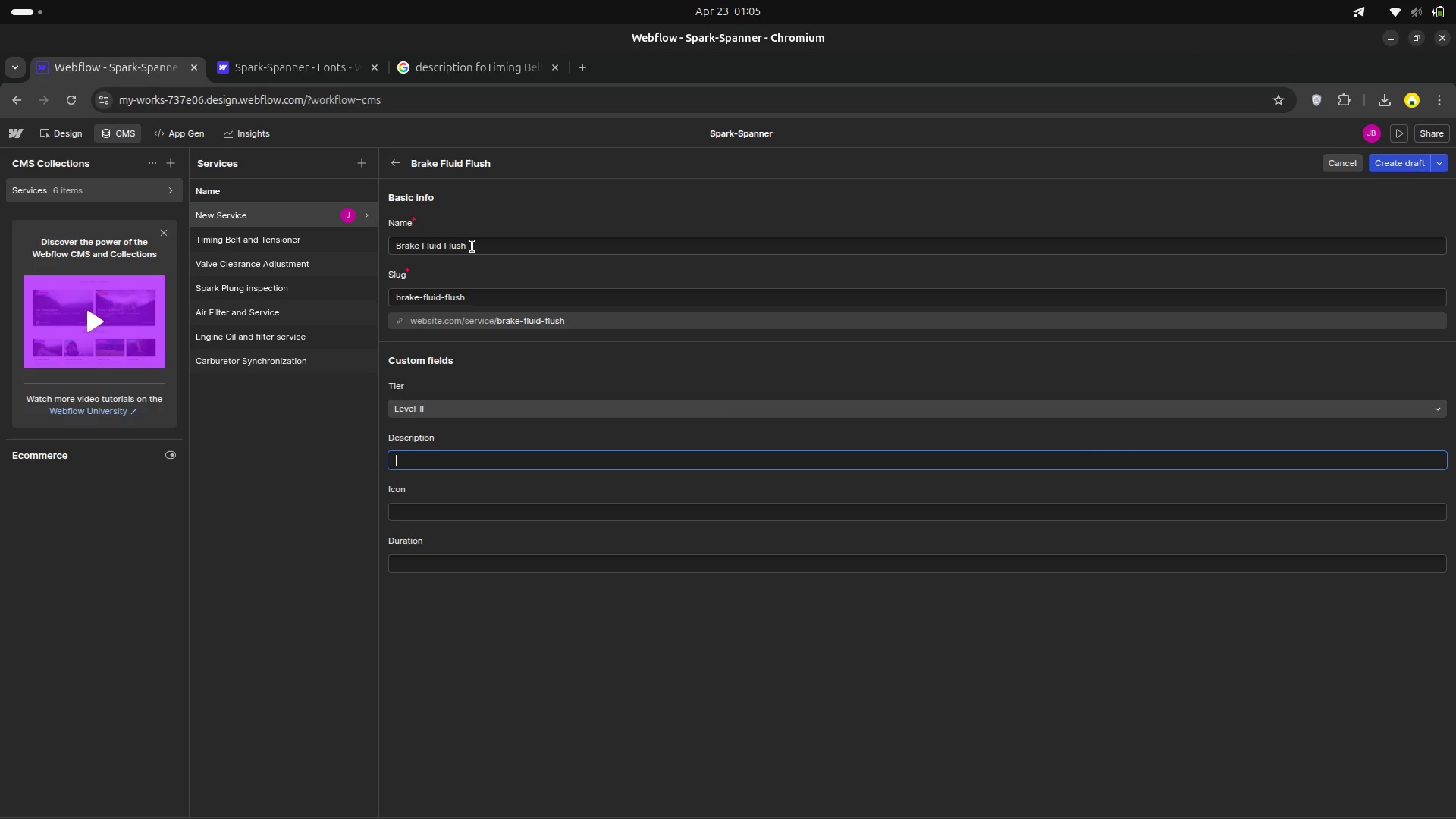 
left_click_drag(start_coordinate=[473, 244], to_coordinate=[383, 236])
 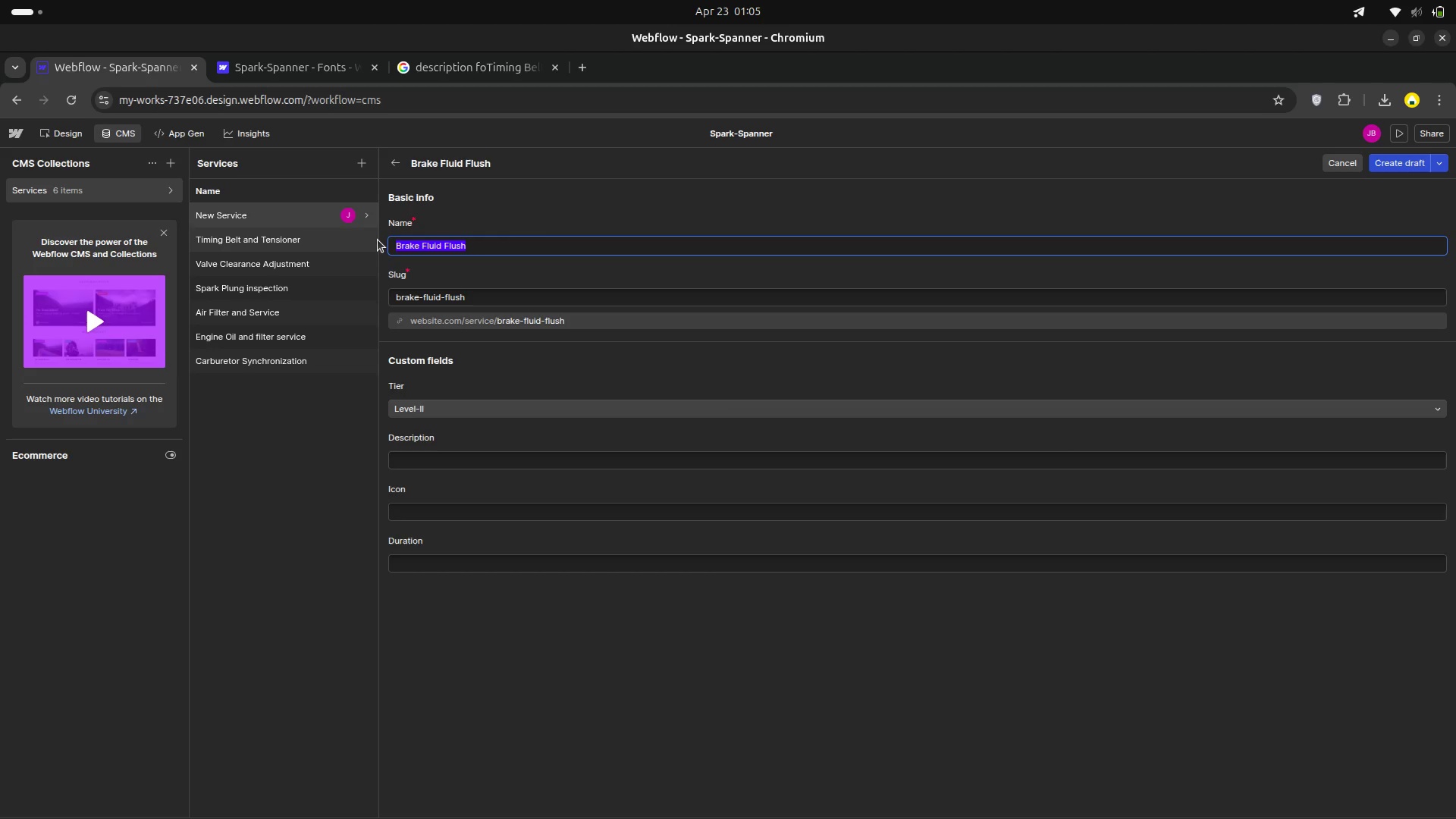 
key(Control+C)
 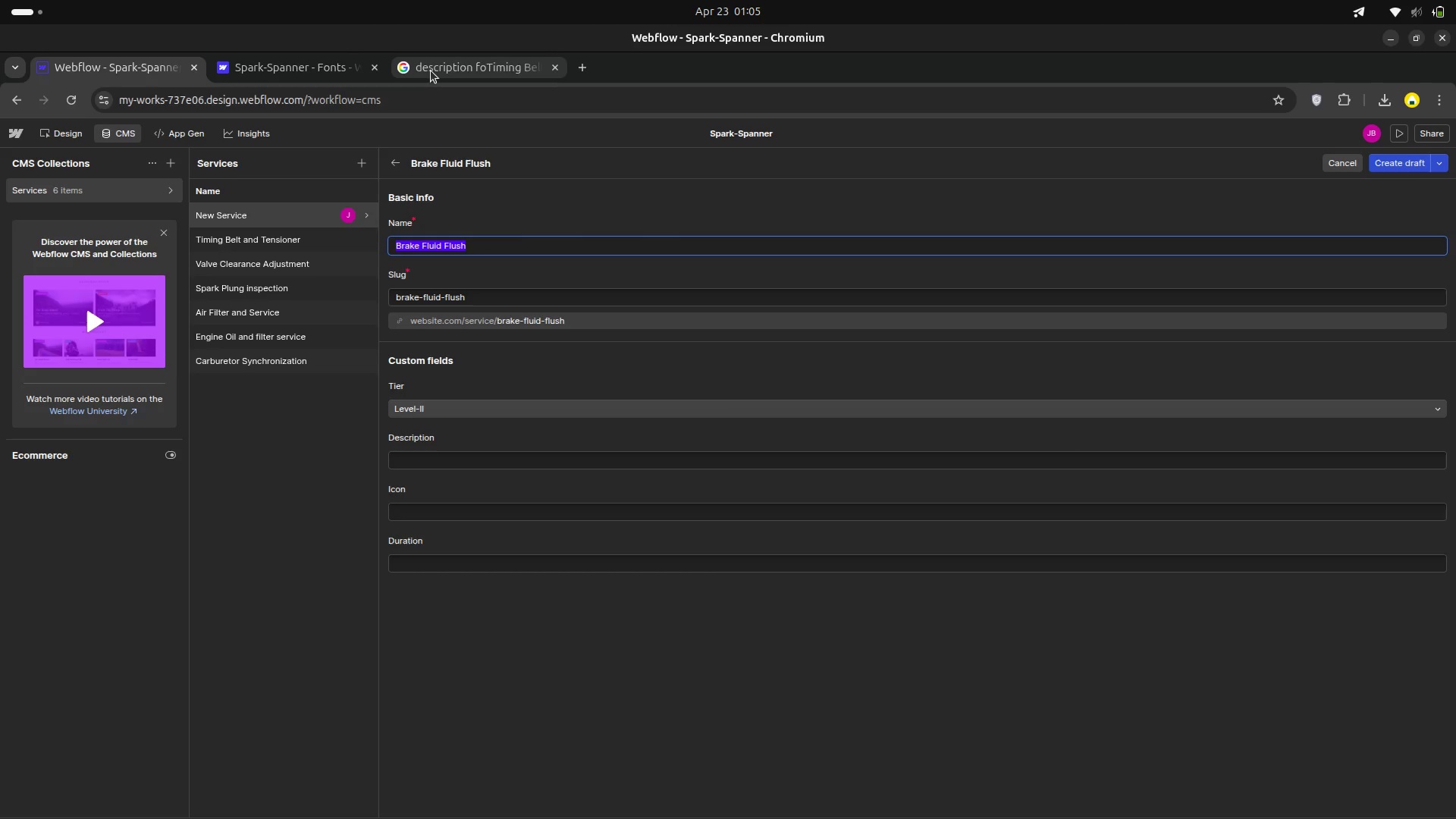 
left_click([431, 70])
 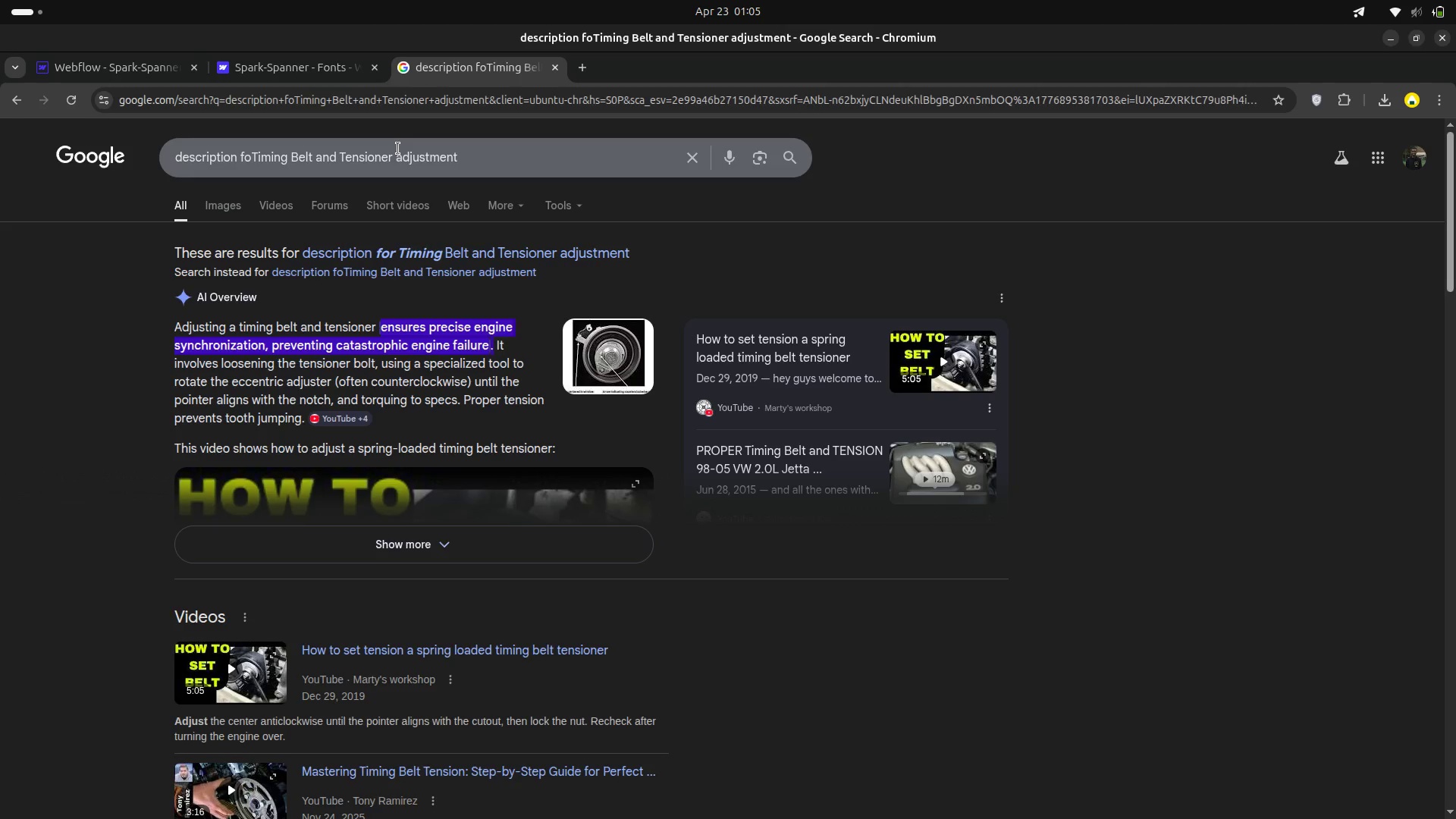 
left_click_drag(start_coordinate=[393, 158], to_coordinate=[243, 160])
 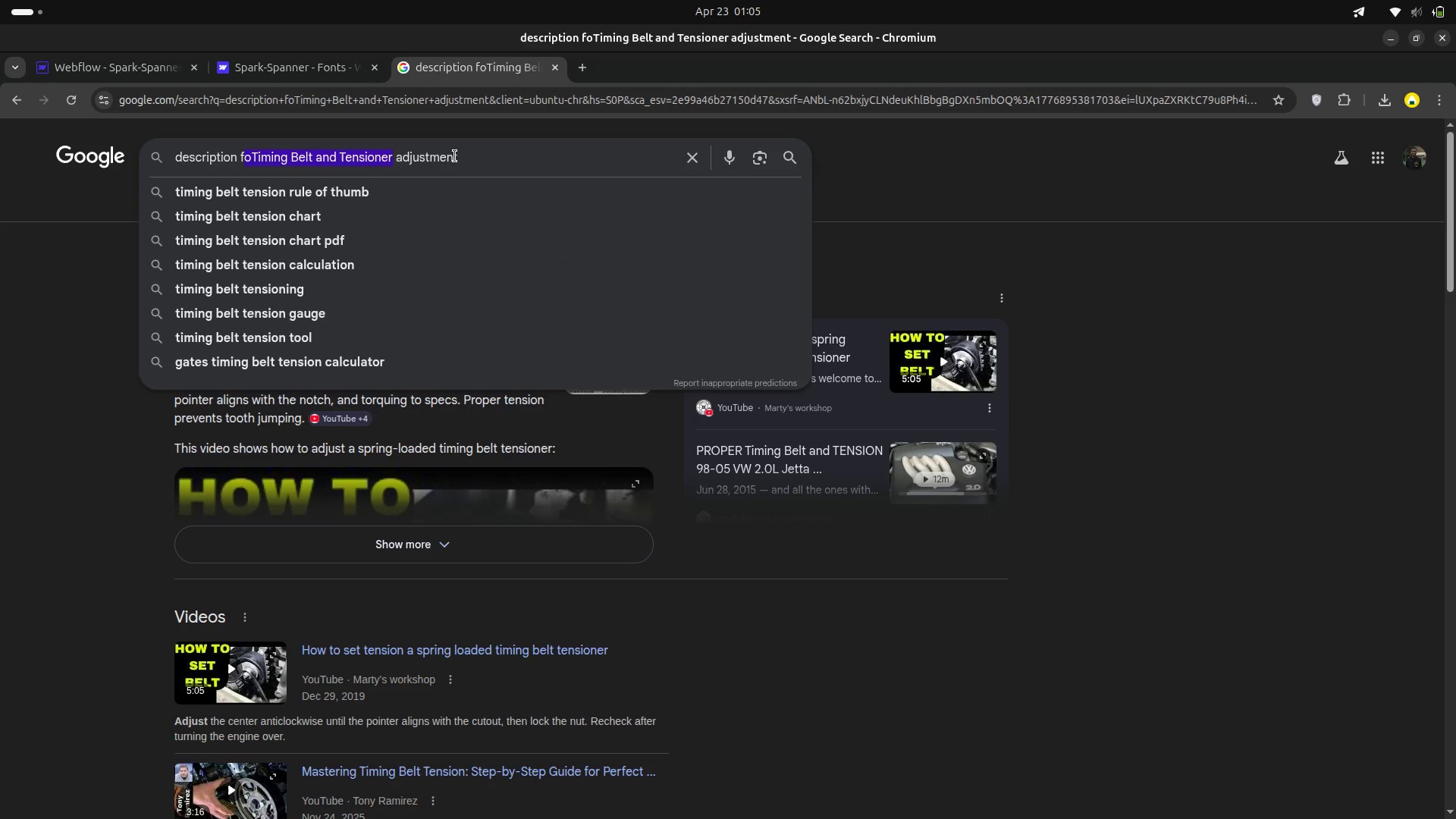 
left_click([455, 156])
 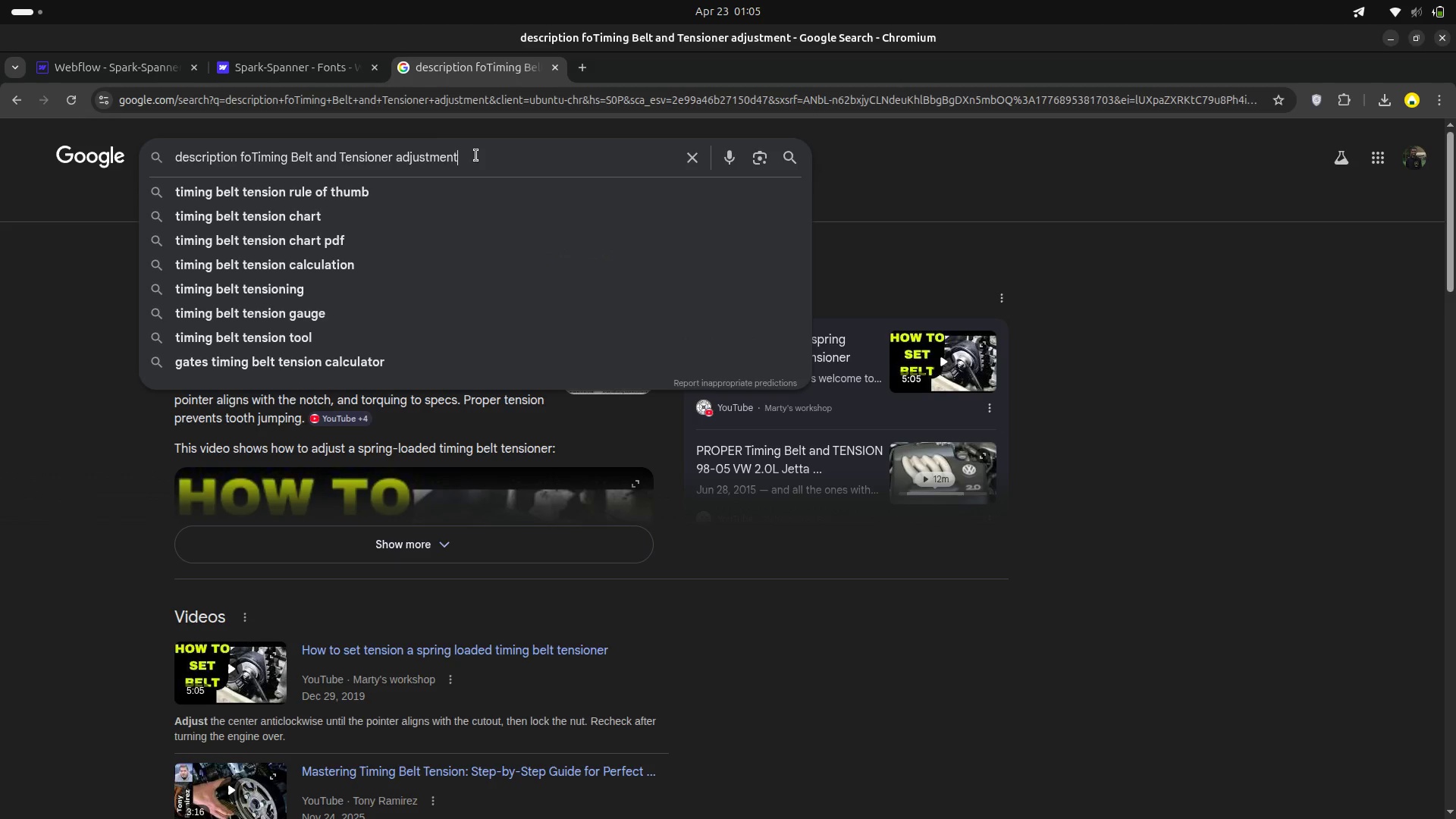 
left_click_drag(start_coordinate=[476, 155], to_coordinate=[256, 159])
 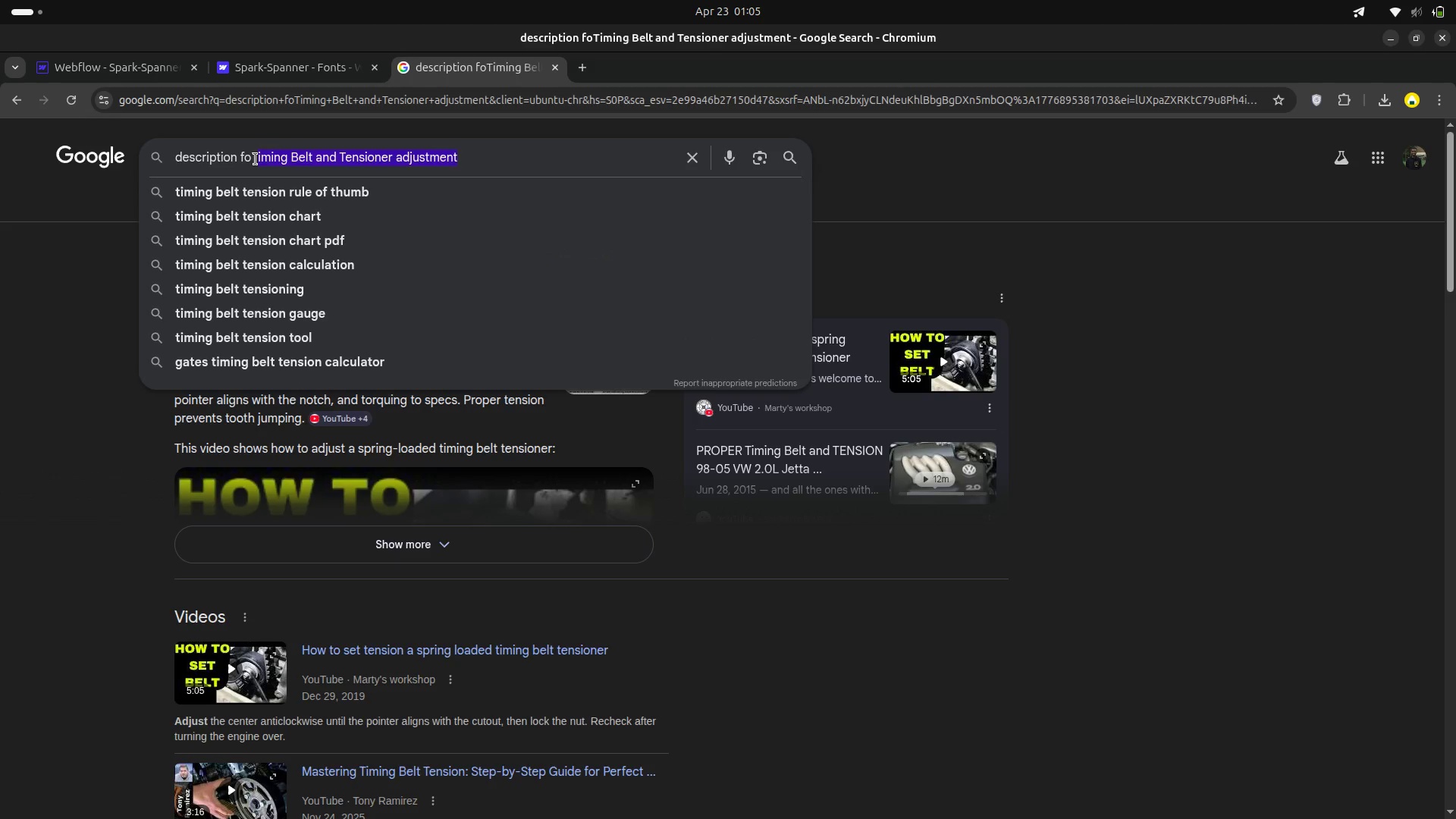 
key(Control+V)
 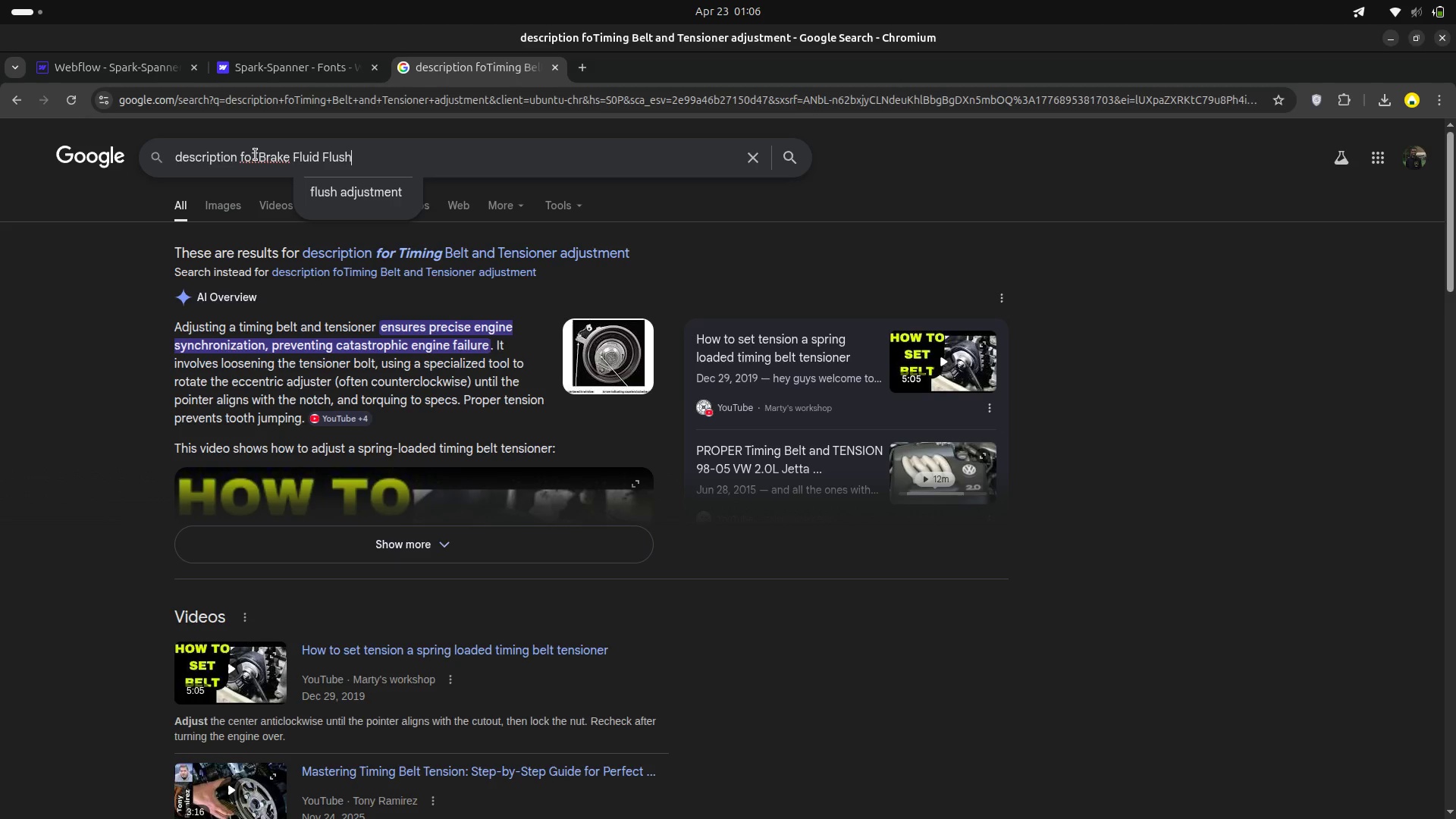 
left_click([256, 155])
 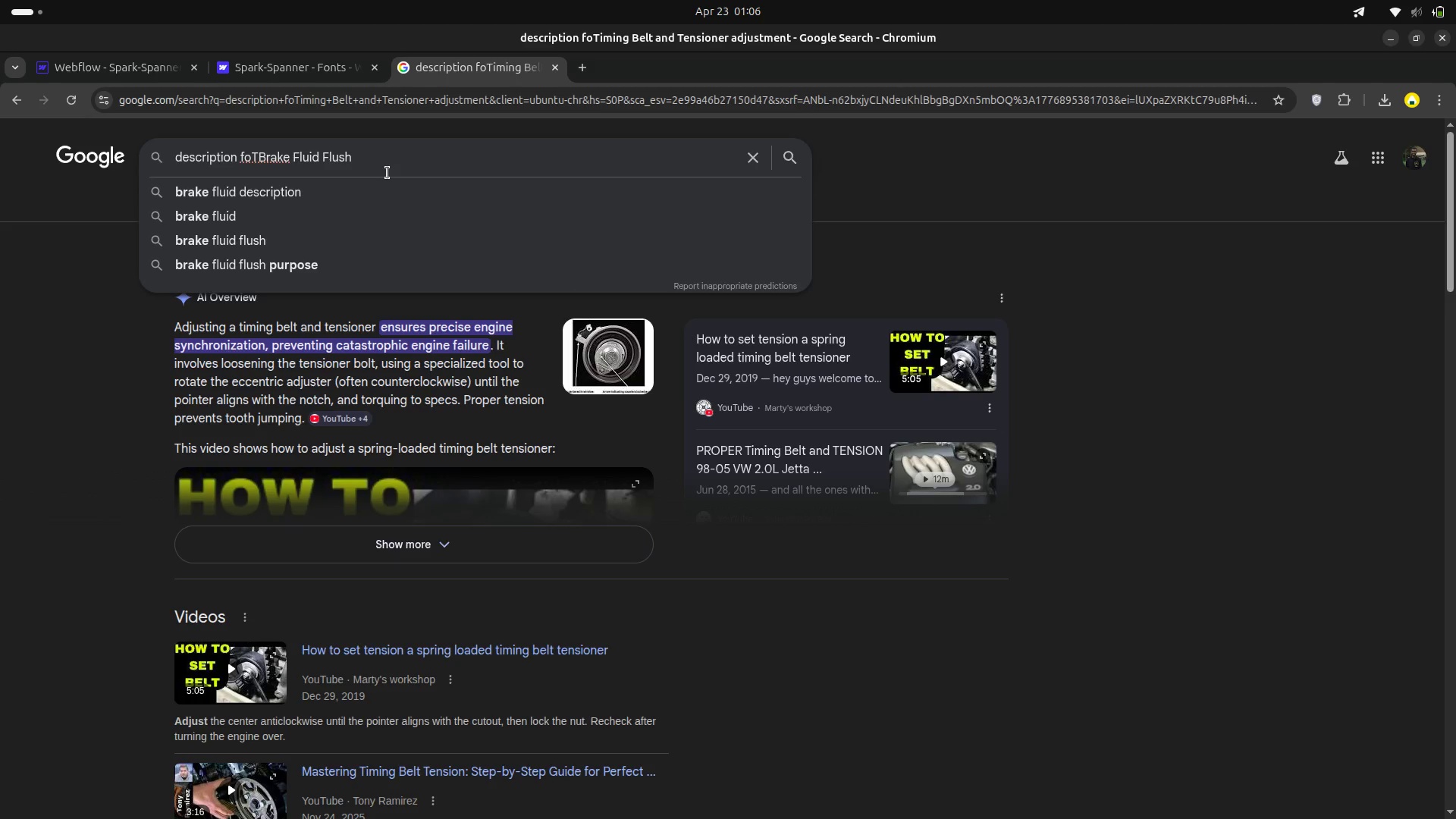 
key(ArrowLeft)
 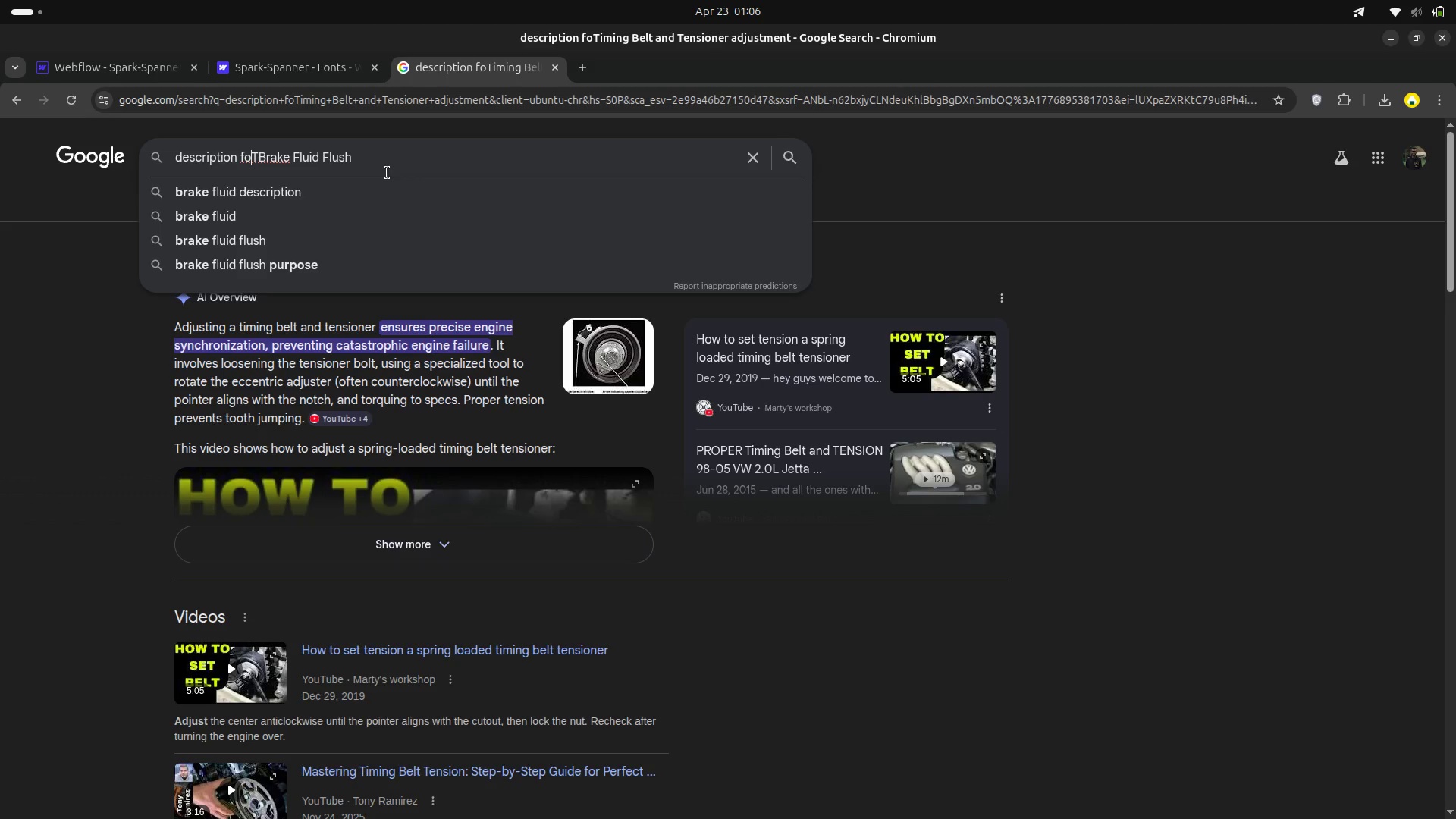 
key(ArrowRight)
 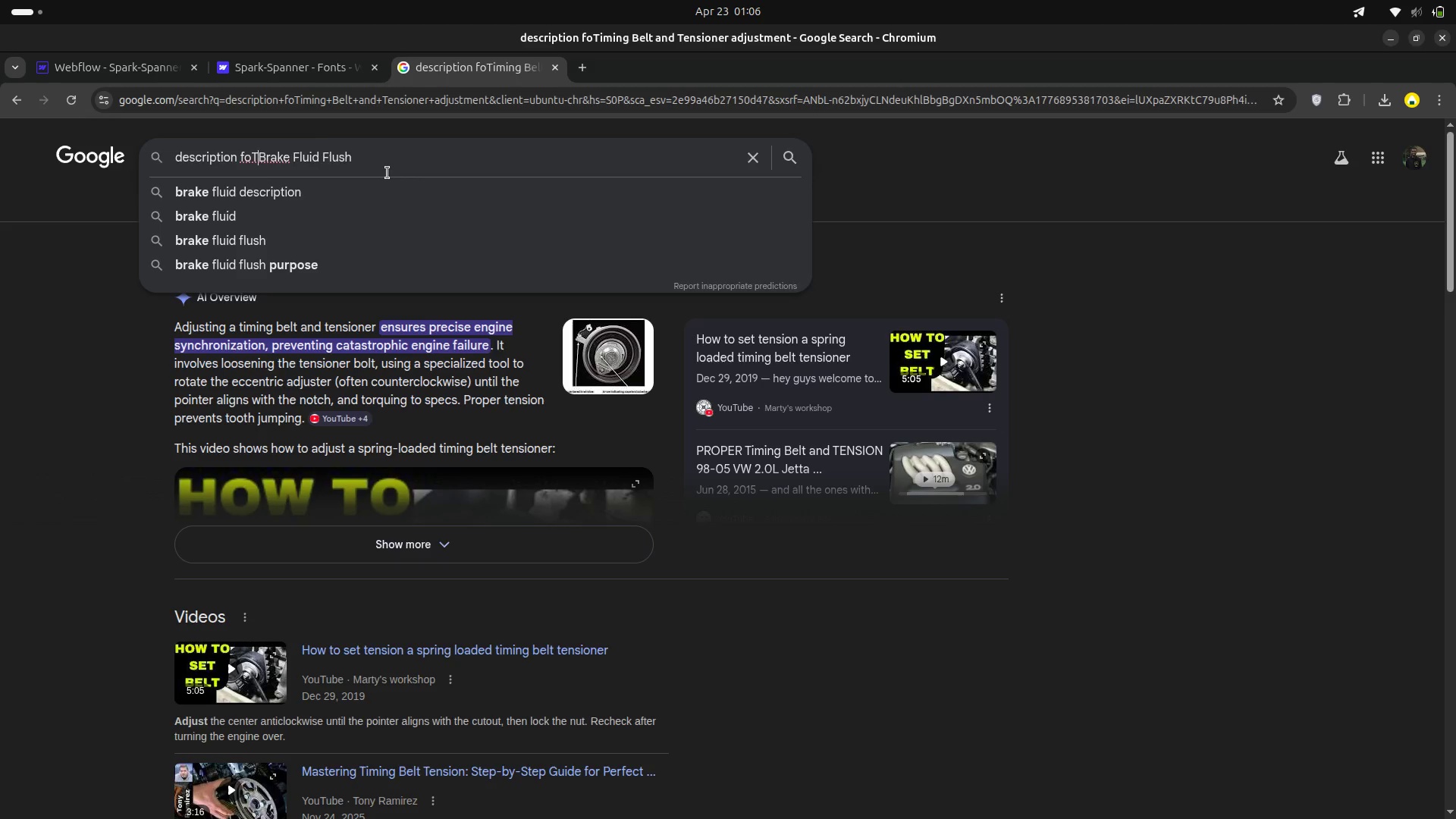 
key(Backspace)
 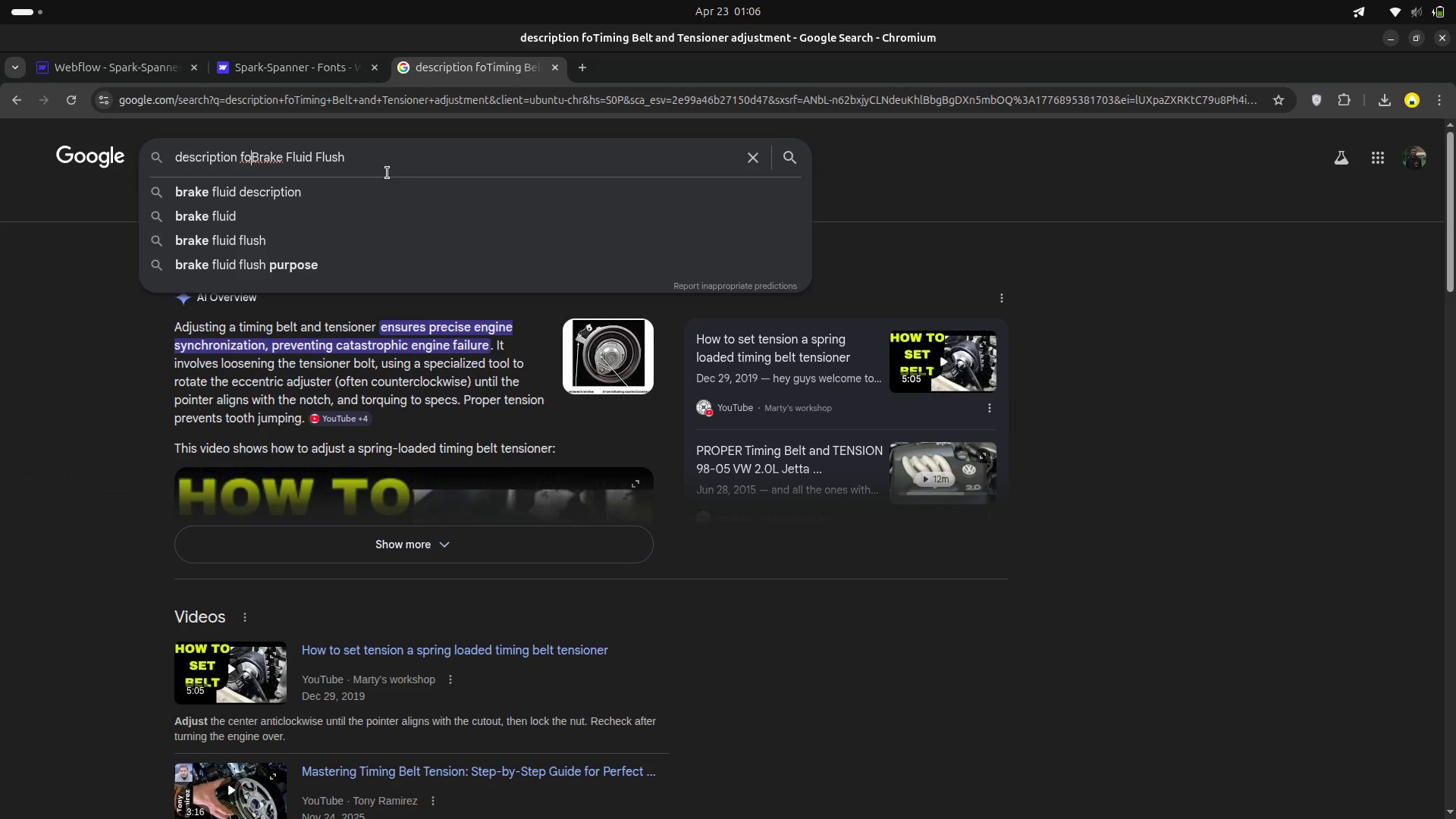 
key(R)
 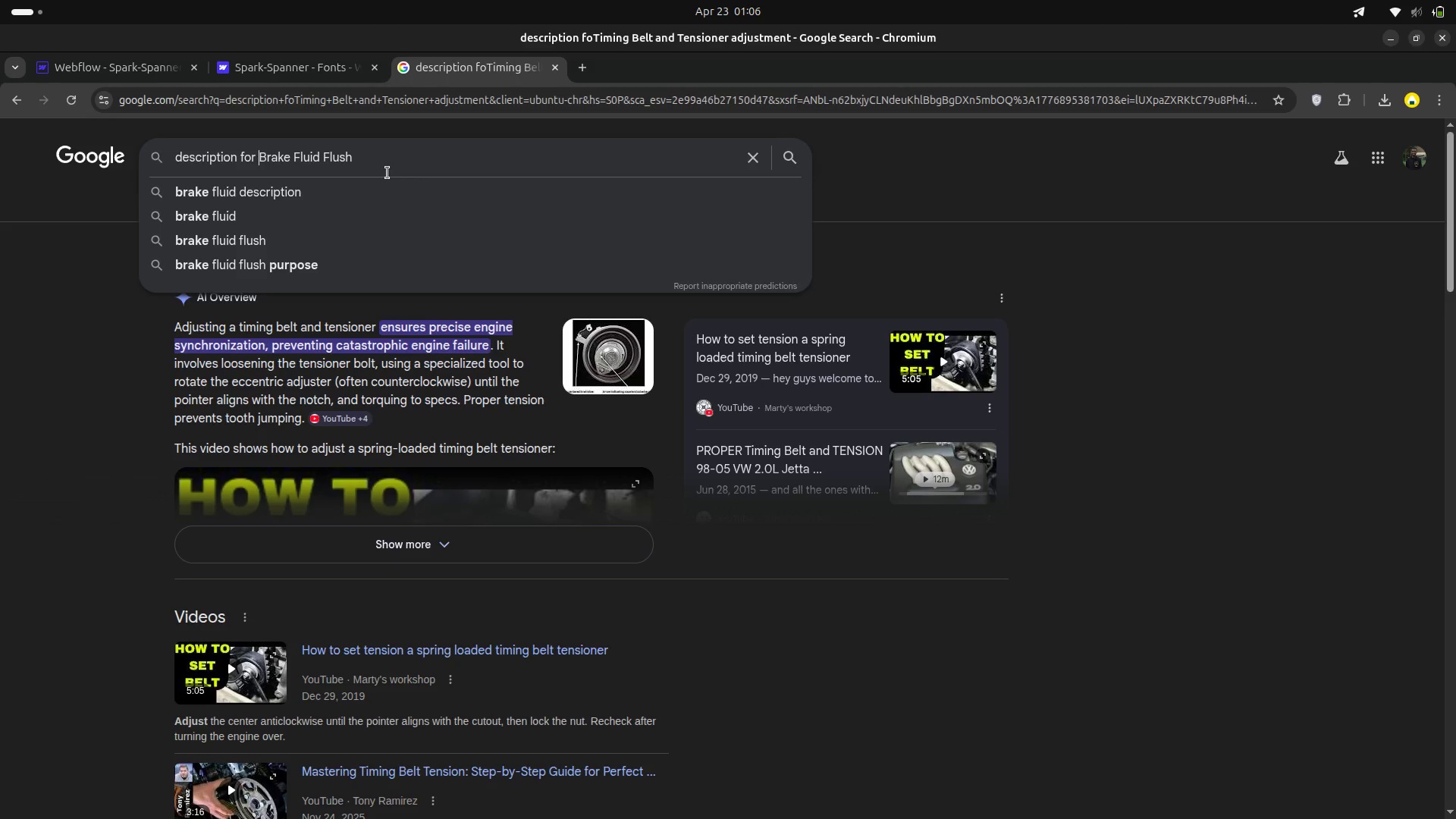 
key(Space)
 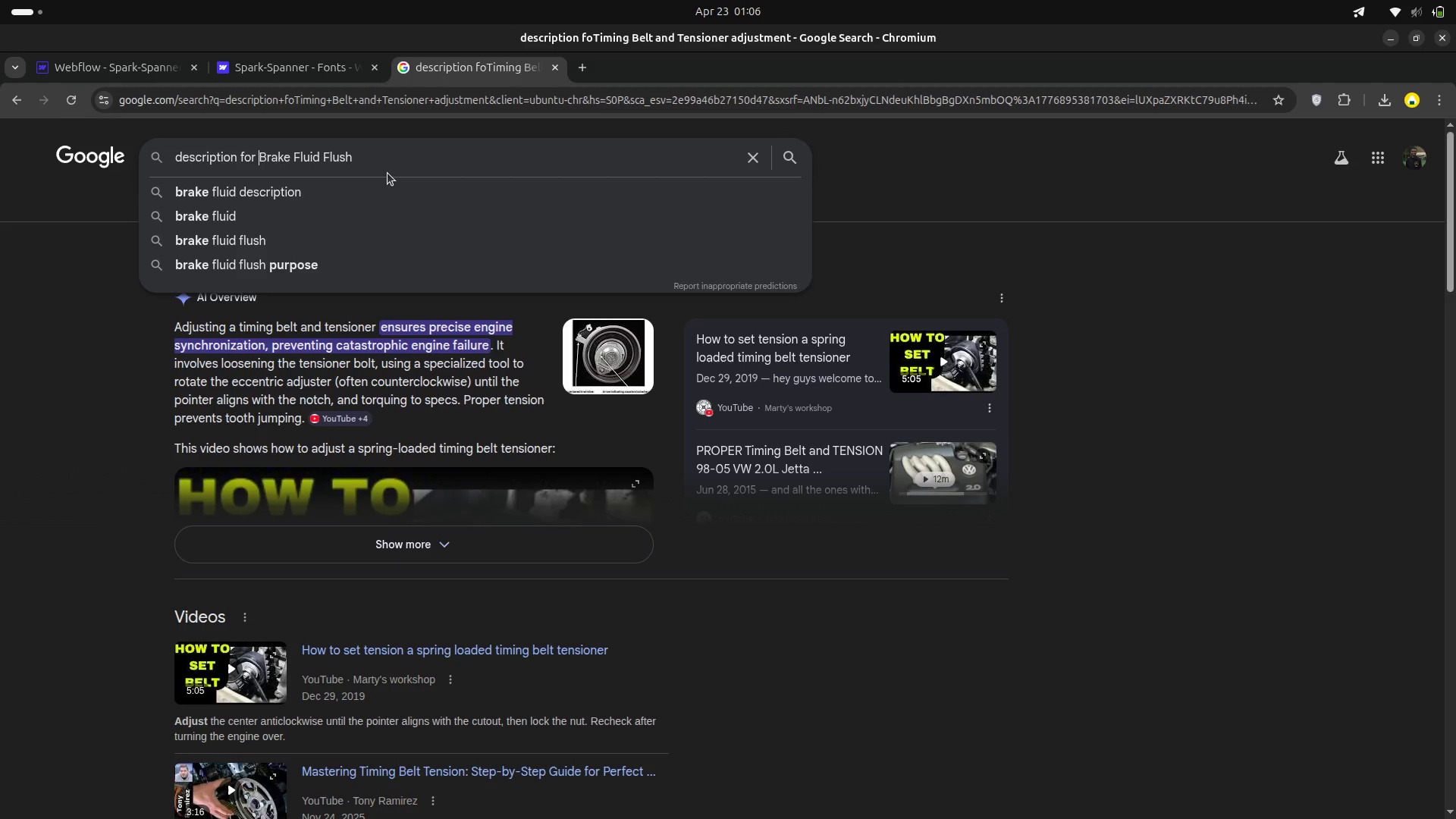 
key(Enter)
 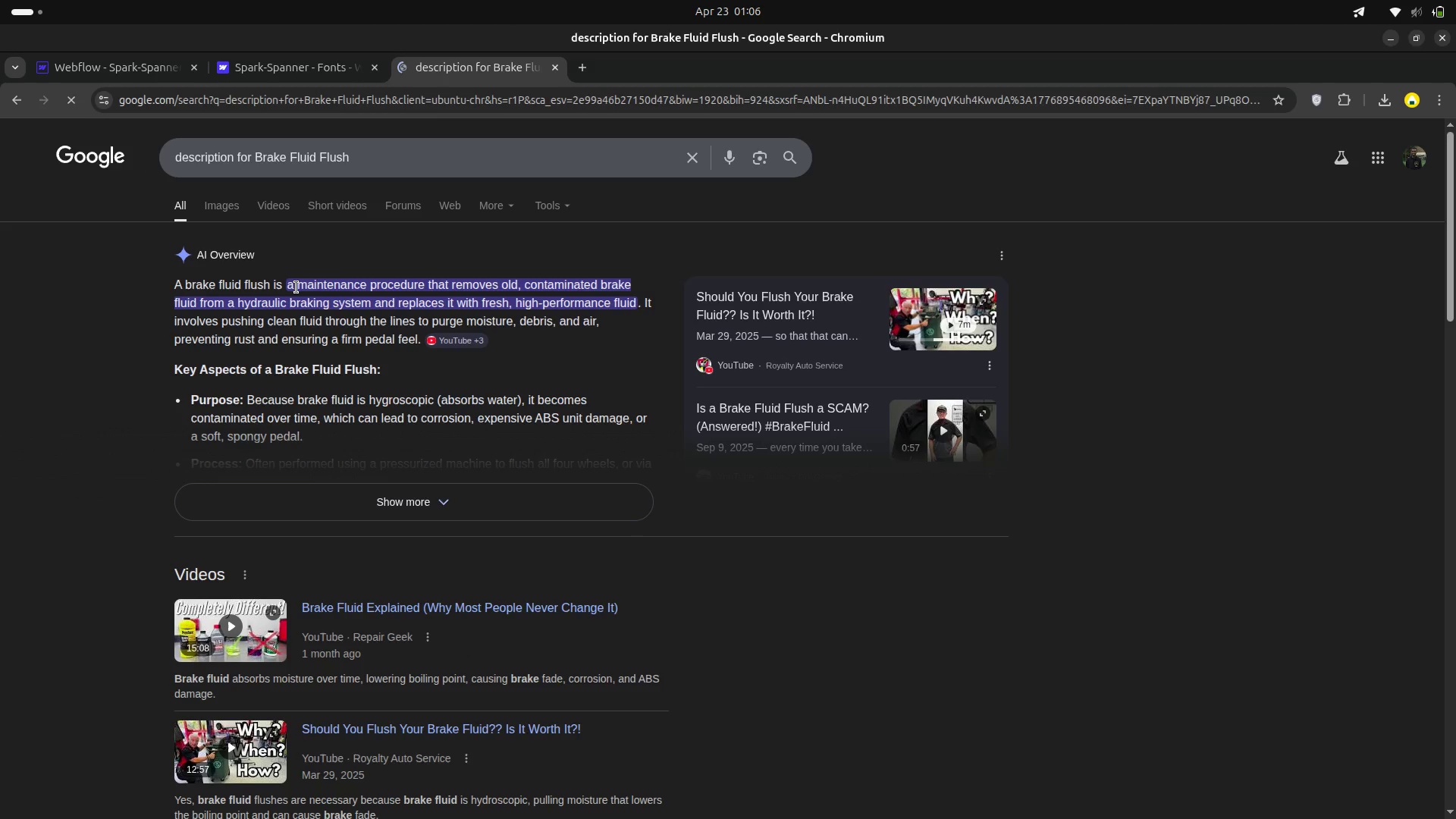 
wait(7.32)
 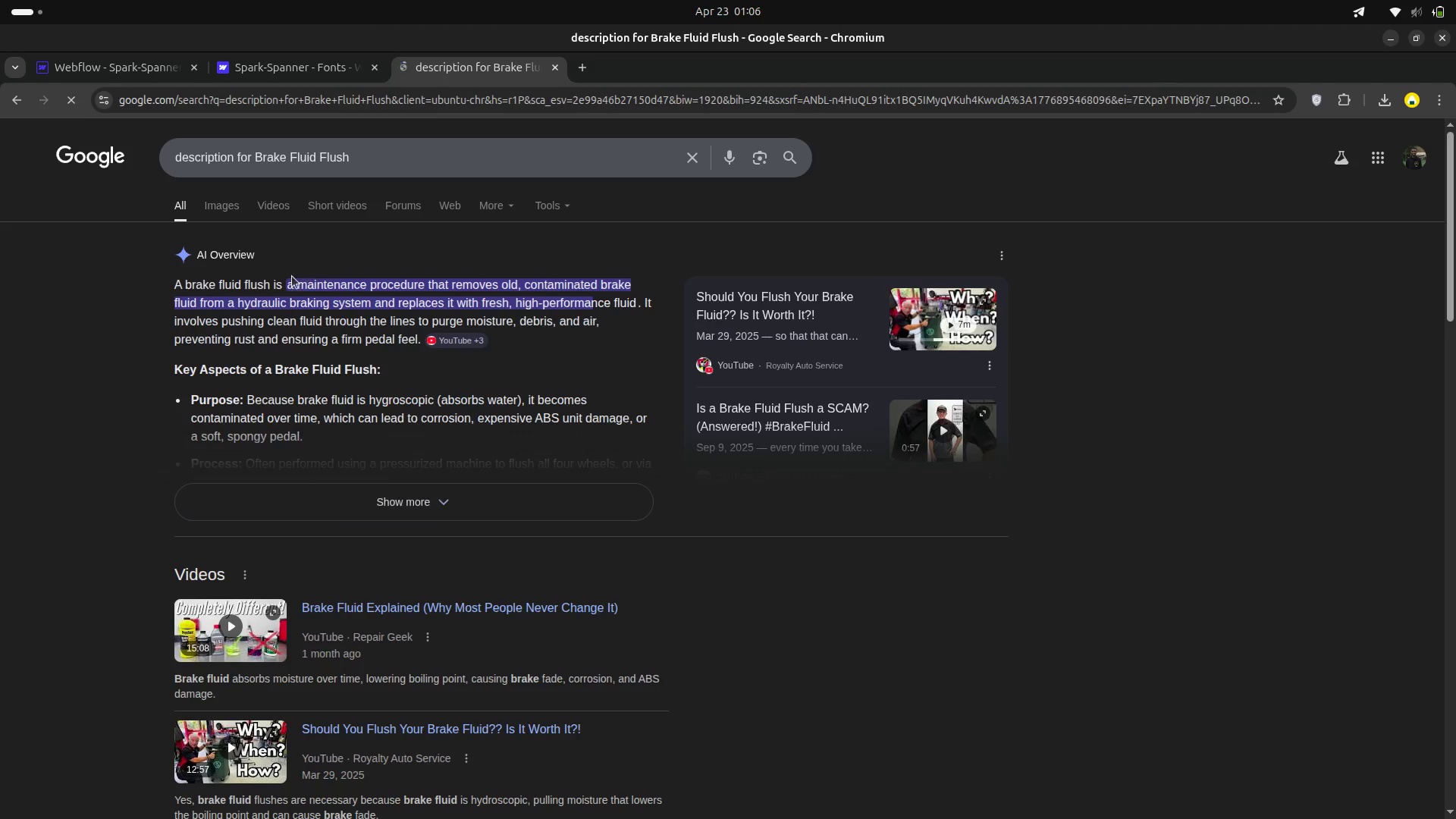 
left_click_drag(start_coordinate=[289, 289], to_coordinate=[636, 306])
 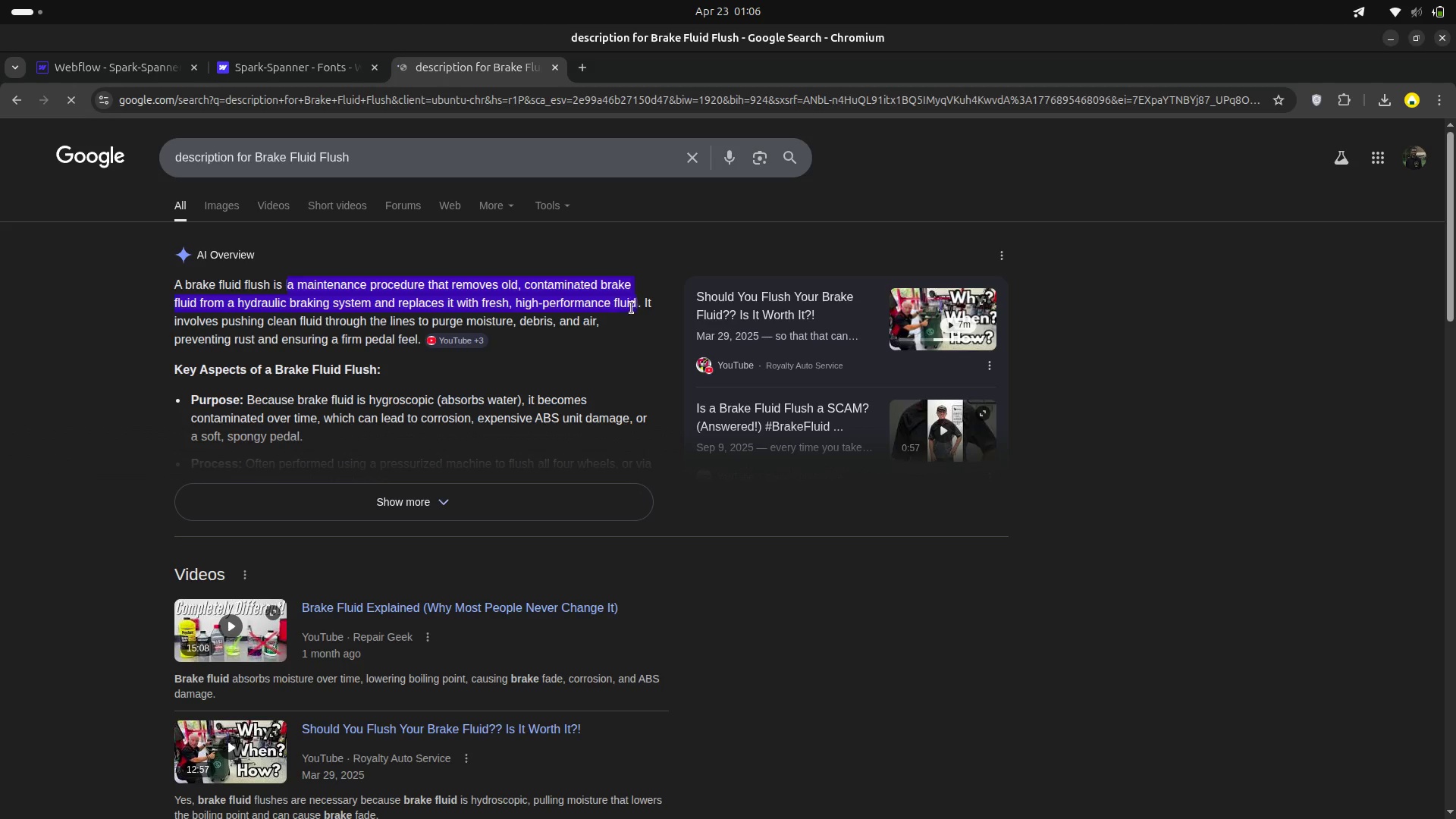 
key(Control+C)
 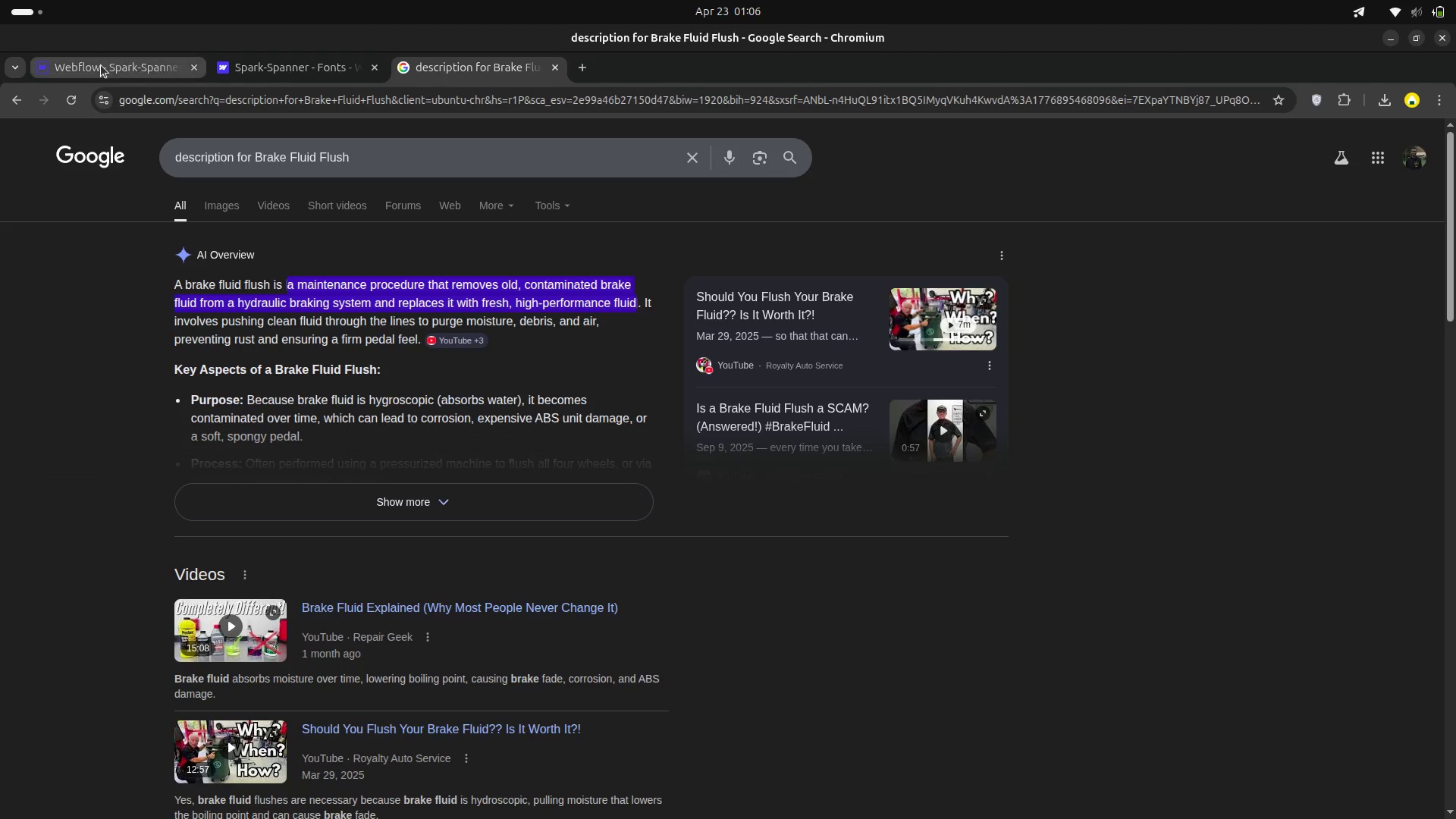 
left_click([96, 72])
 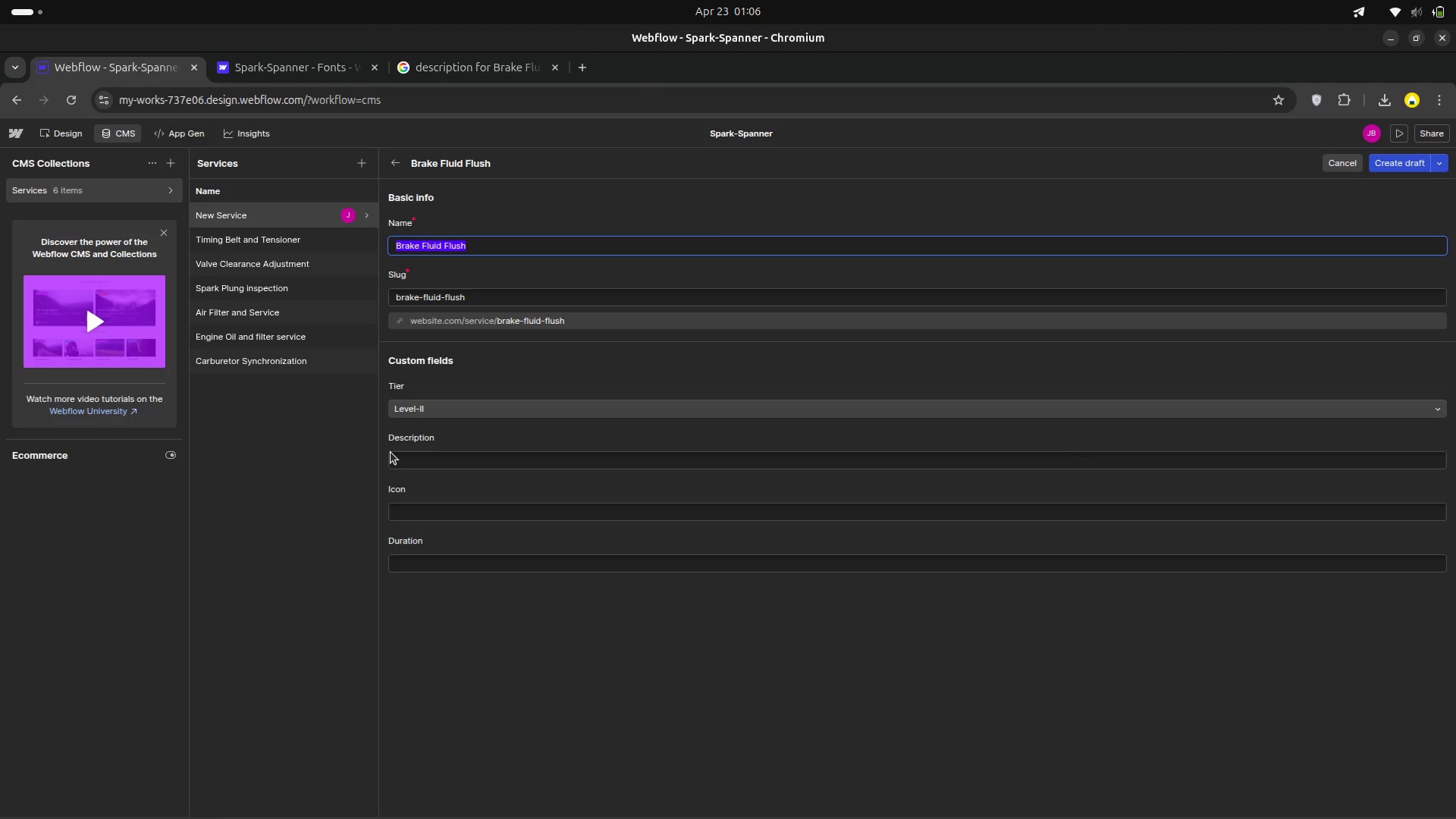 
left_click([406, 465])
 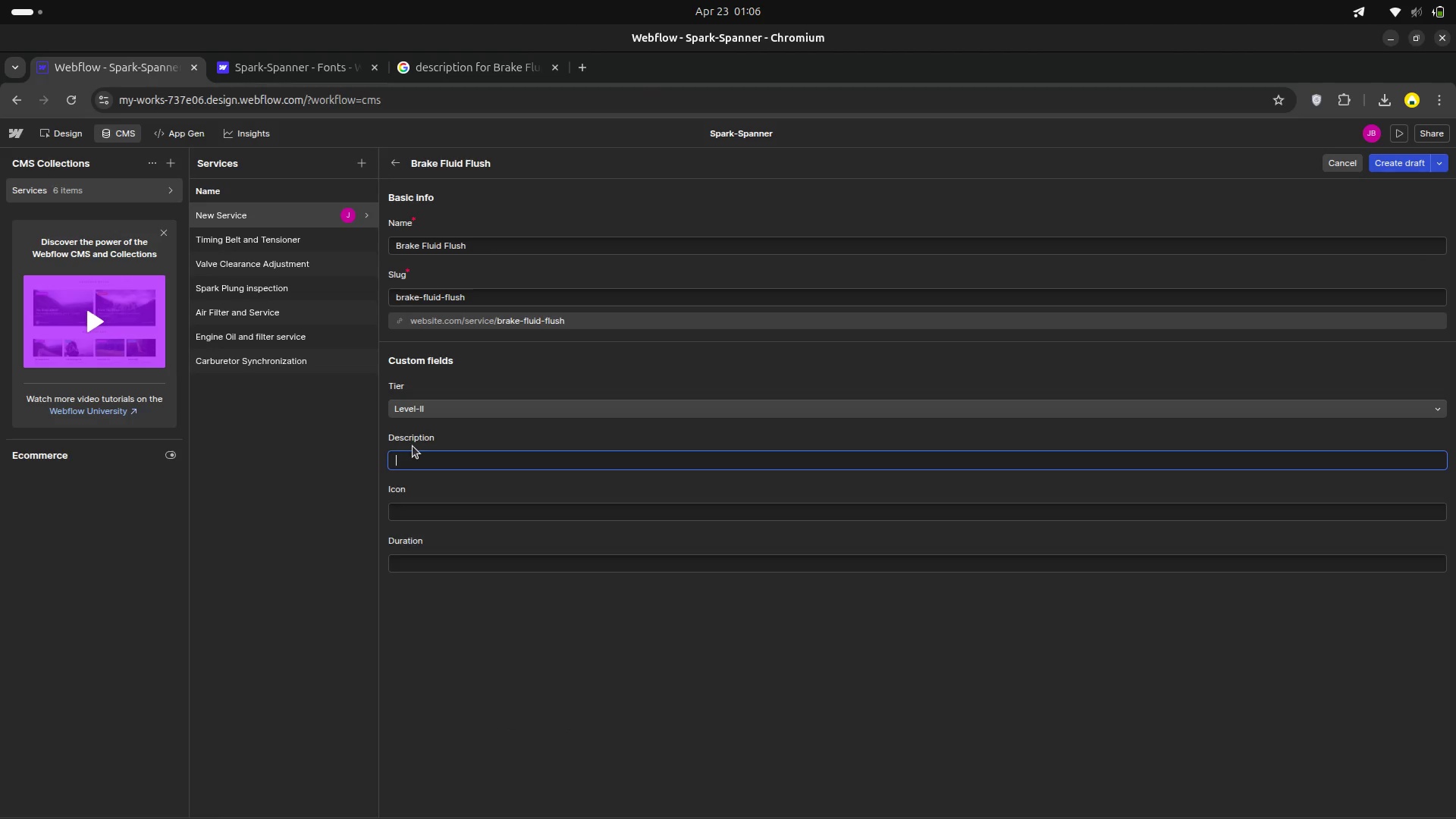 
key(Control+V)
 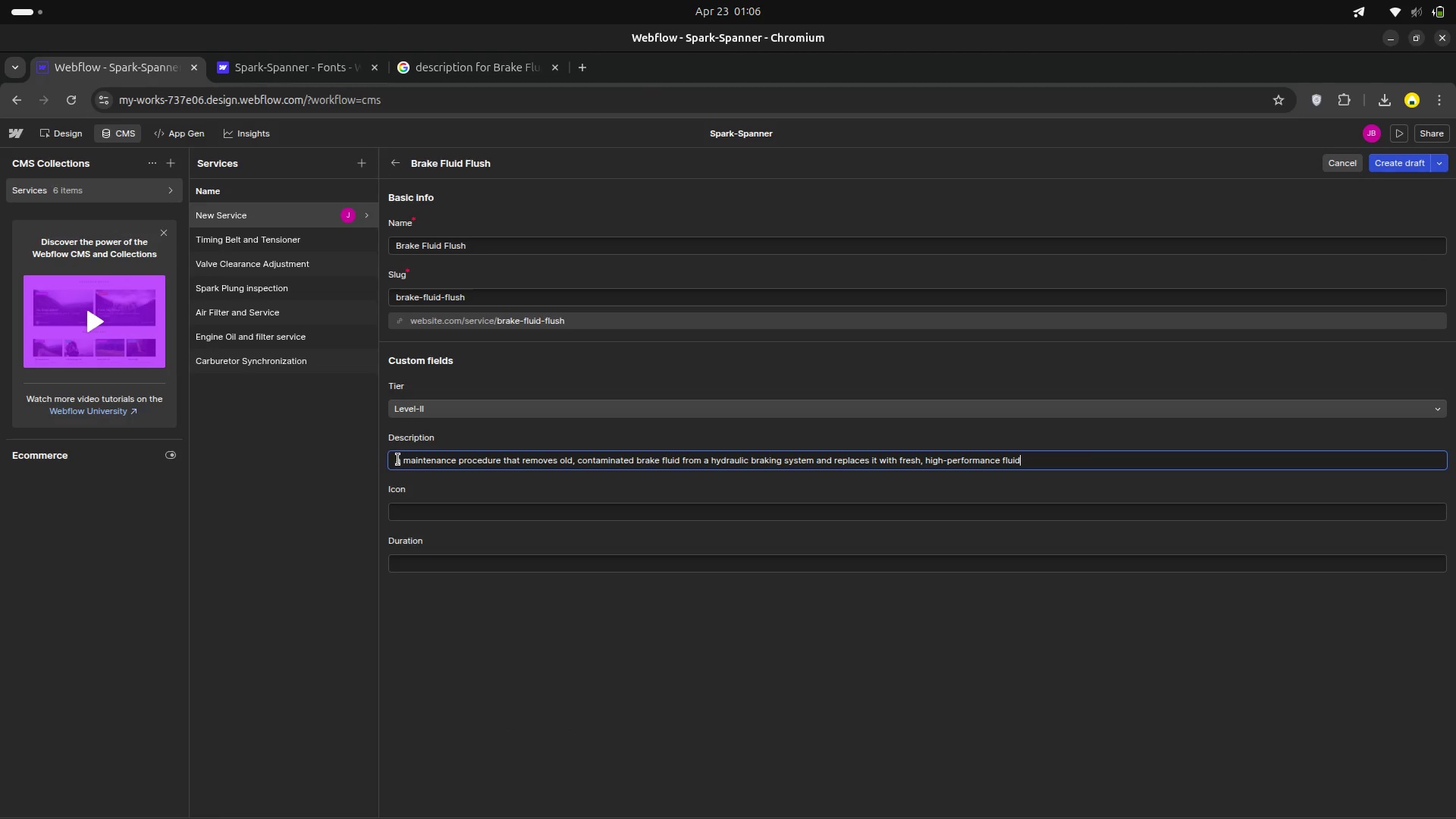 
left_click([400, 458])
 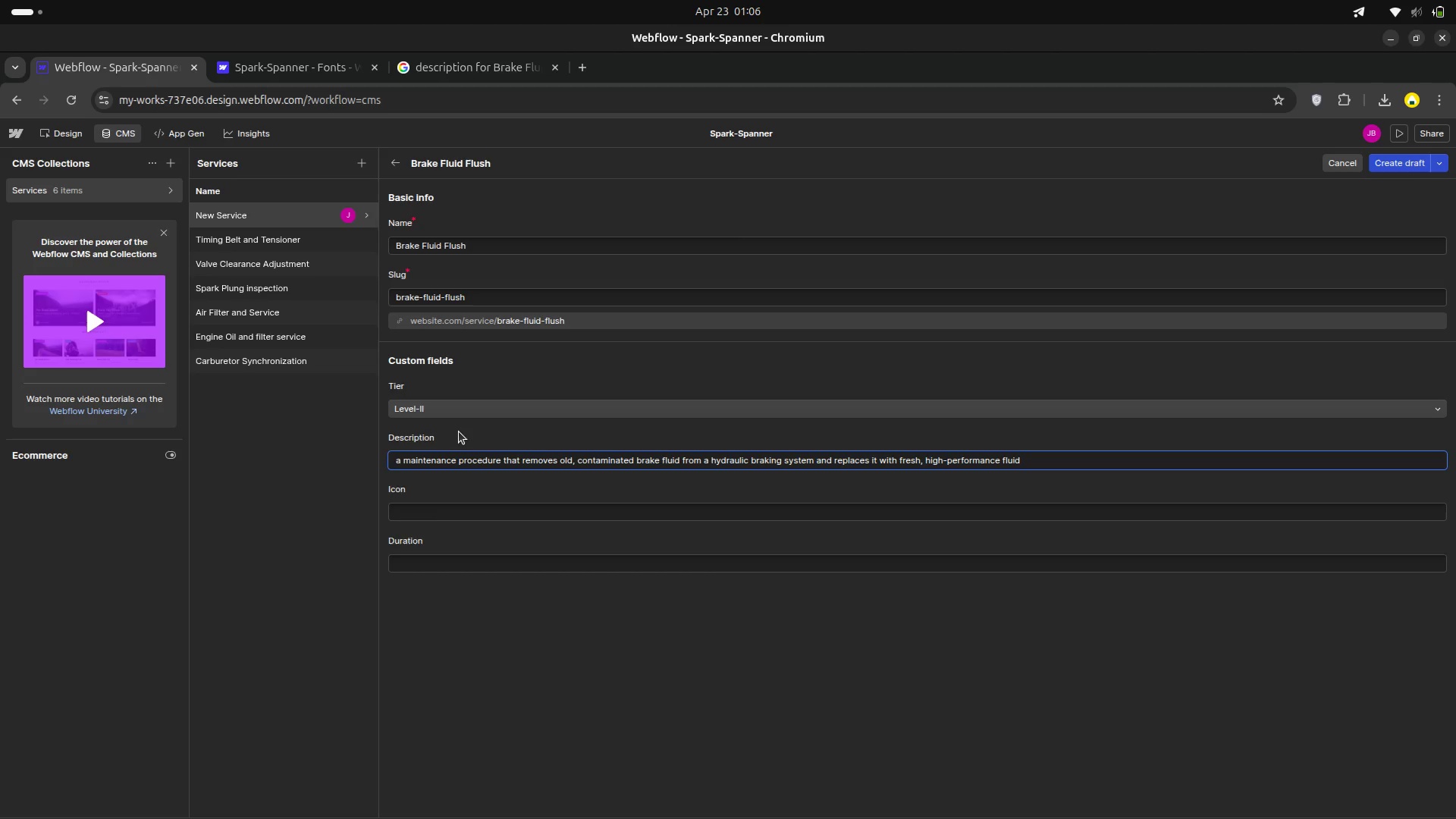 
key(Backspace)
 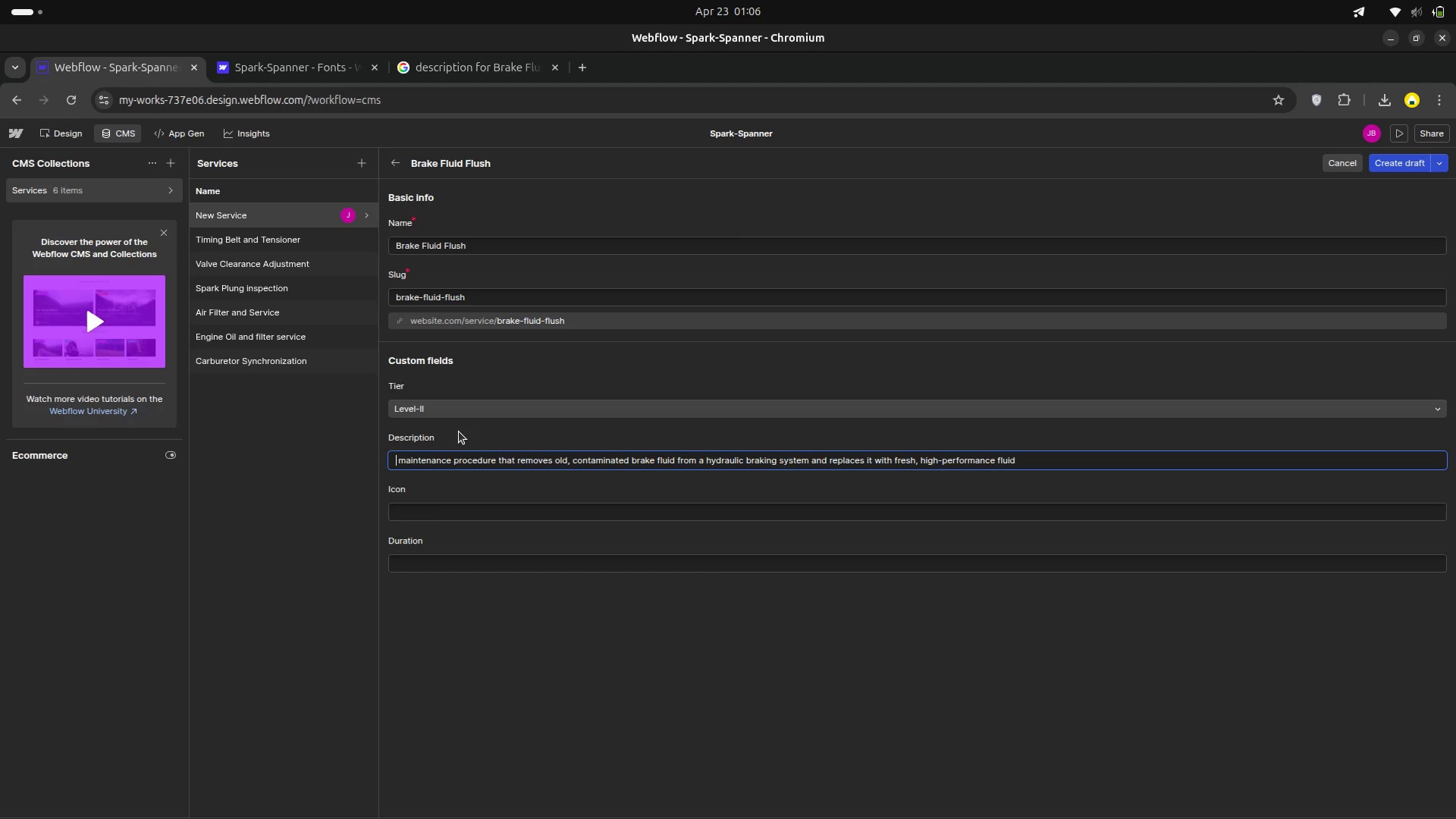 
key(CapsLock)
 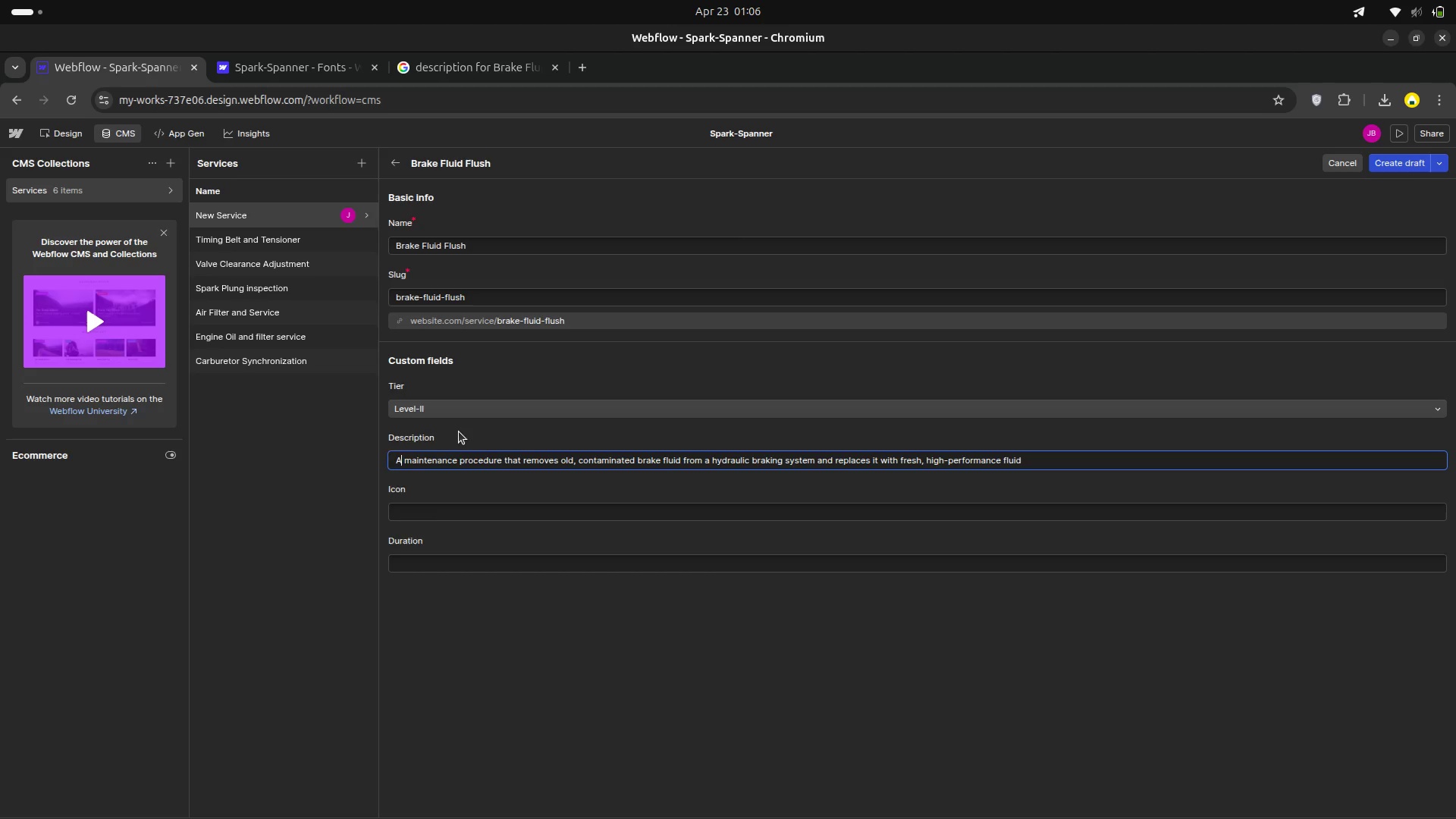 
key(A)
 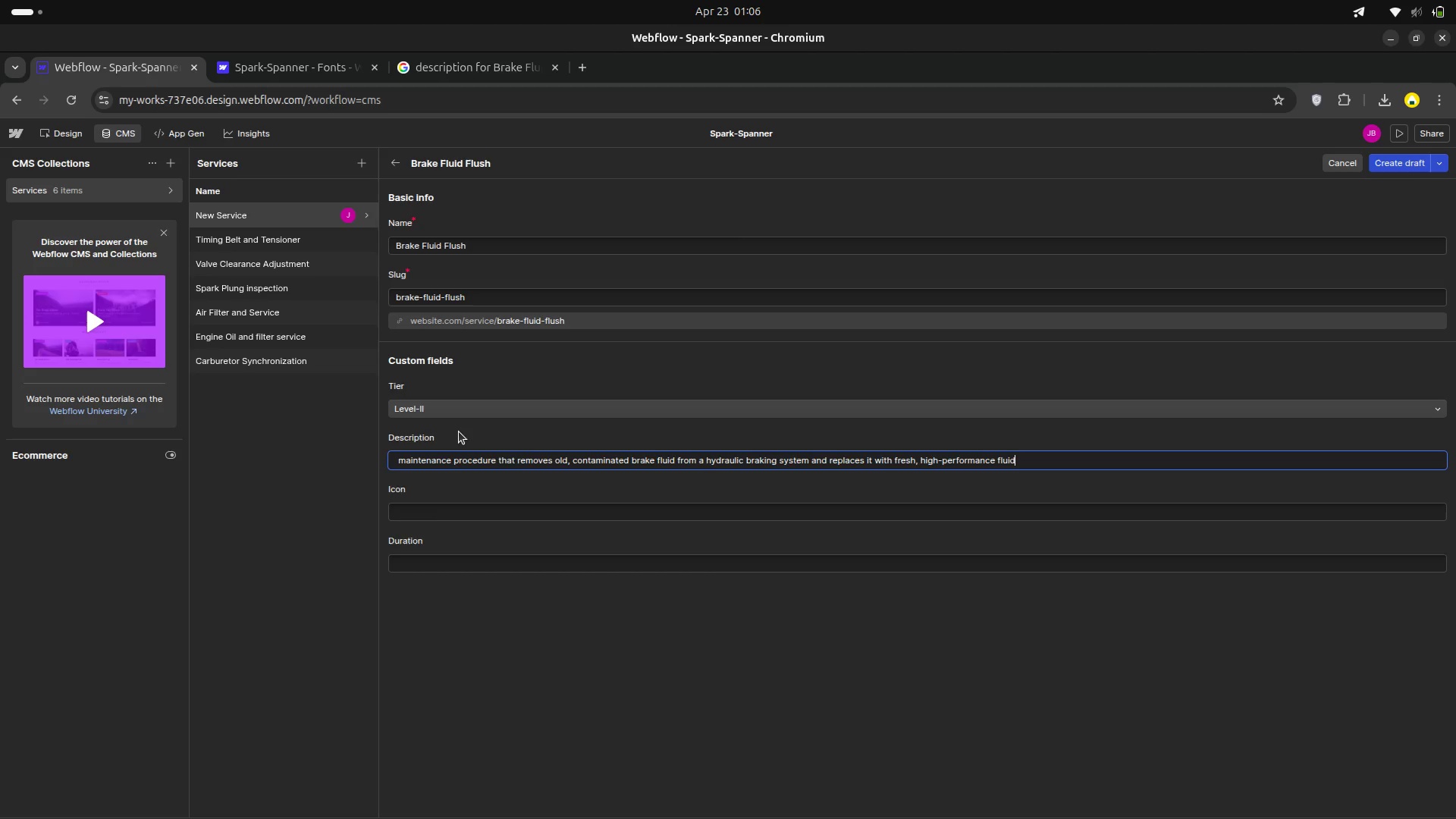 
key(CapsLock)
 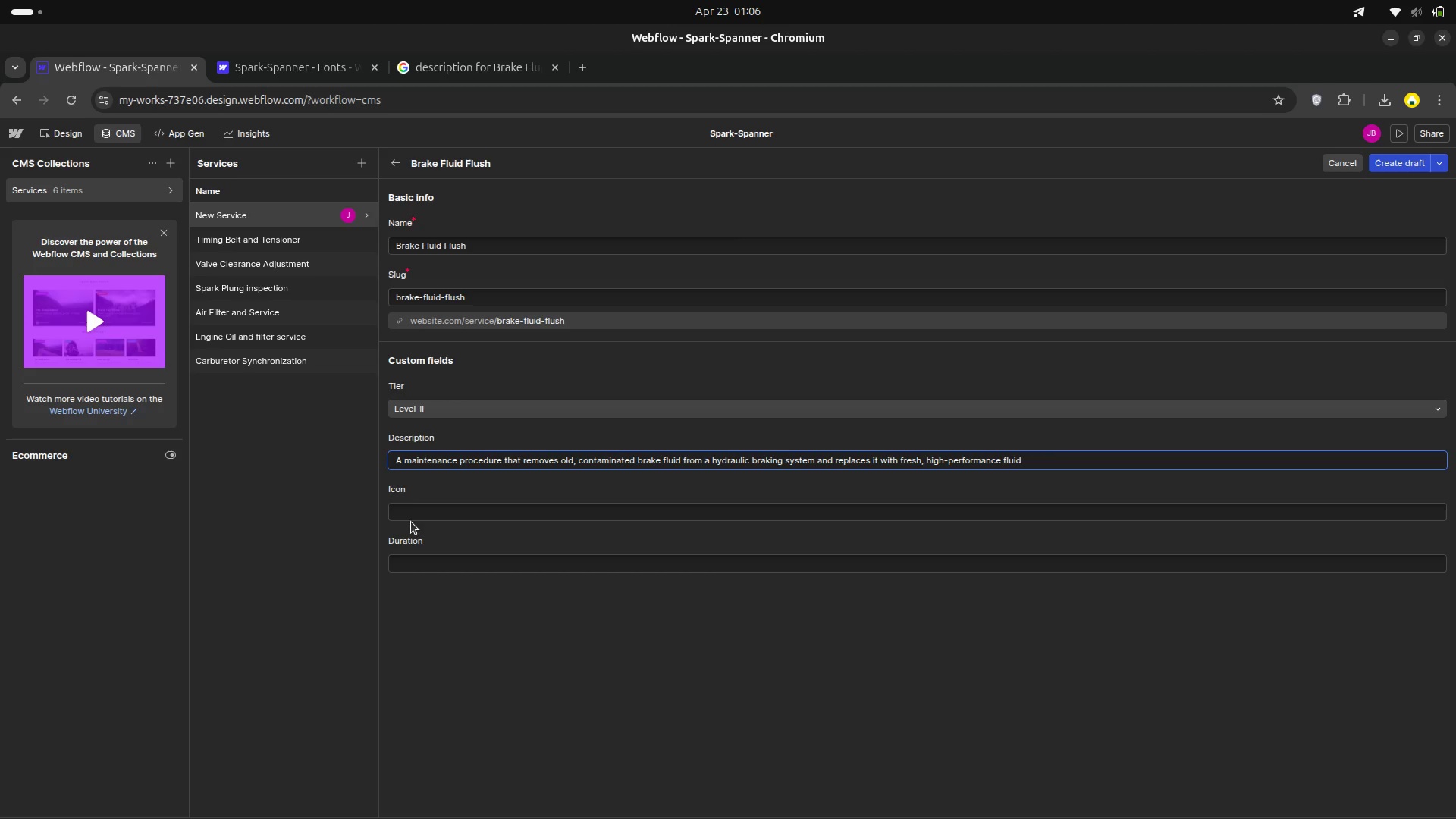 
left_click([411, 513])
 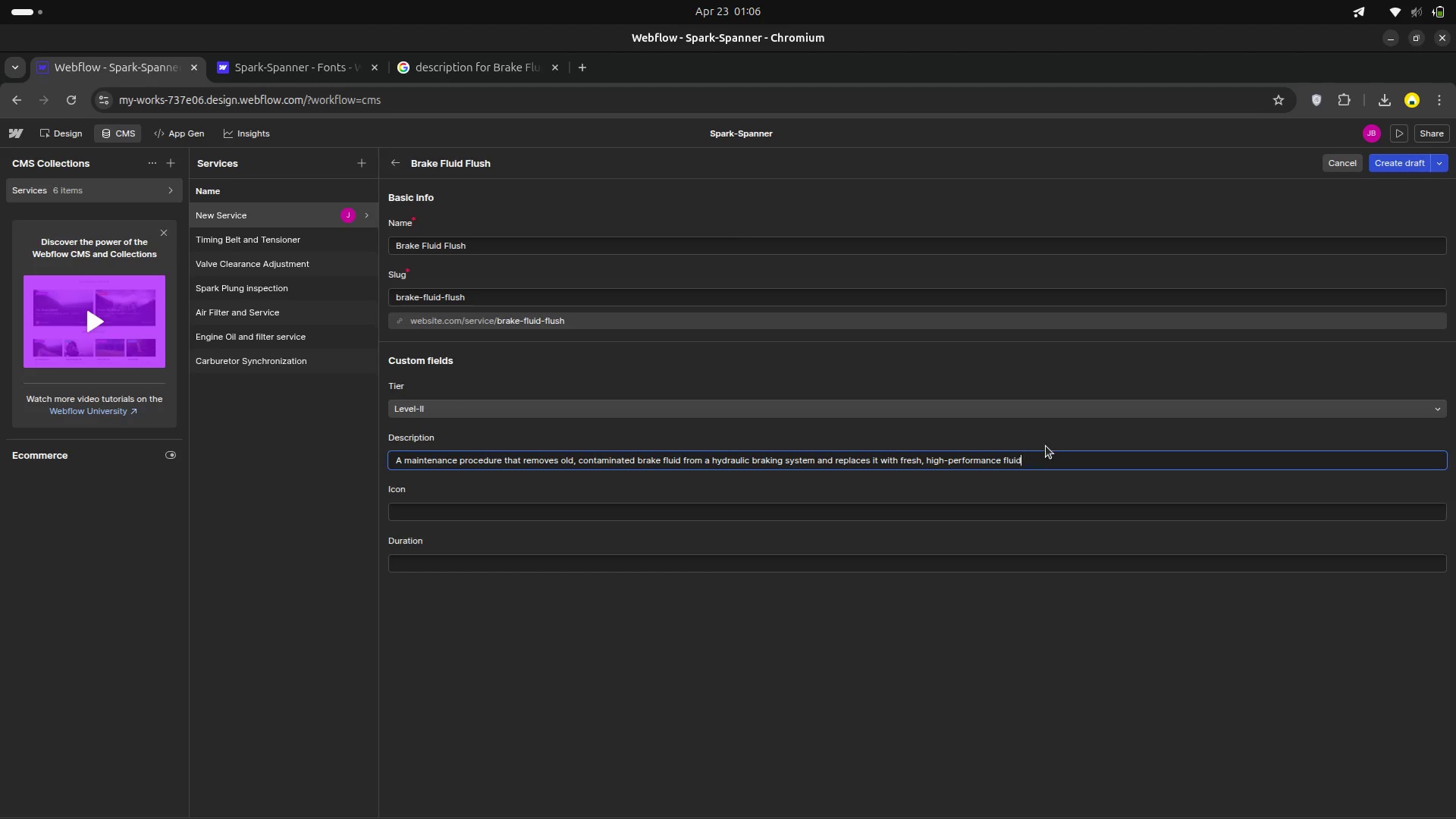 
key(Period)
 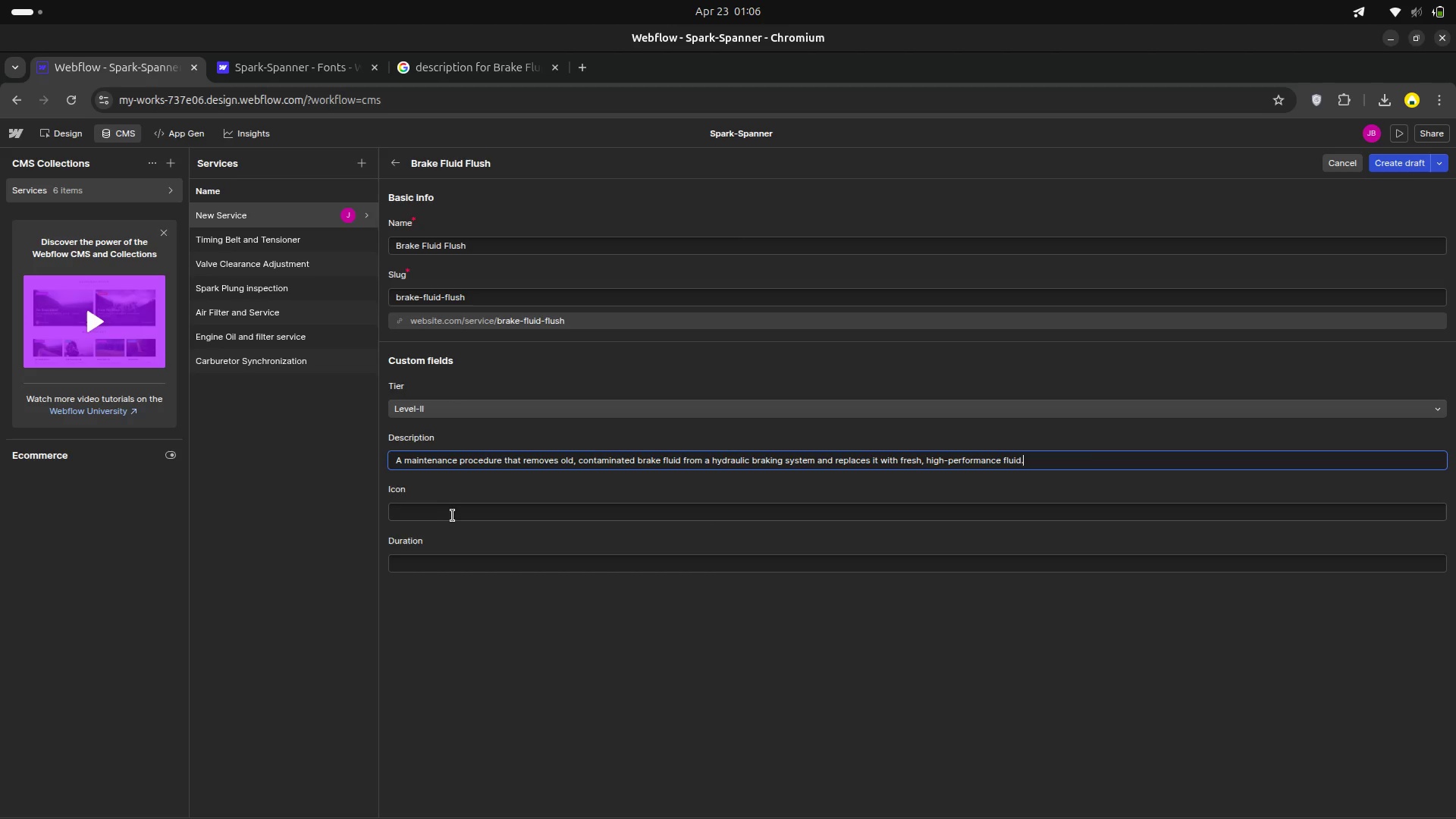 
left_click([427, 516])
 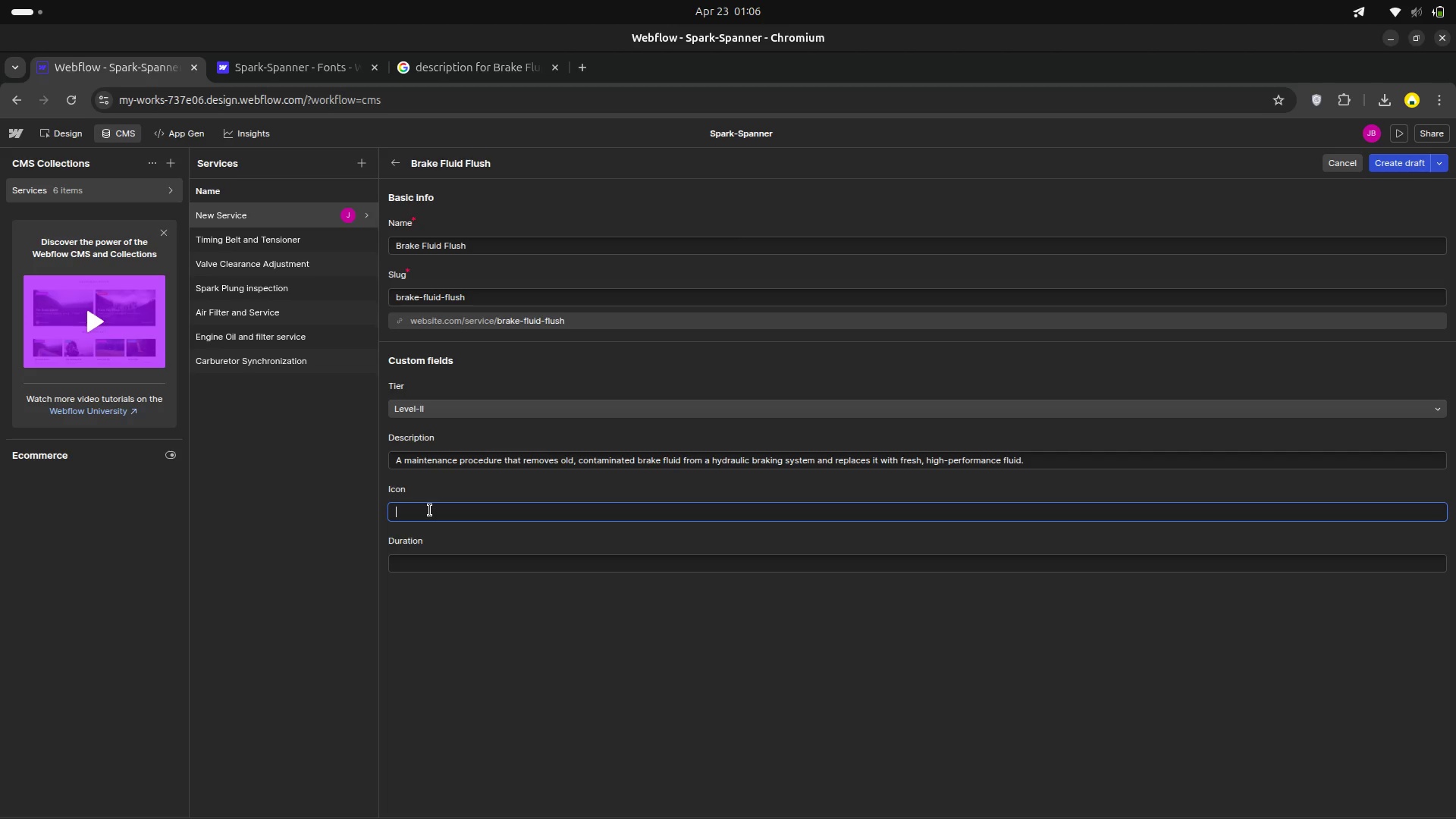 
wait(5.22)
 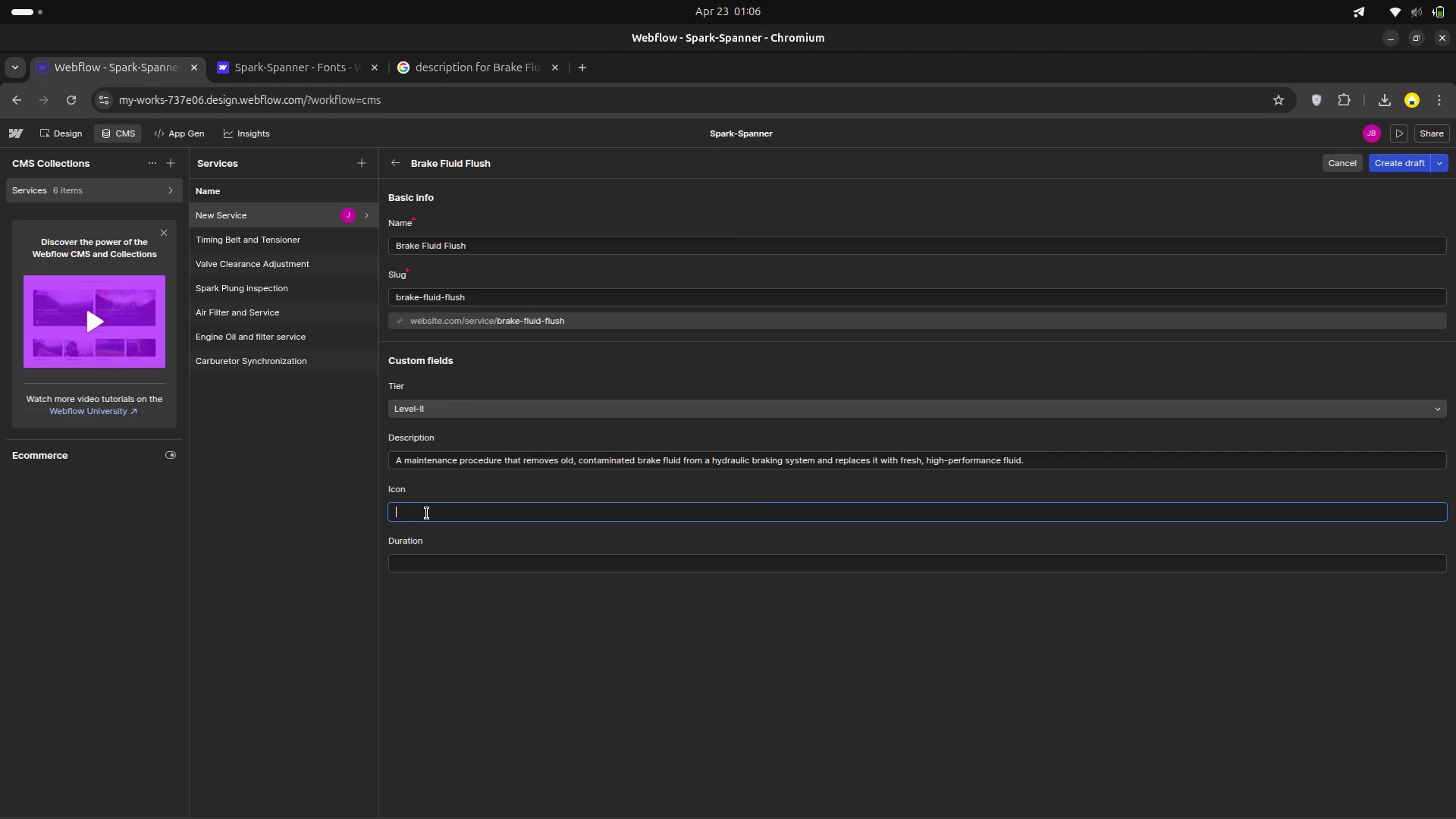 
type(circle )
key(Backspace)
type(-stop )
key(Backspace)
 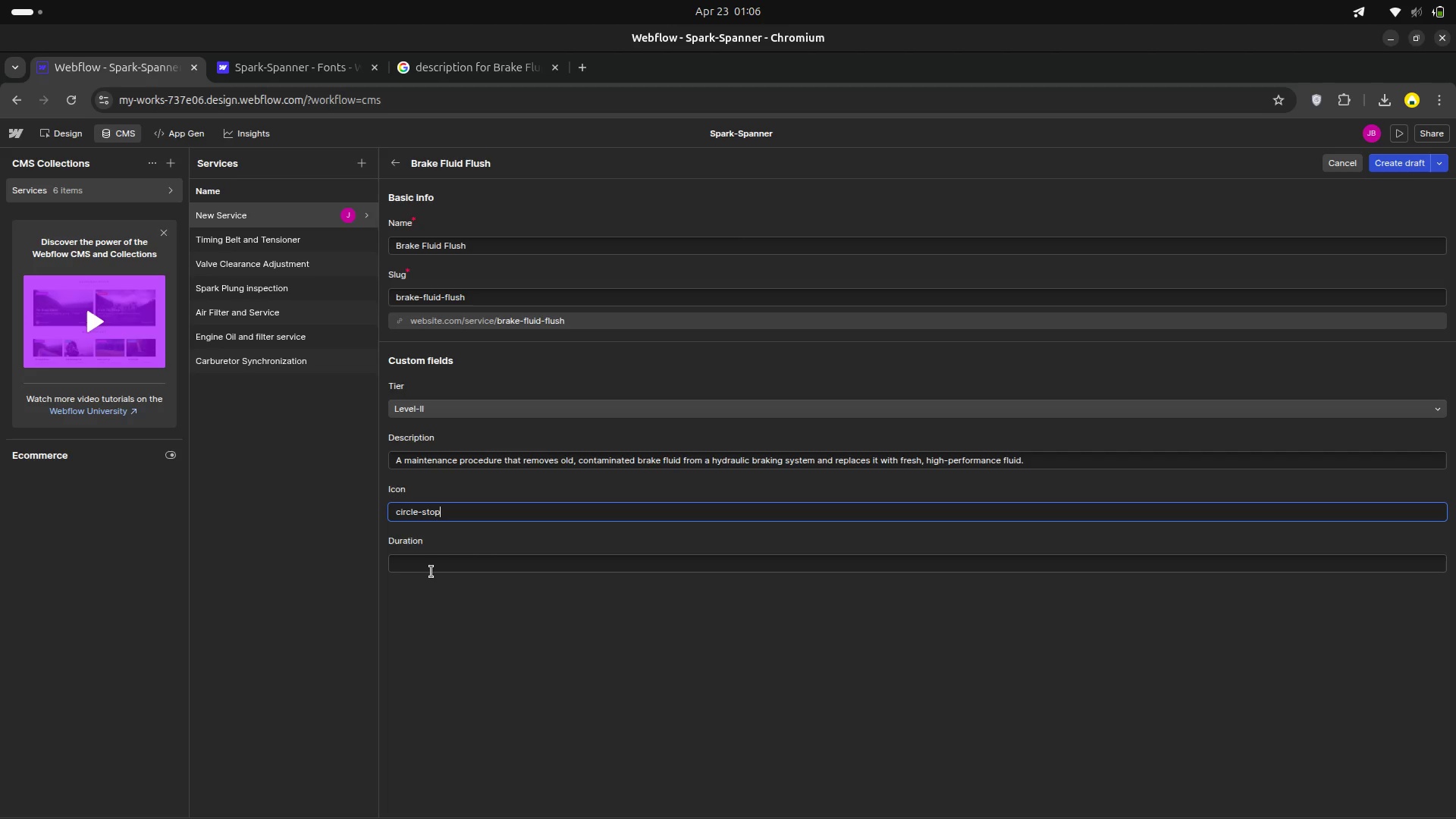 
left_click([431, 572])
 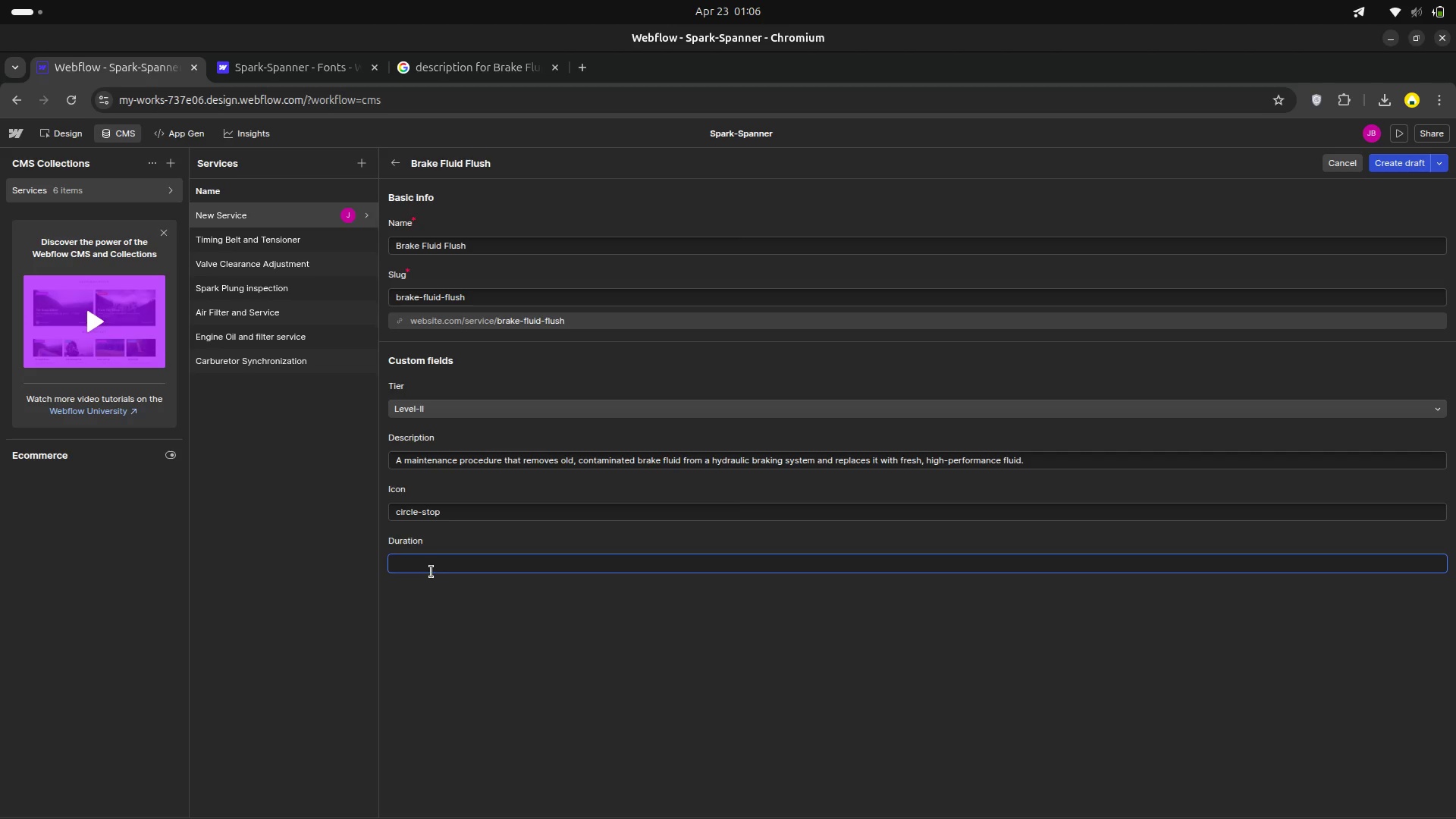 
type(2 hours )
key(Backspace)
 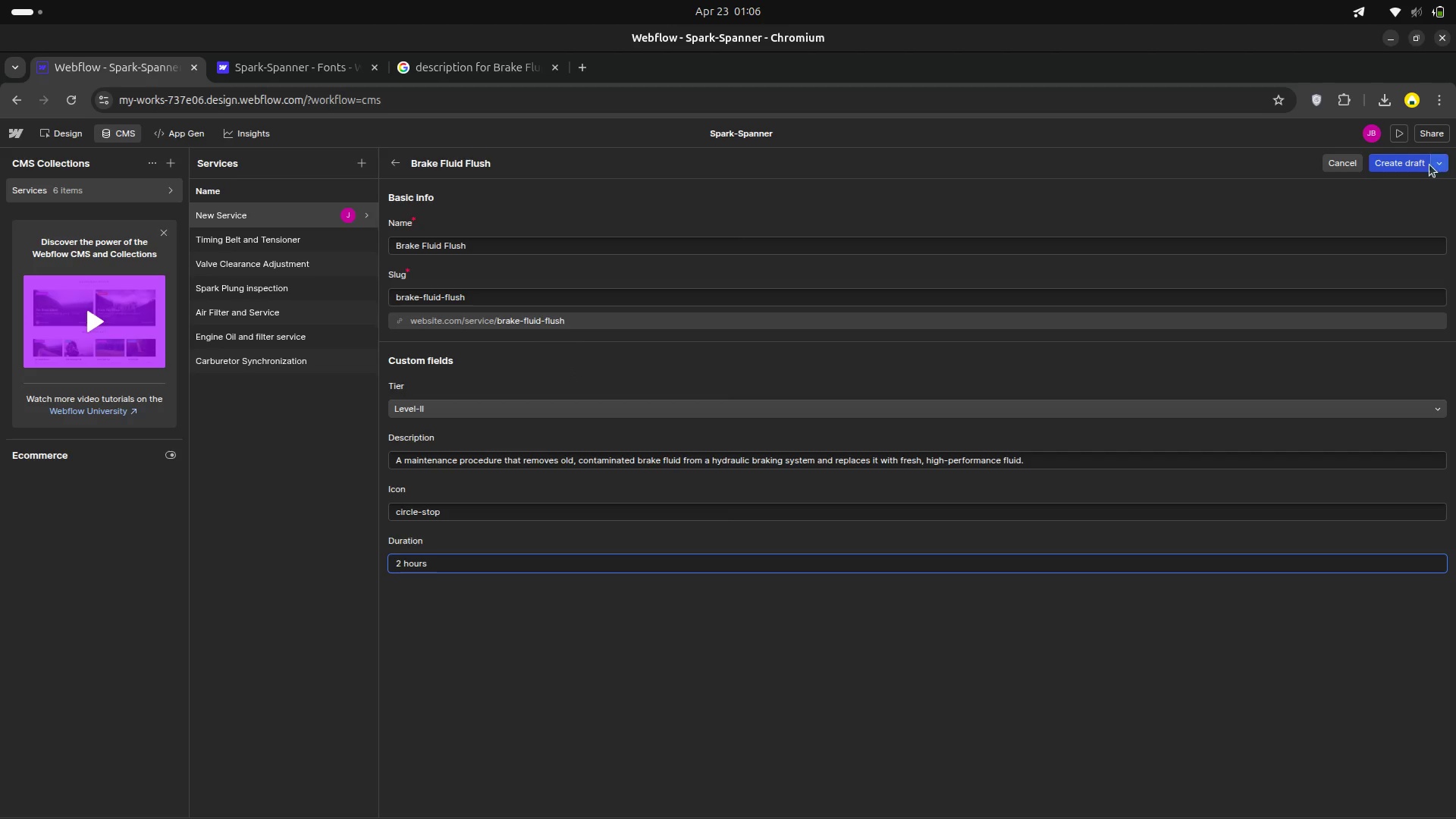 
left_click([1444, 162])
 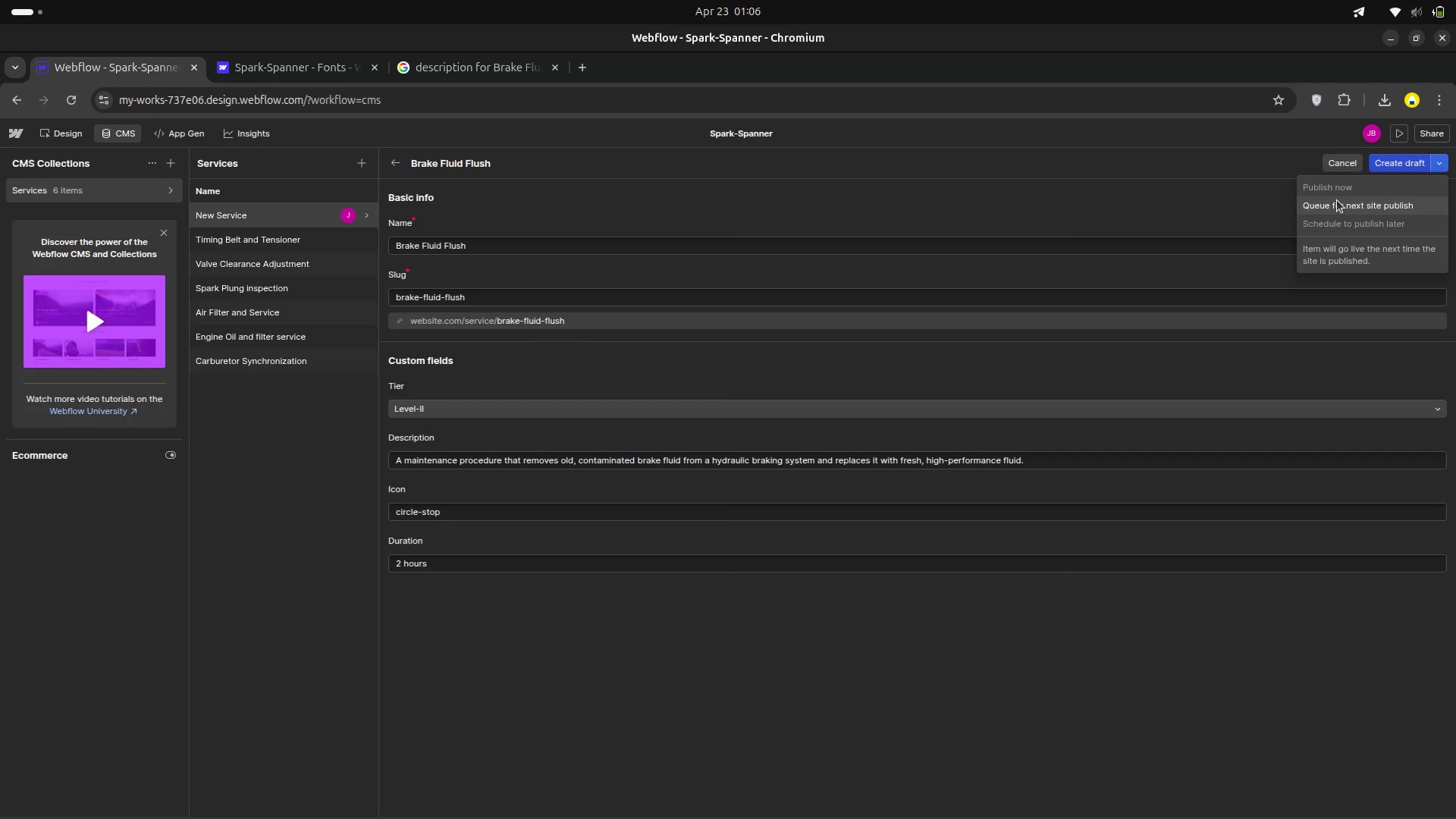 
left_click([1337, 200])
 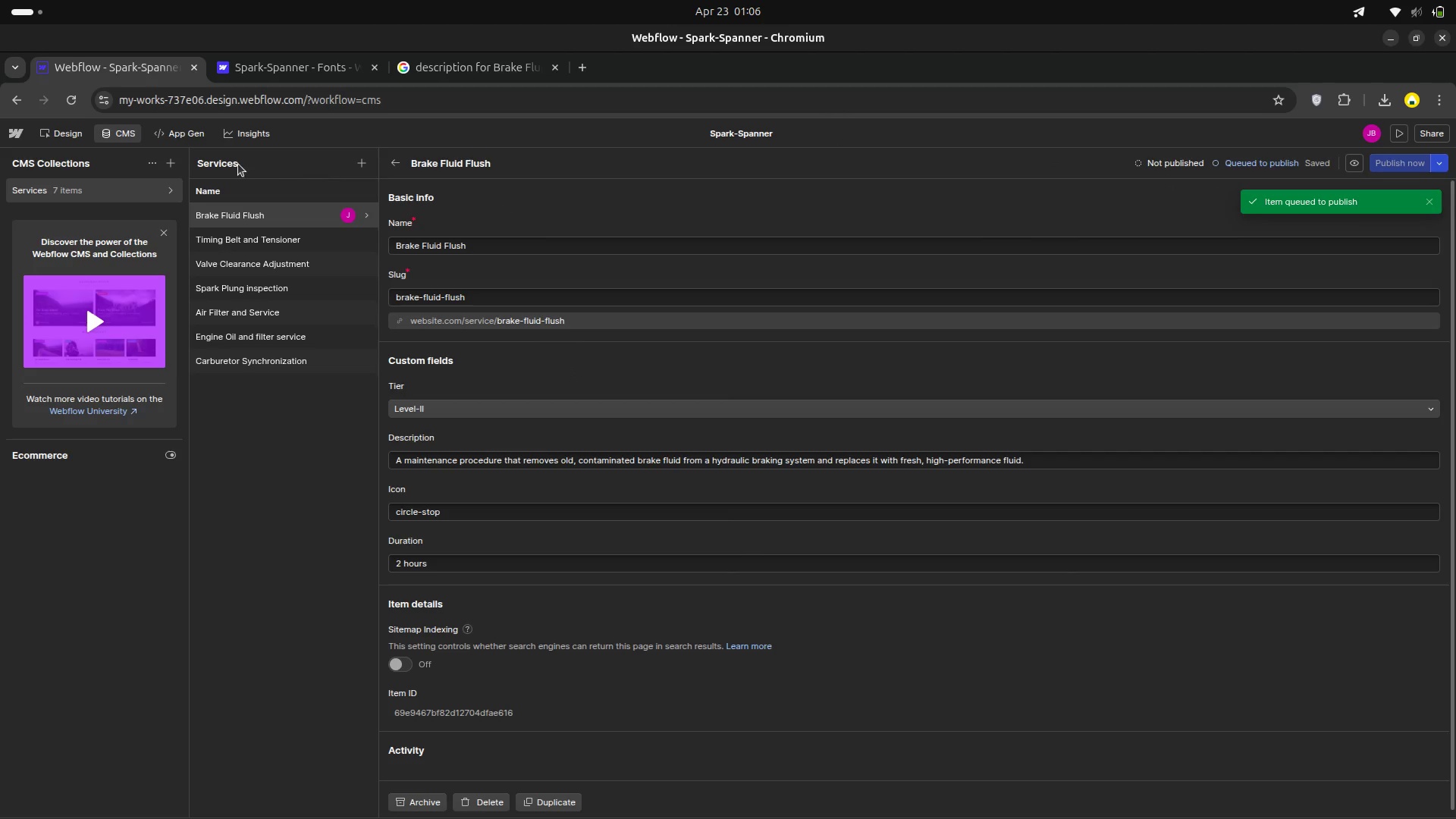 
wait(6.34)
 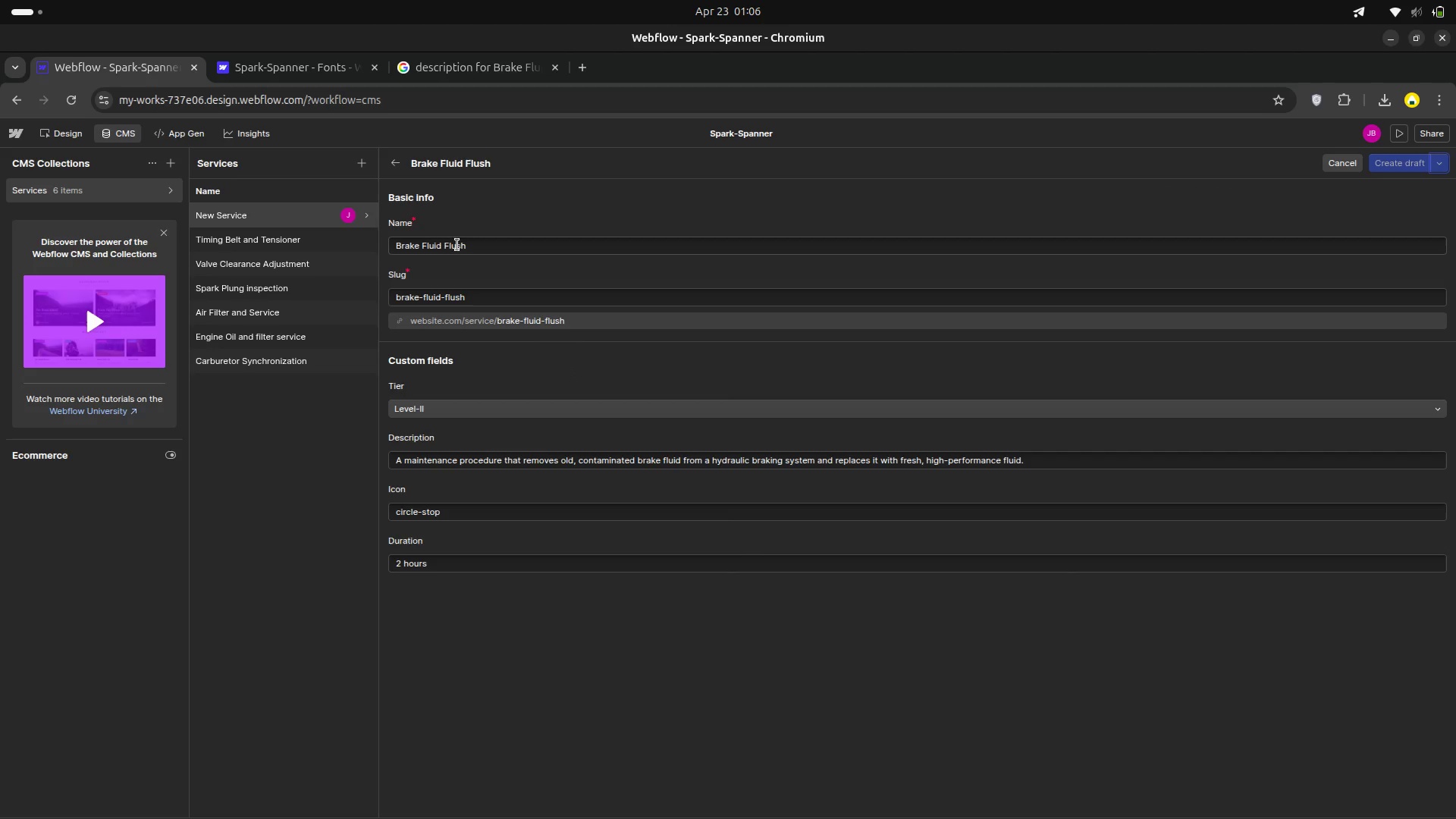 
left_click([362, 165])
 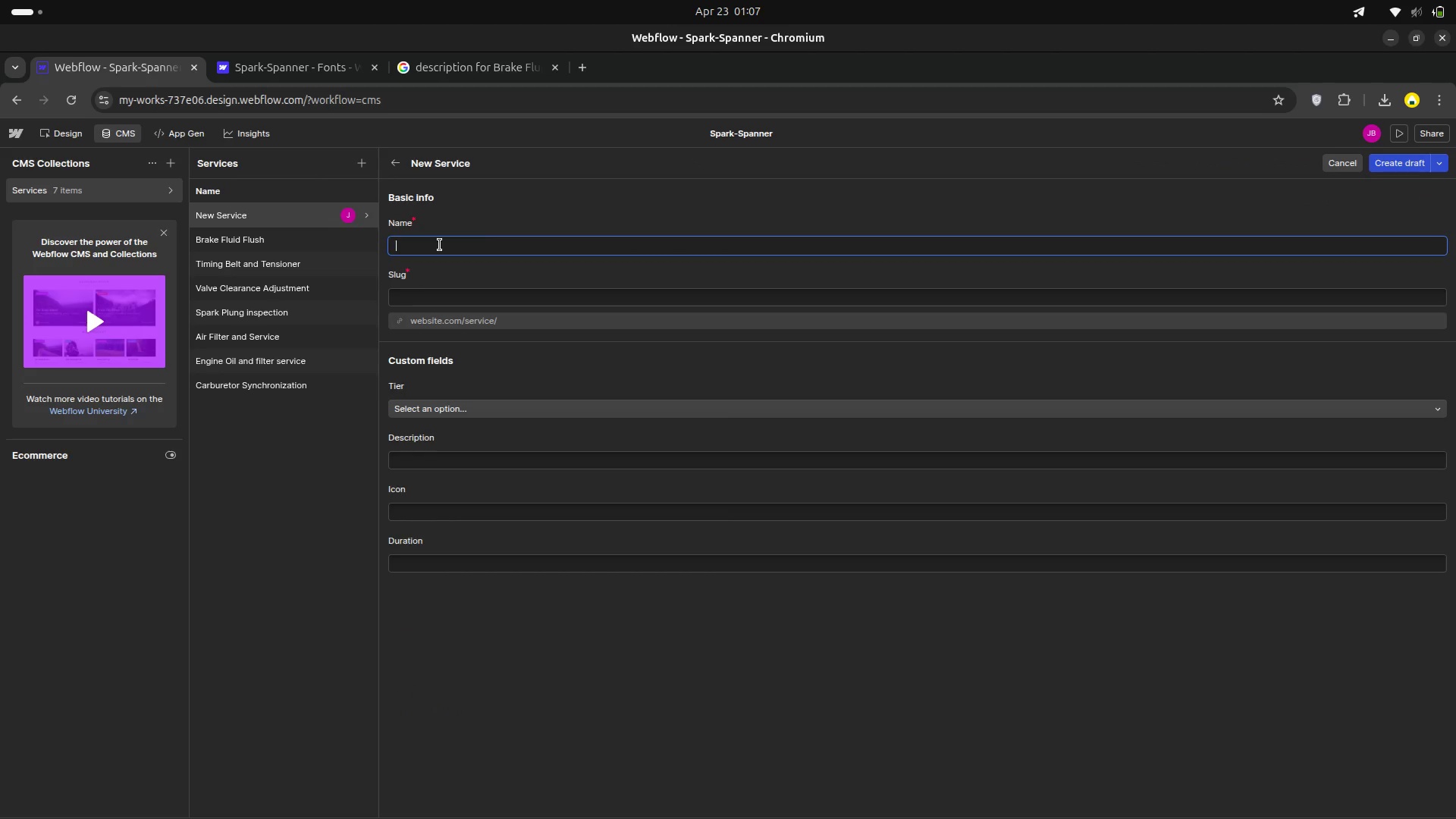 
wait(6.79)
 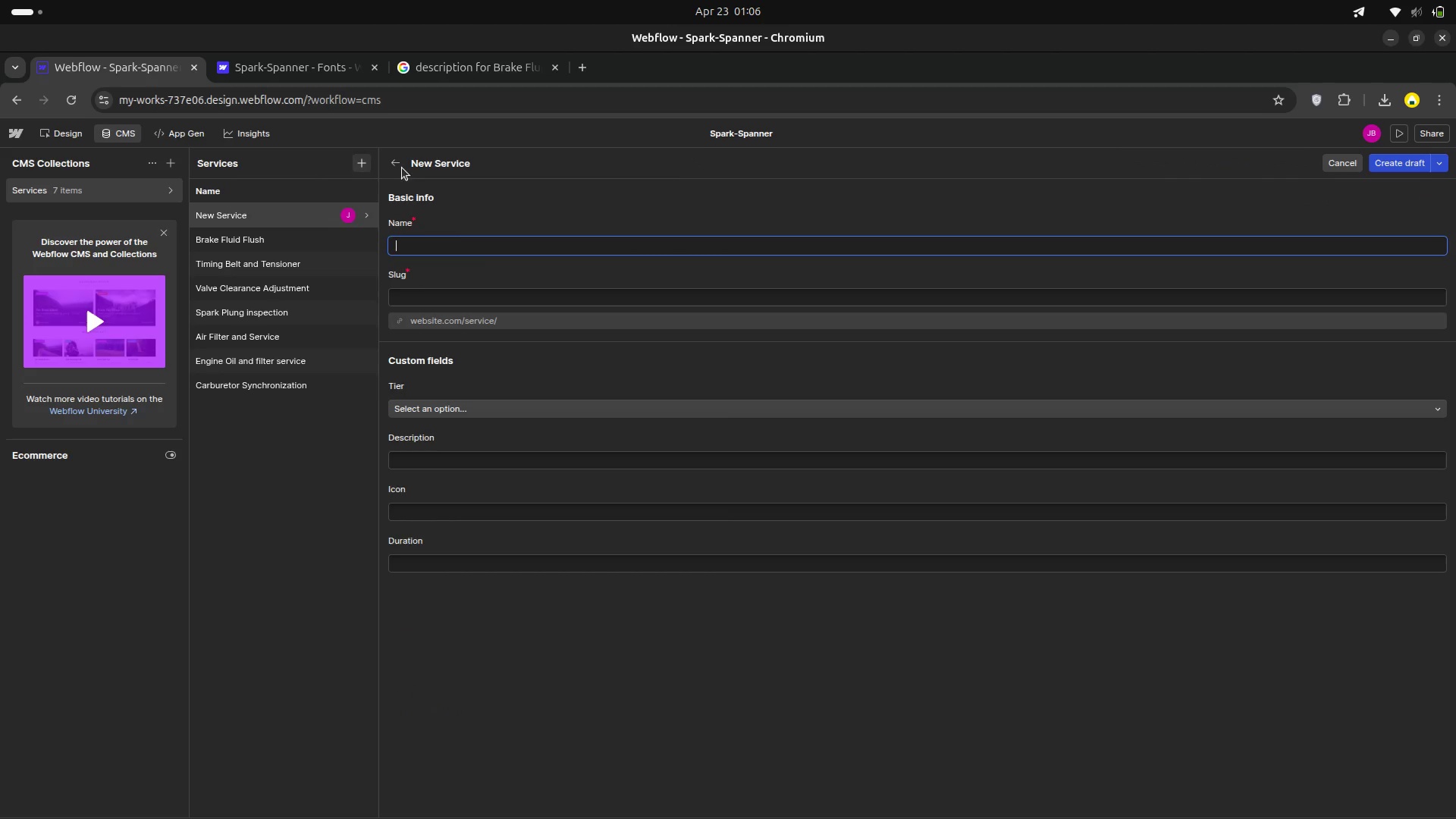 
type(Coolant sustem )
 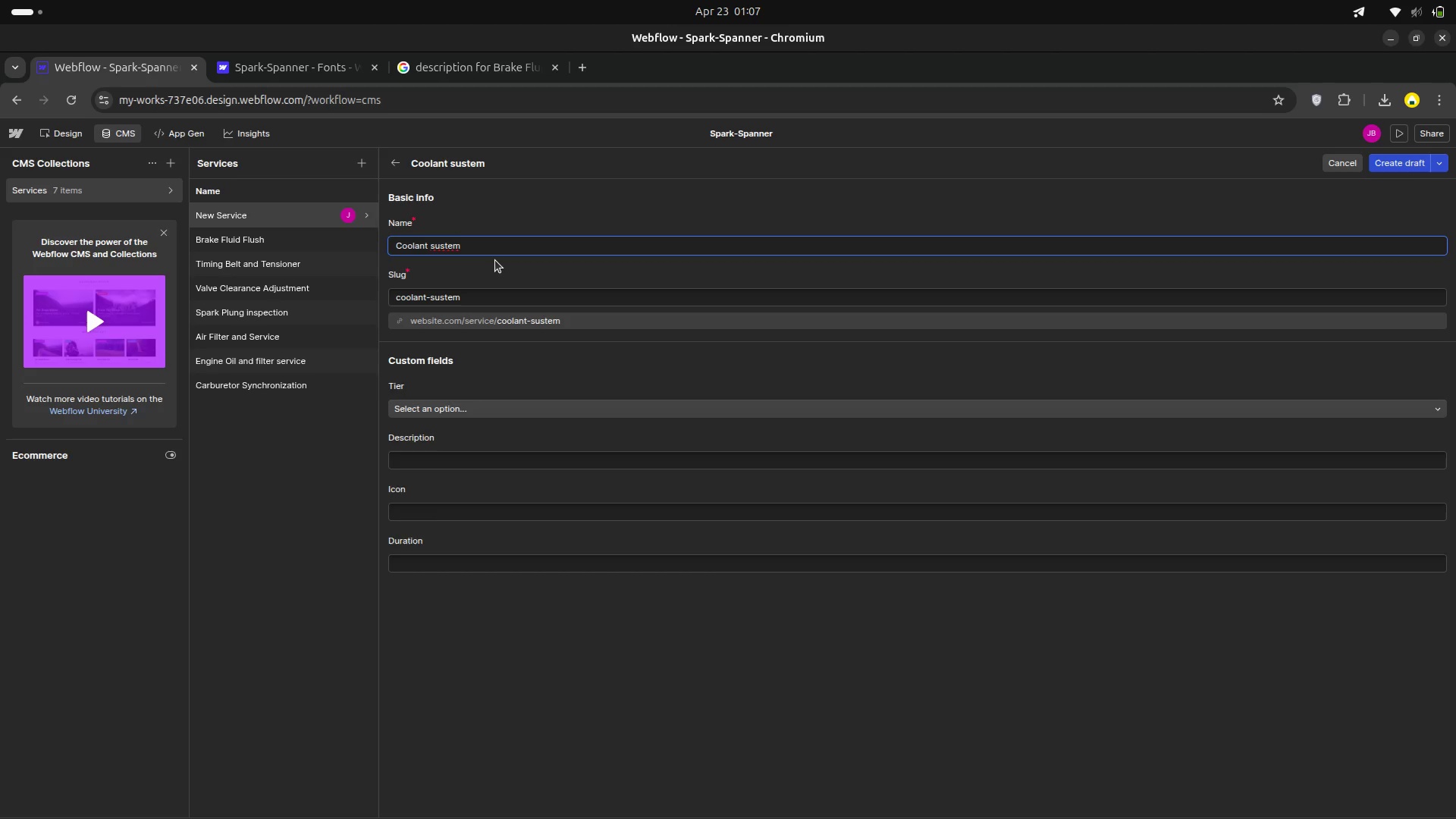 
key(Backspace)
key(Backspace)
key(Backspace)
key(Backspace)
key(Backspace)
key(Backspace)
type(ystem service )
key(Backspace)
 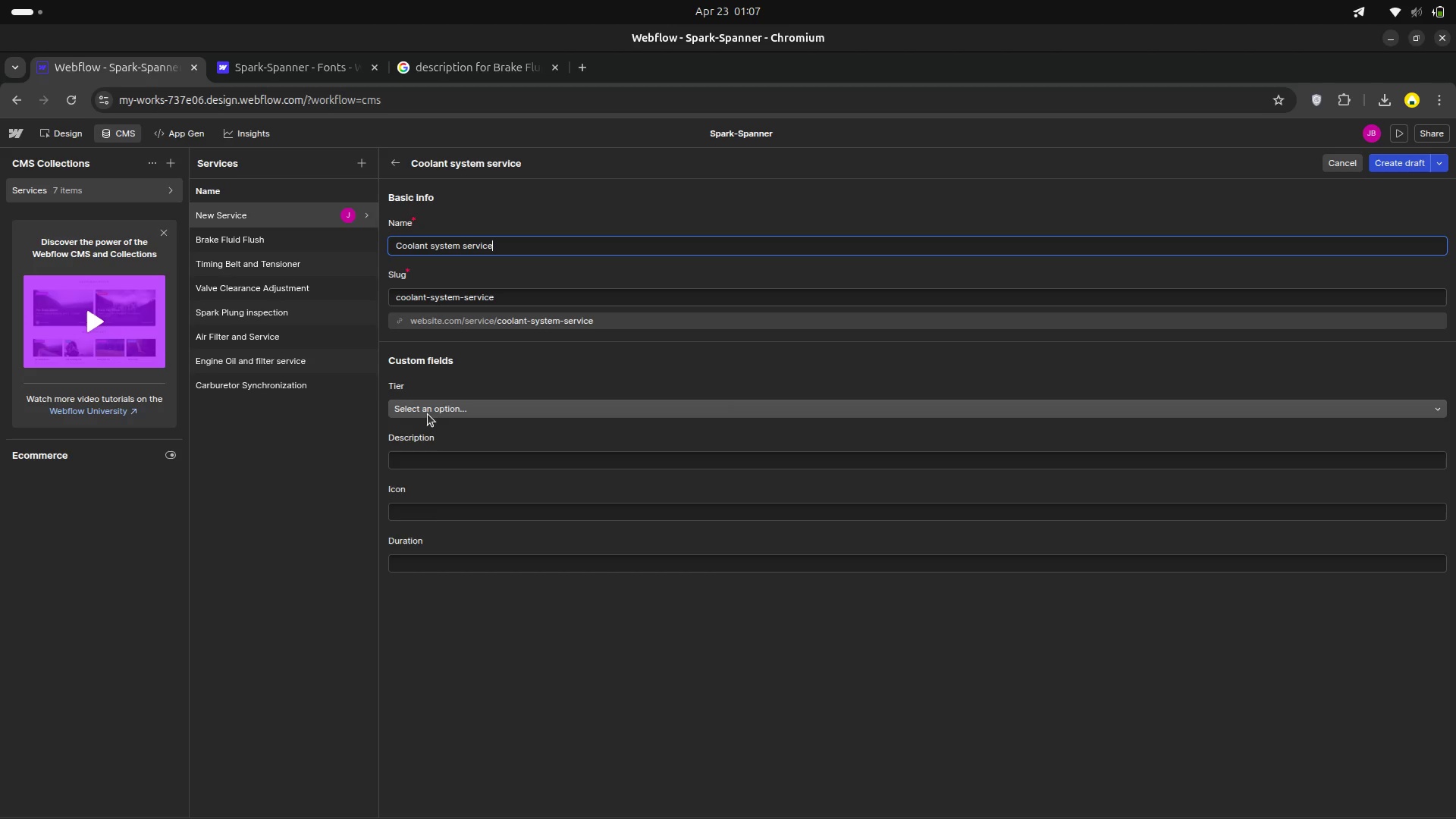 
left_click([428, 414])
 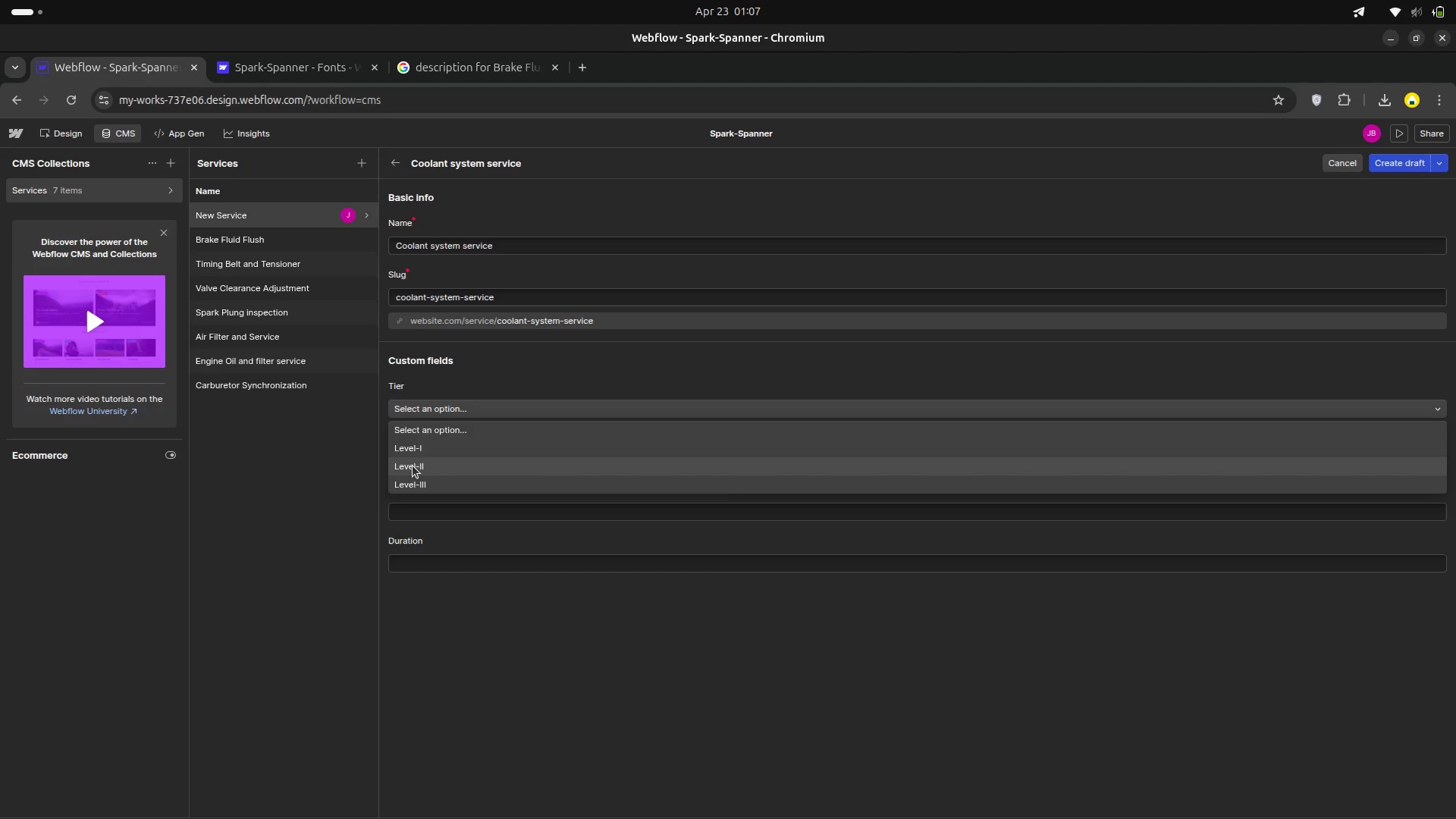 
left_click([413, 466])
 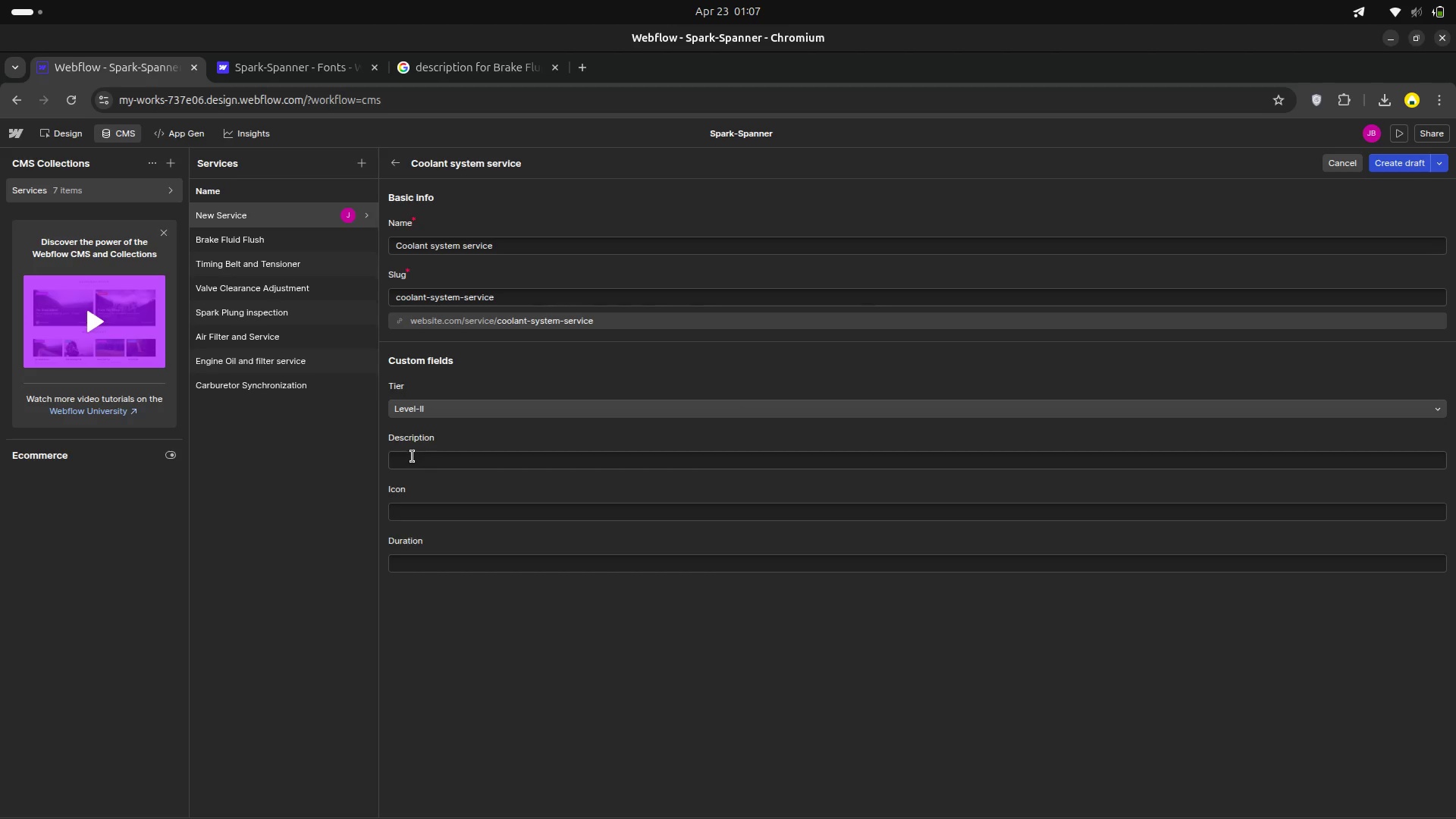 
left_click([414, 451])
 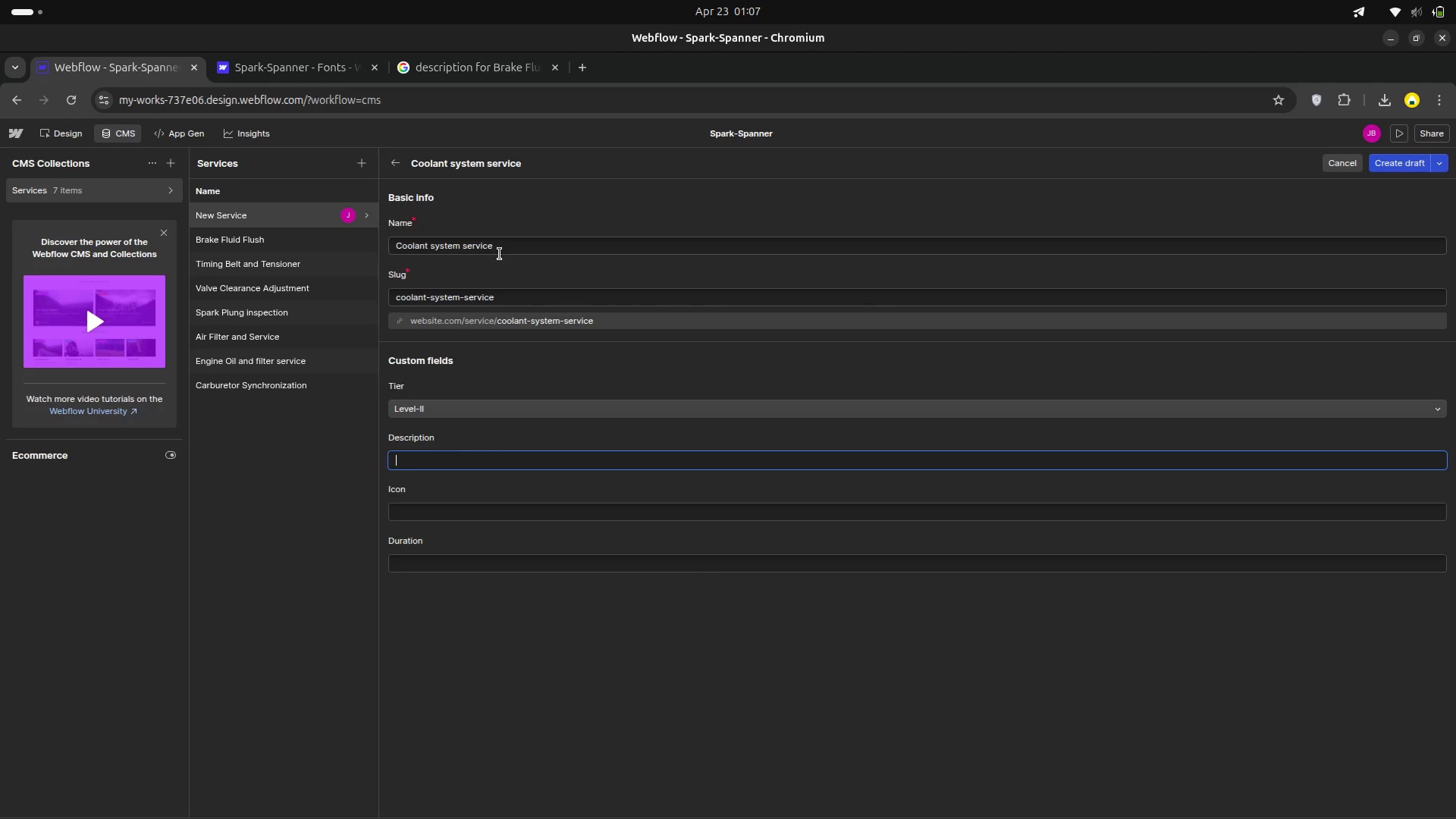 
left_click_drag(start_coordinate=[498, 253], to_coordinate=[376, 246])
 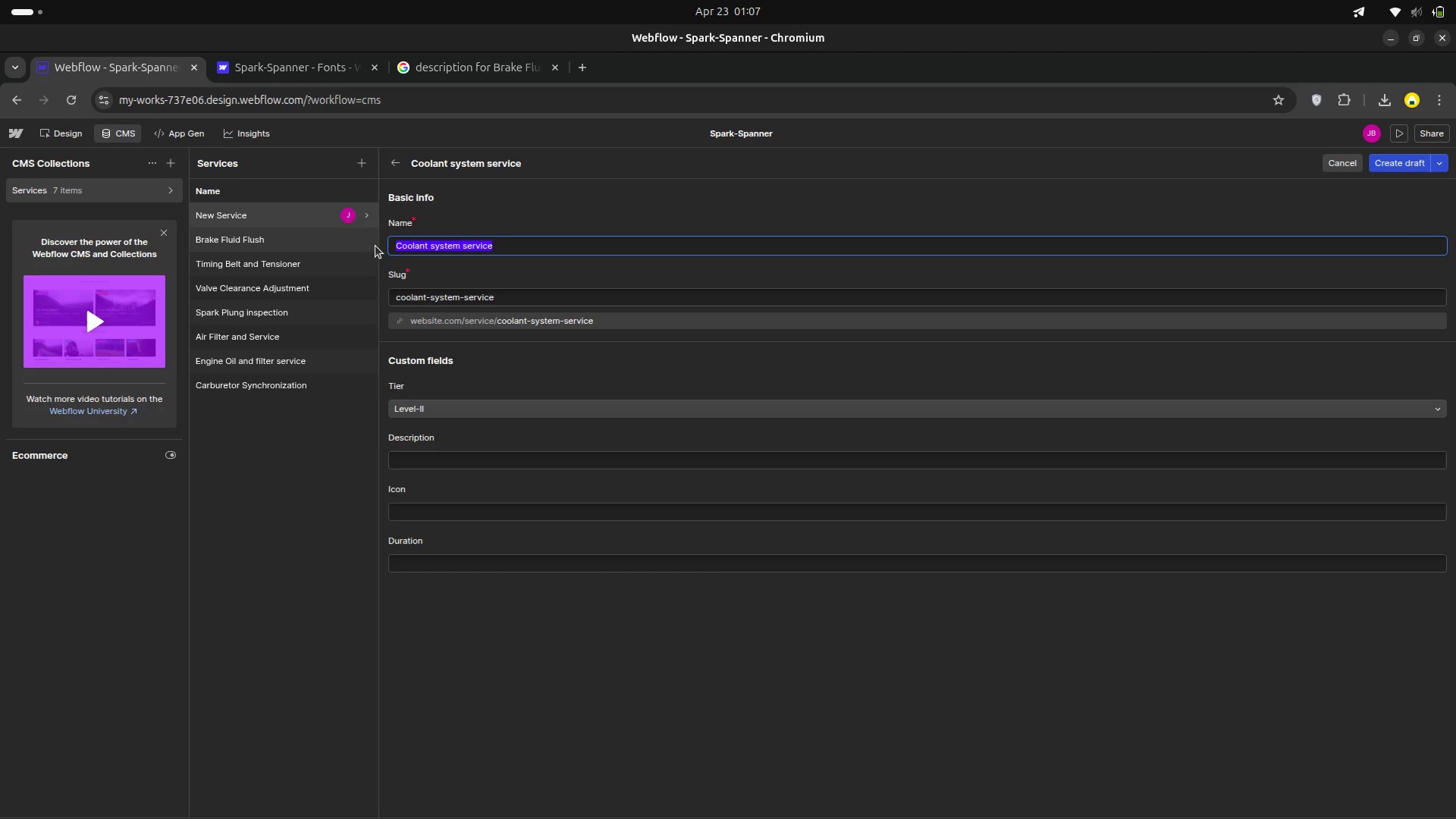 
key(Control+C)
 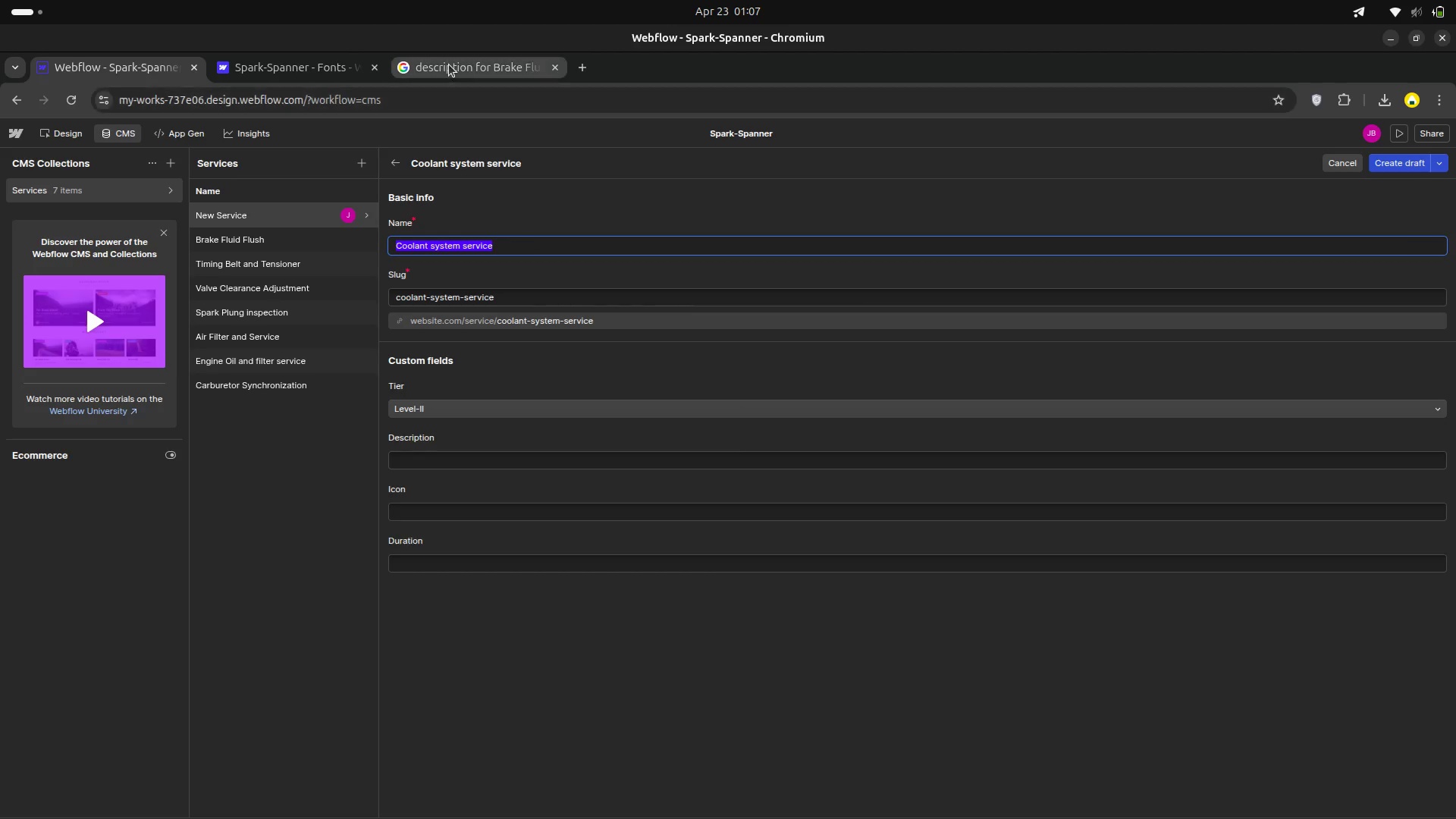 
left_click([449, 64])
 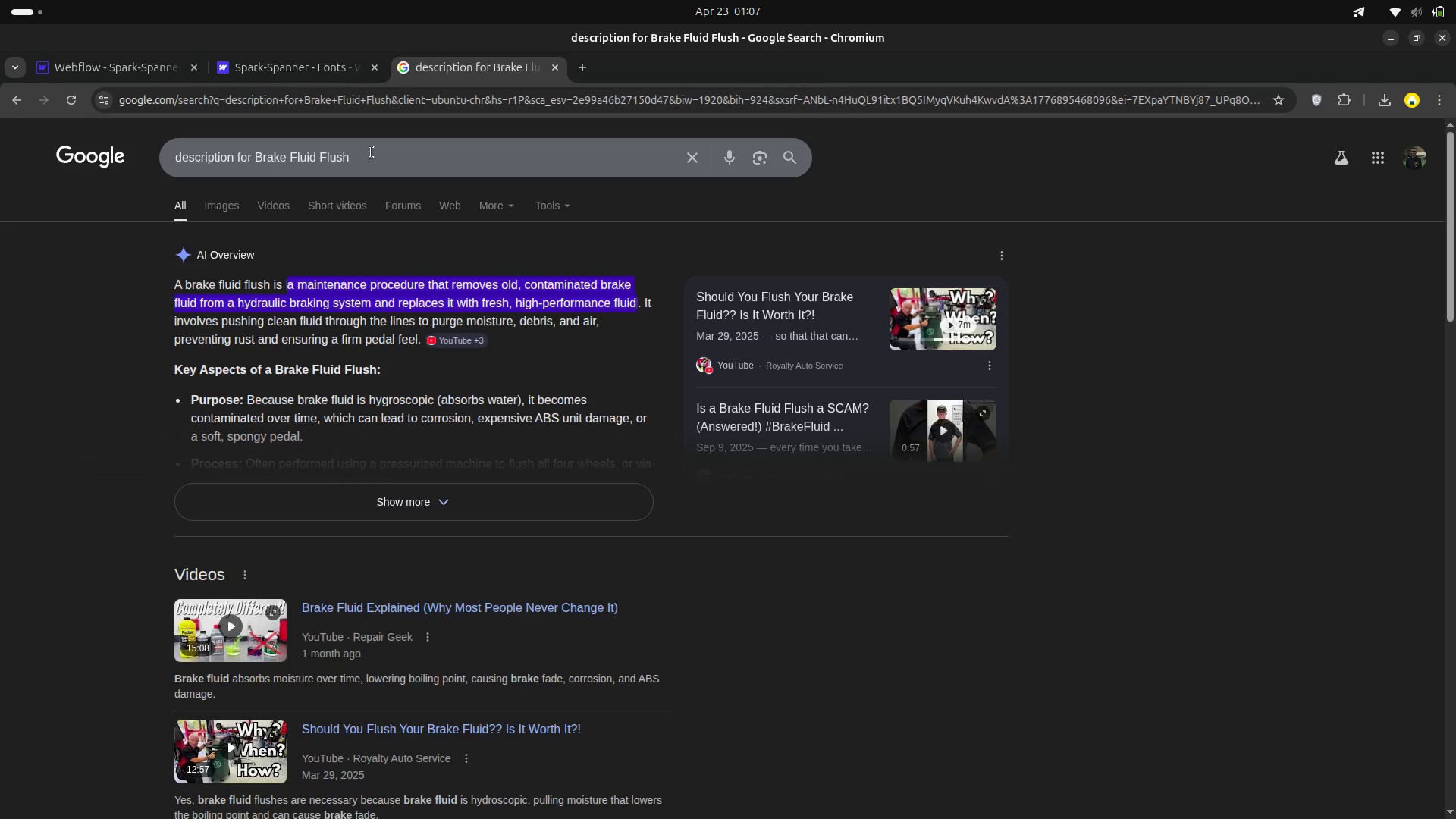 
left_click_drag(start_coordinate=[372, 152], to_coordinate=[257, 158])
 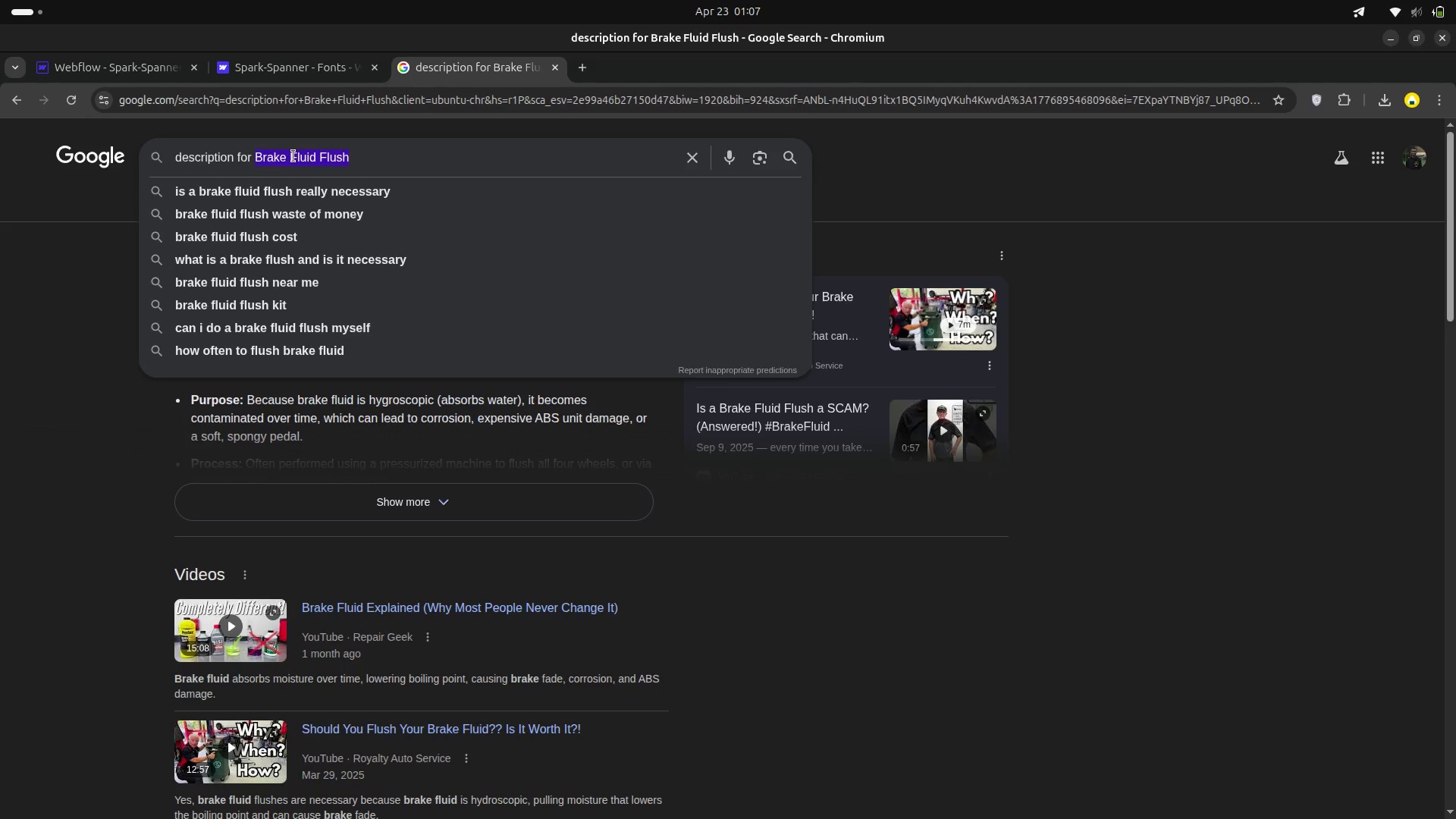 
key(Control+V)
 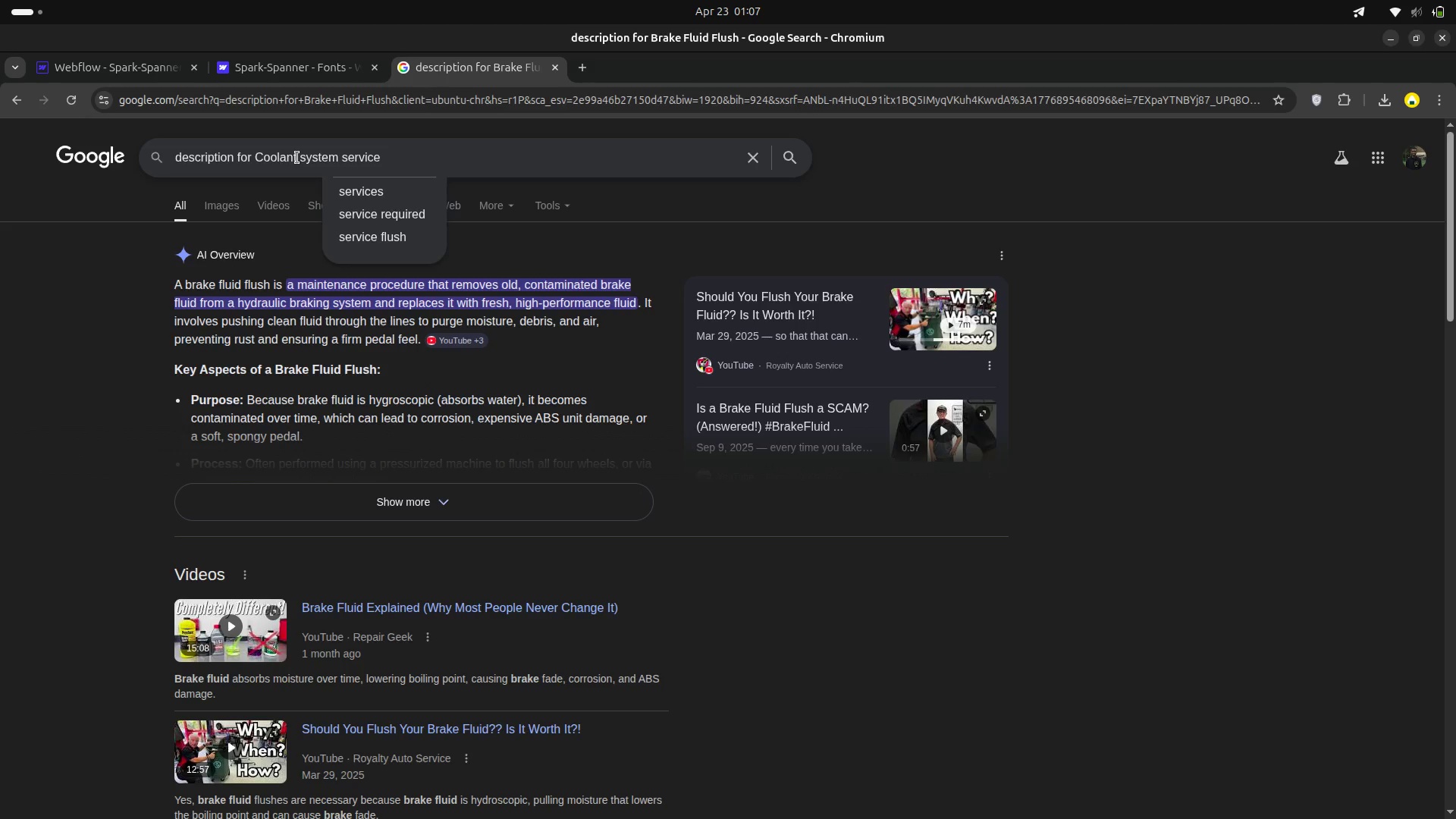 
type( on a wesbite )
key(Backspace)
key(Backspace)
key(Backspace)
key(Backspace)
key(Backspace)
key(Backspace)
type(bsite short one)
 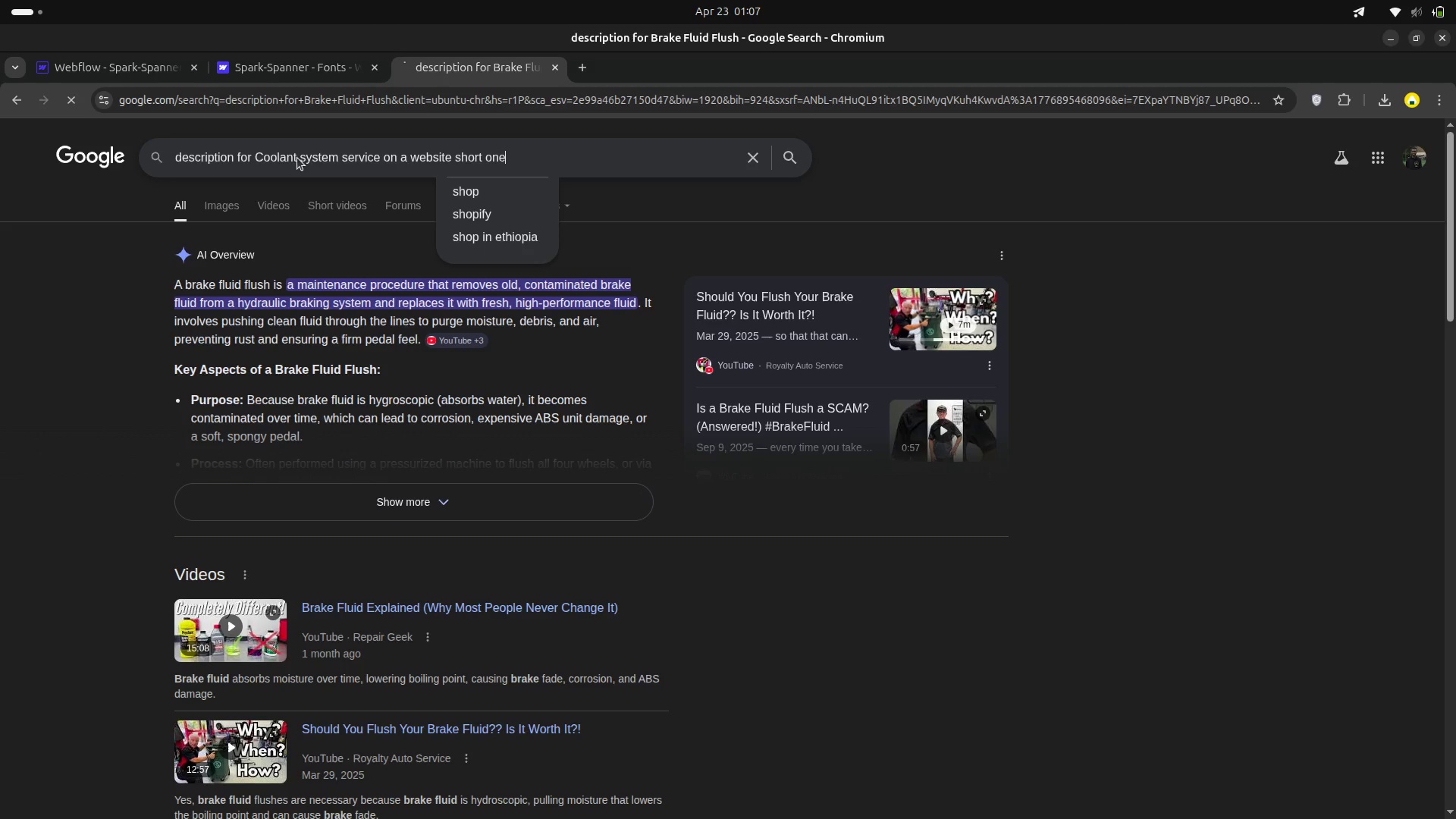 
key(Enter)
 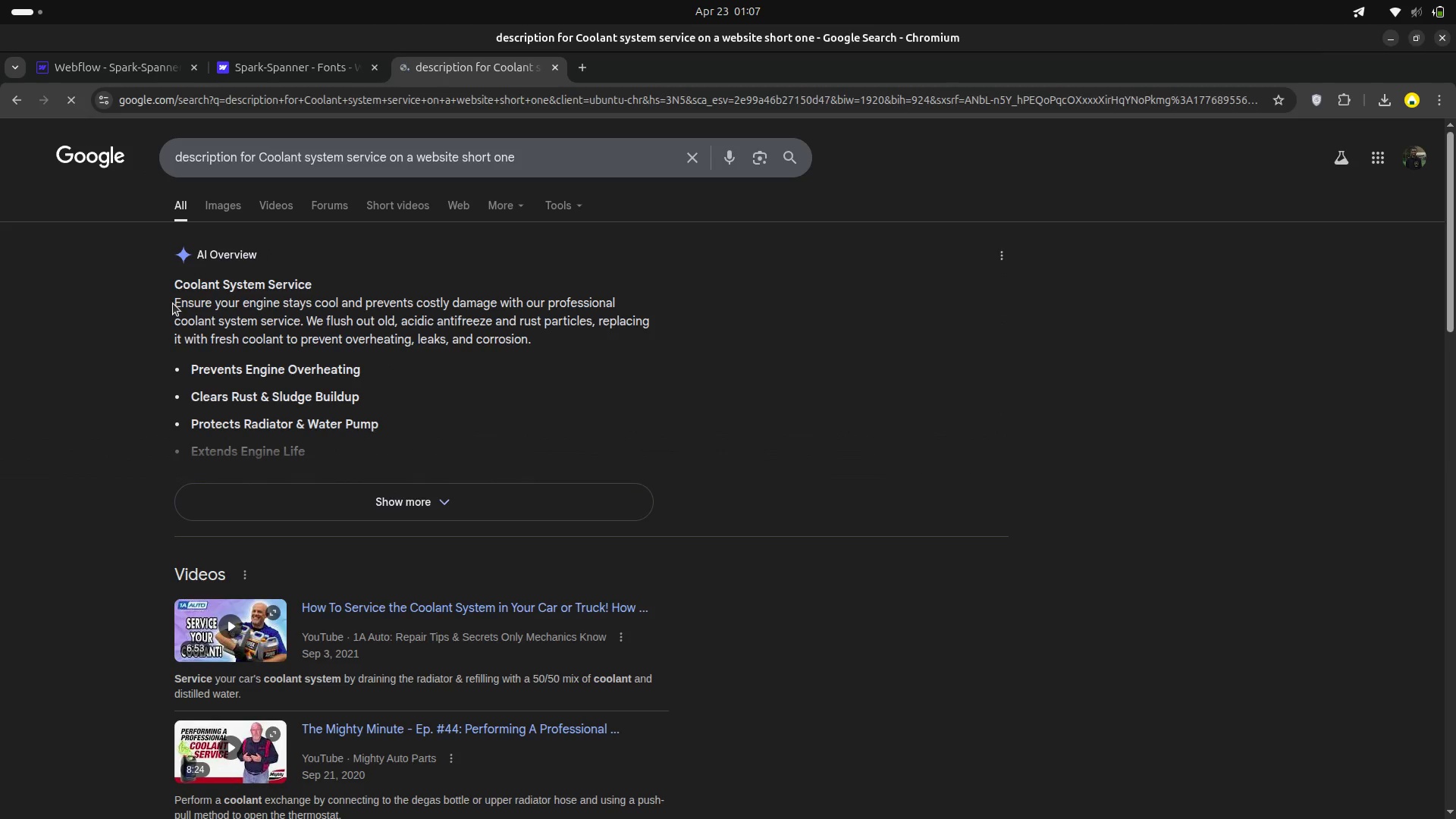 
wait(6.72)
 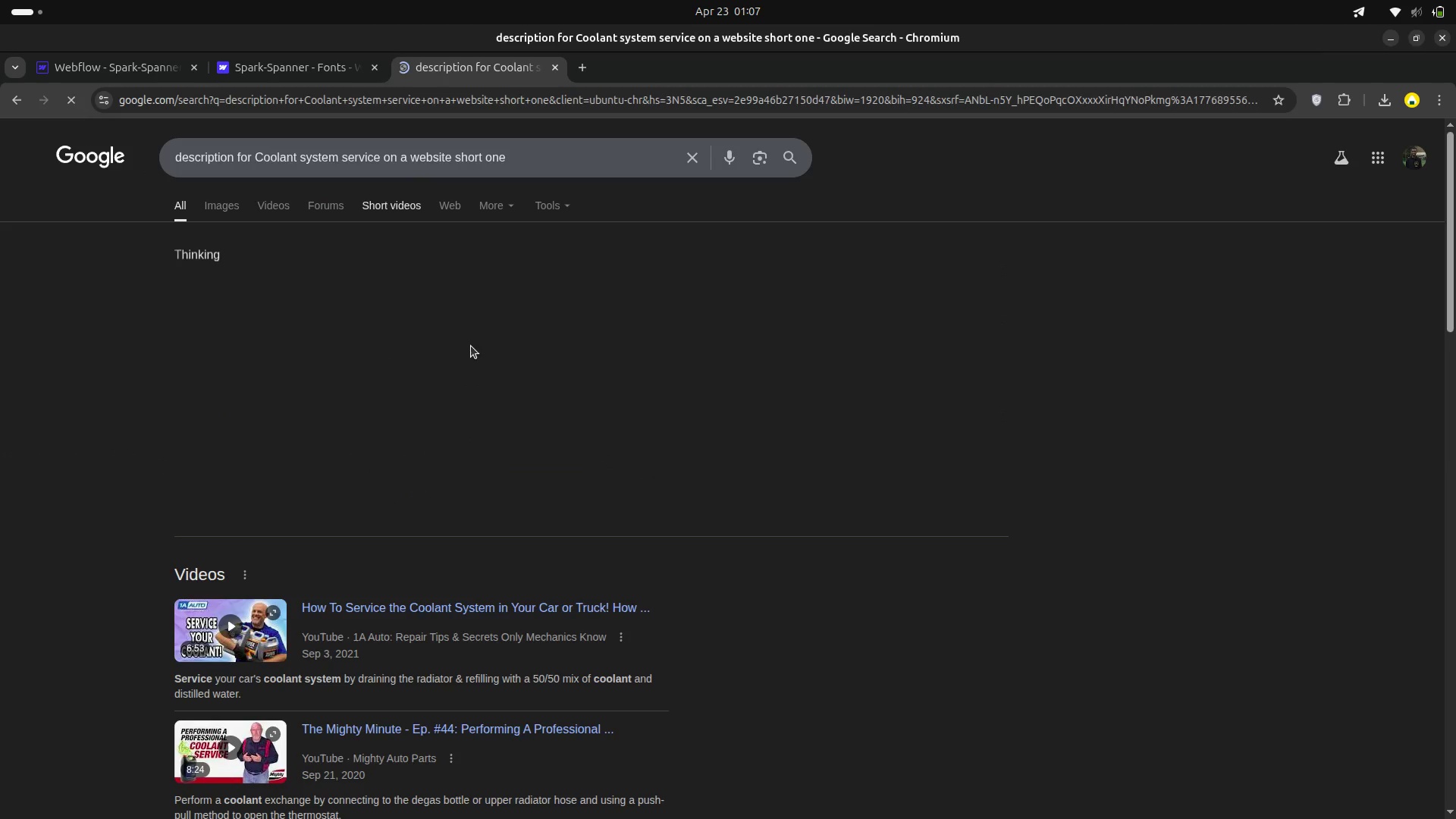 
left_click_drag(start_coordinate=[177, 303], to_coordinate=[306, 322])
 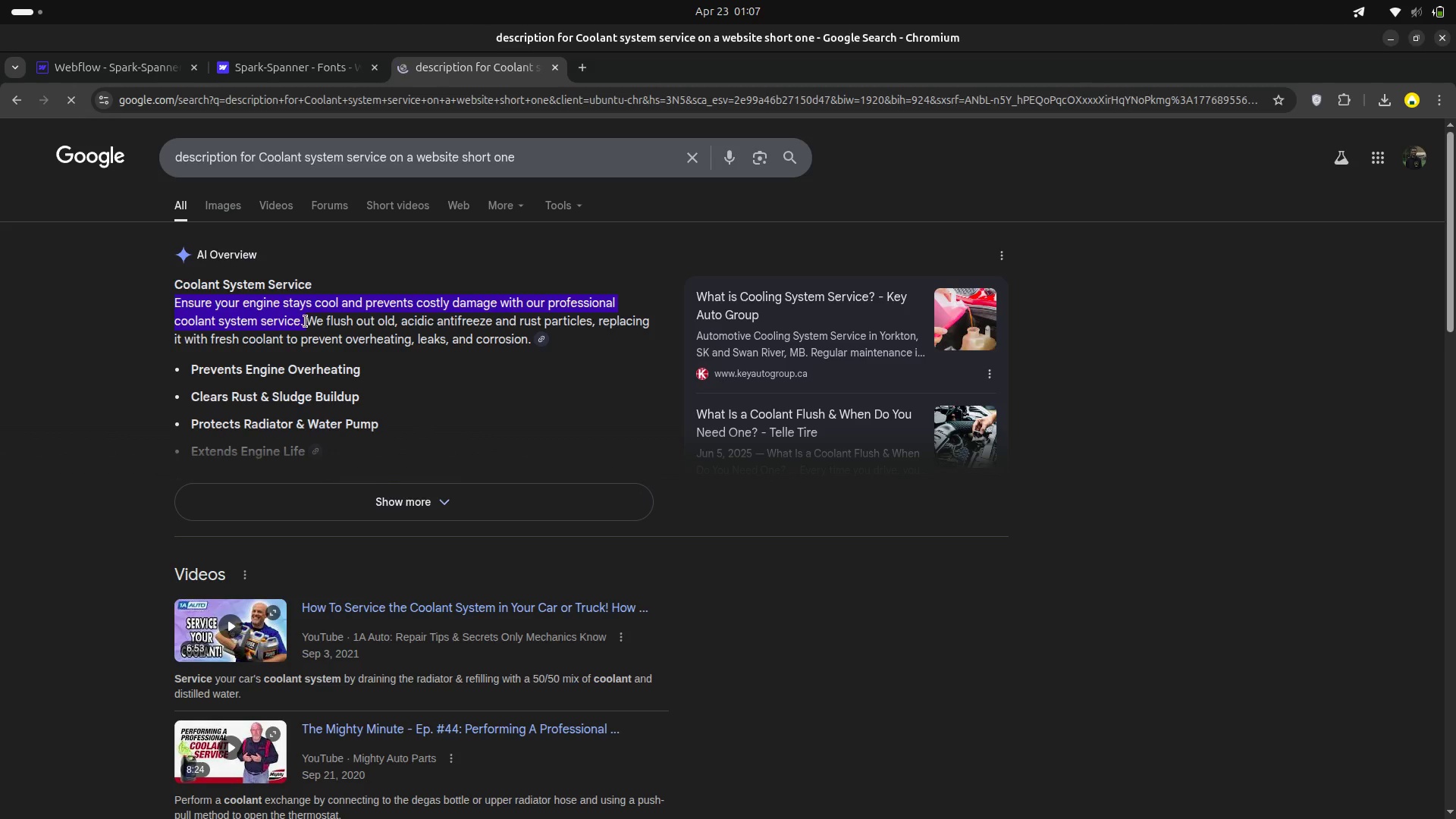 
key(Control+C)
 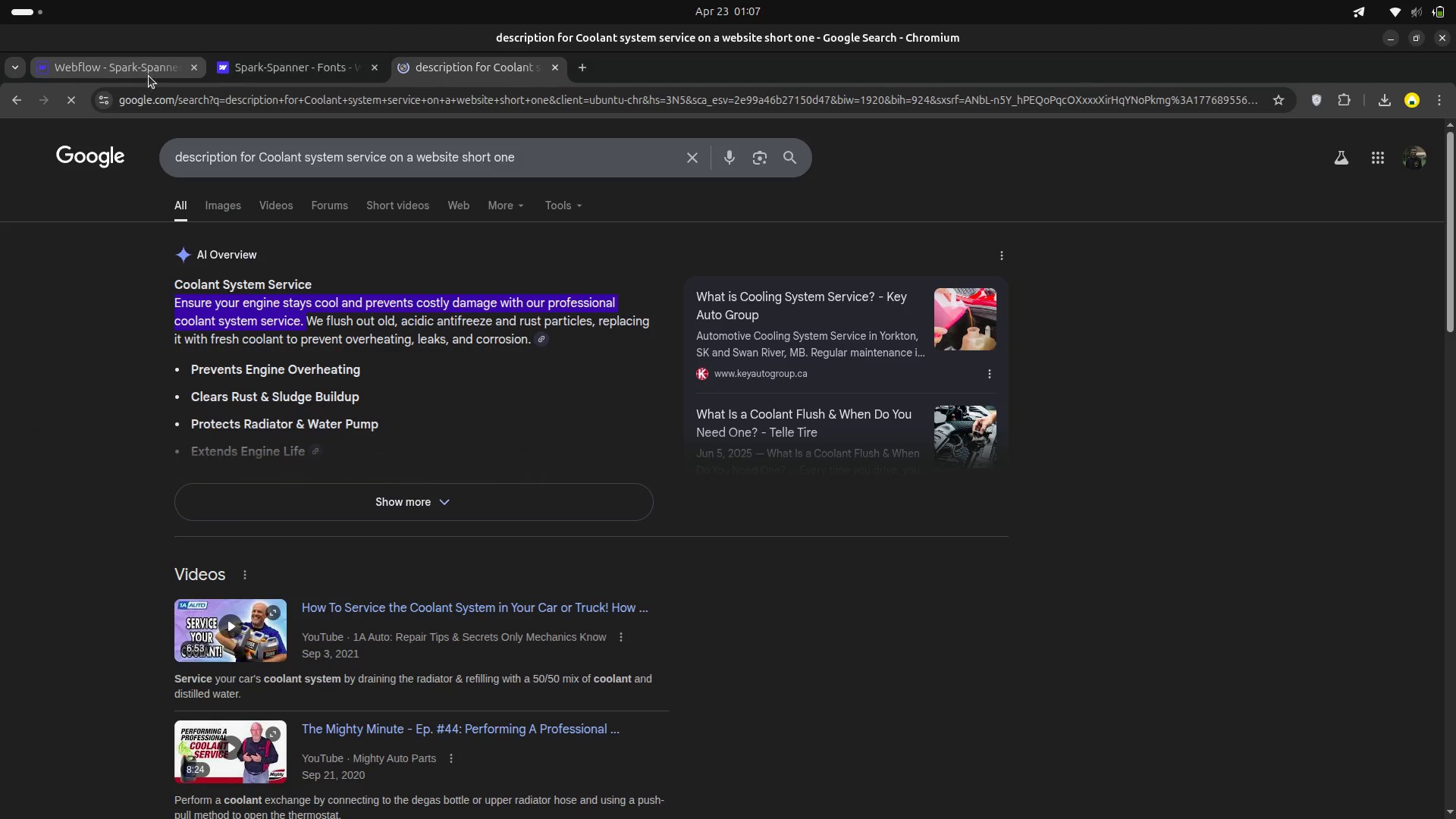 
left_click([150, 75])
 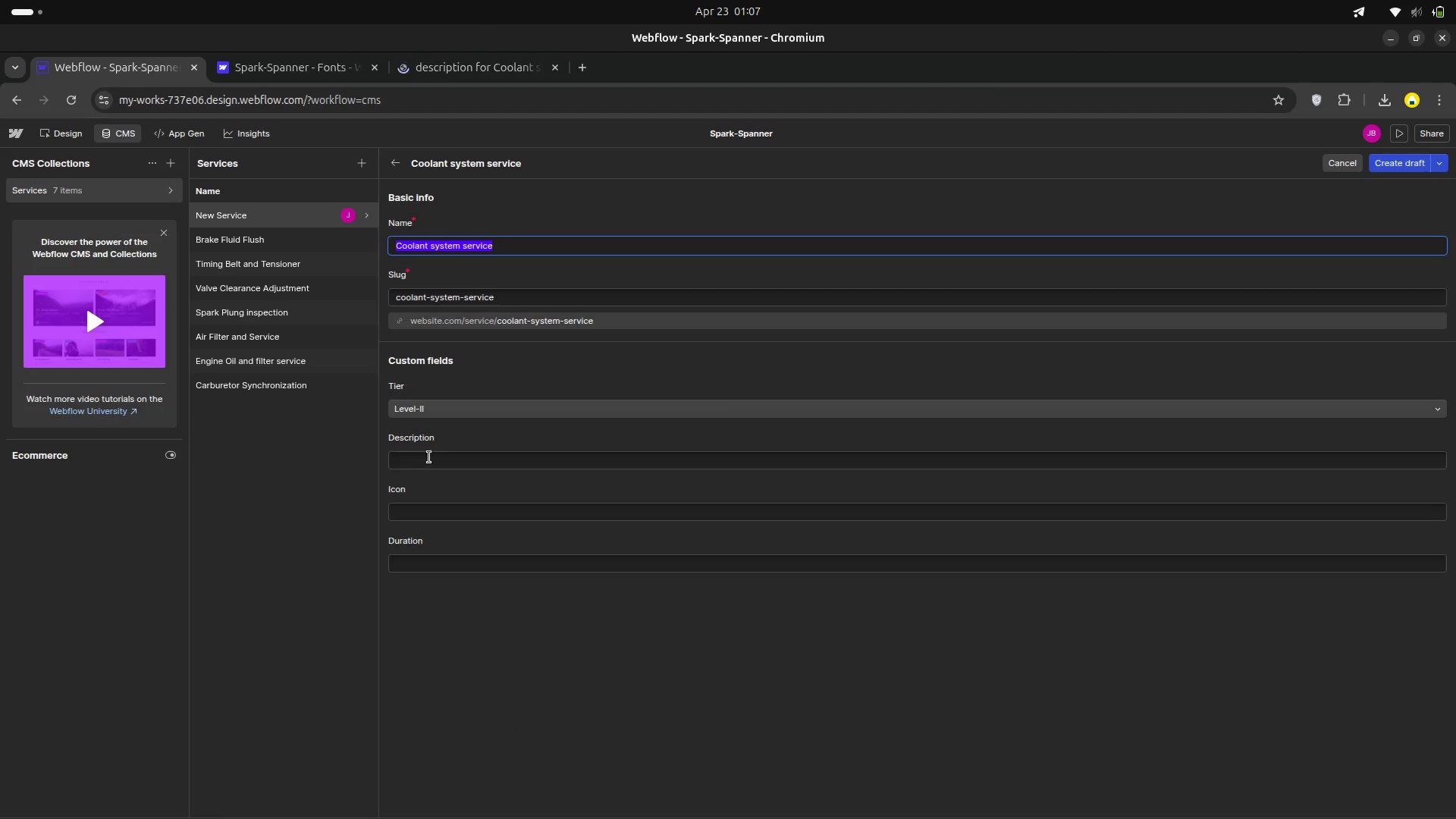 
left_click([425, 449])
 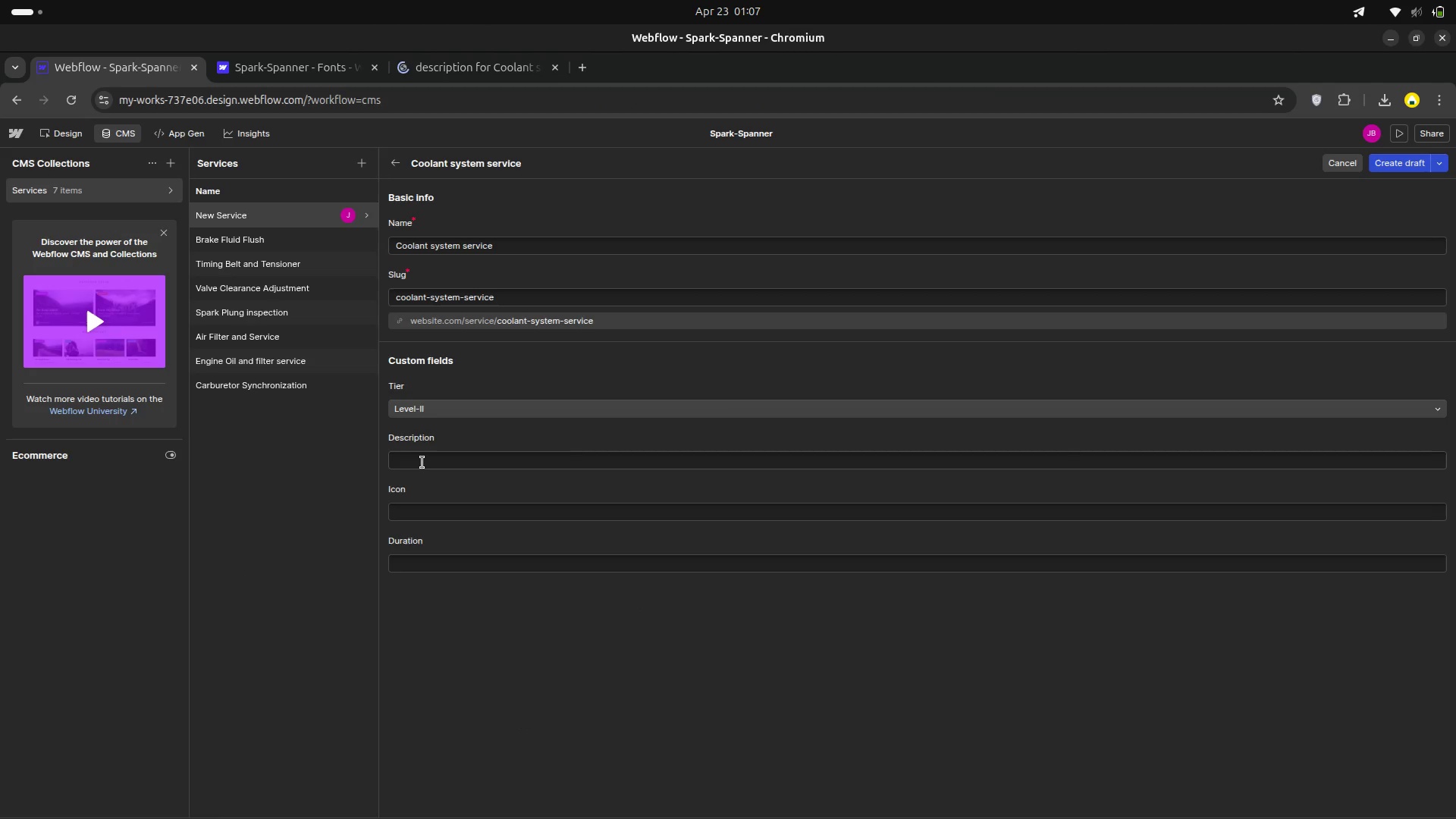 
left_click([422, 463])
 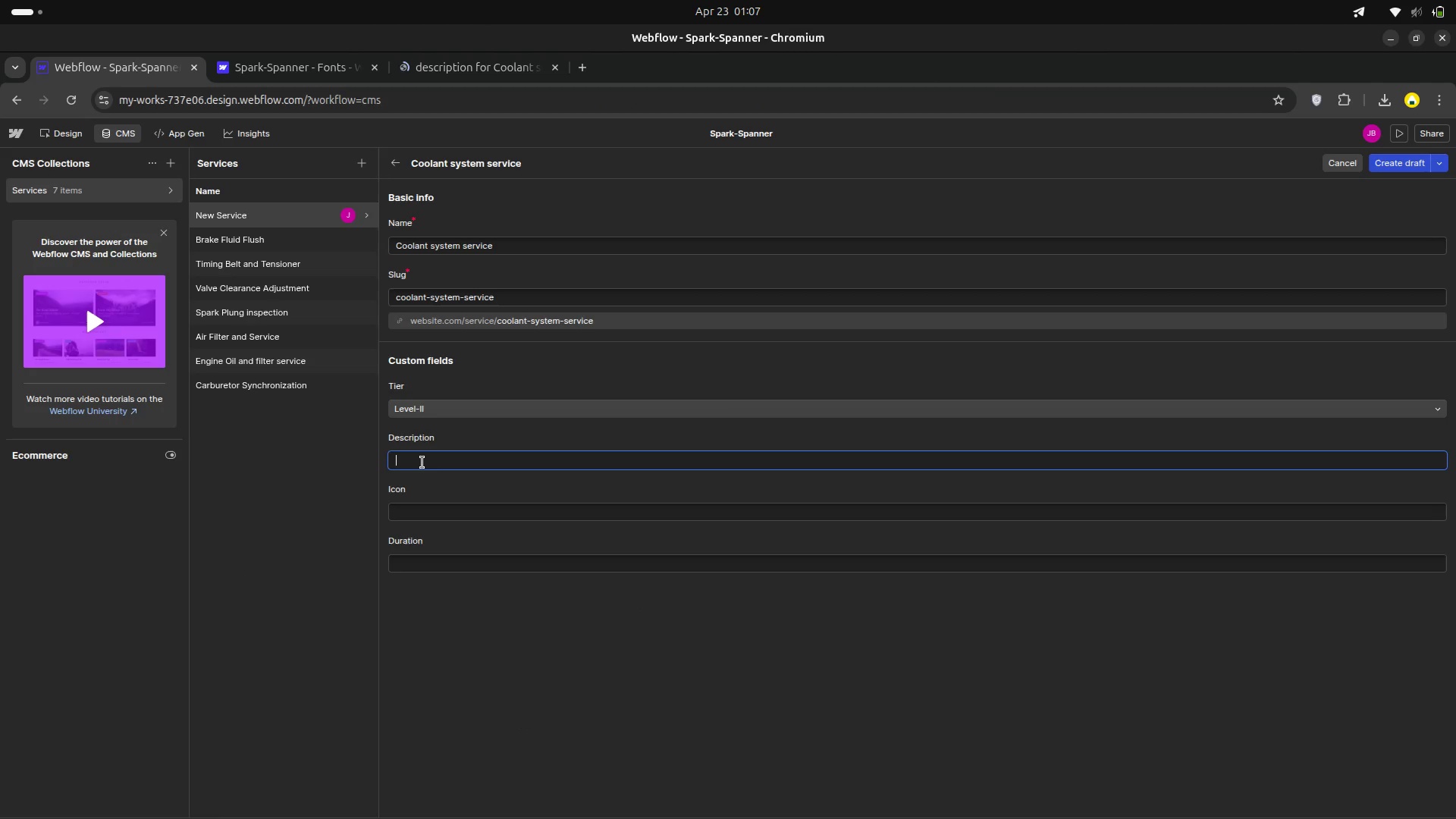 
key(Control+V)
 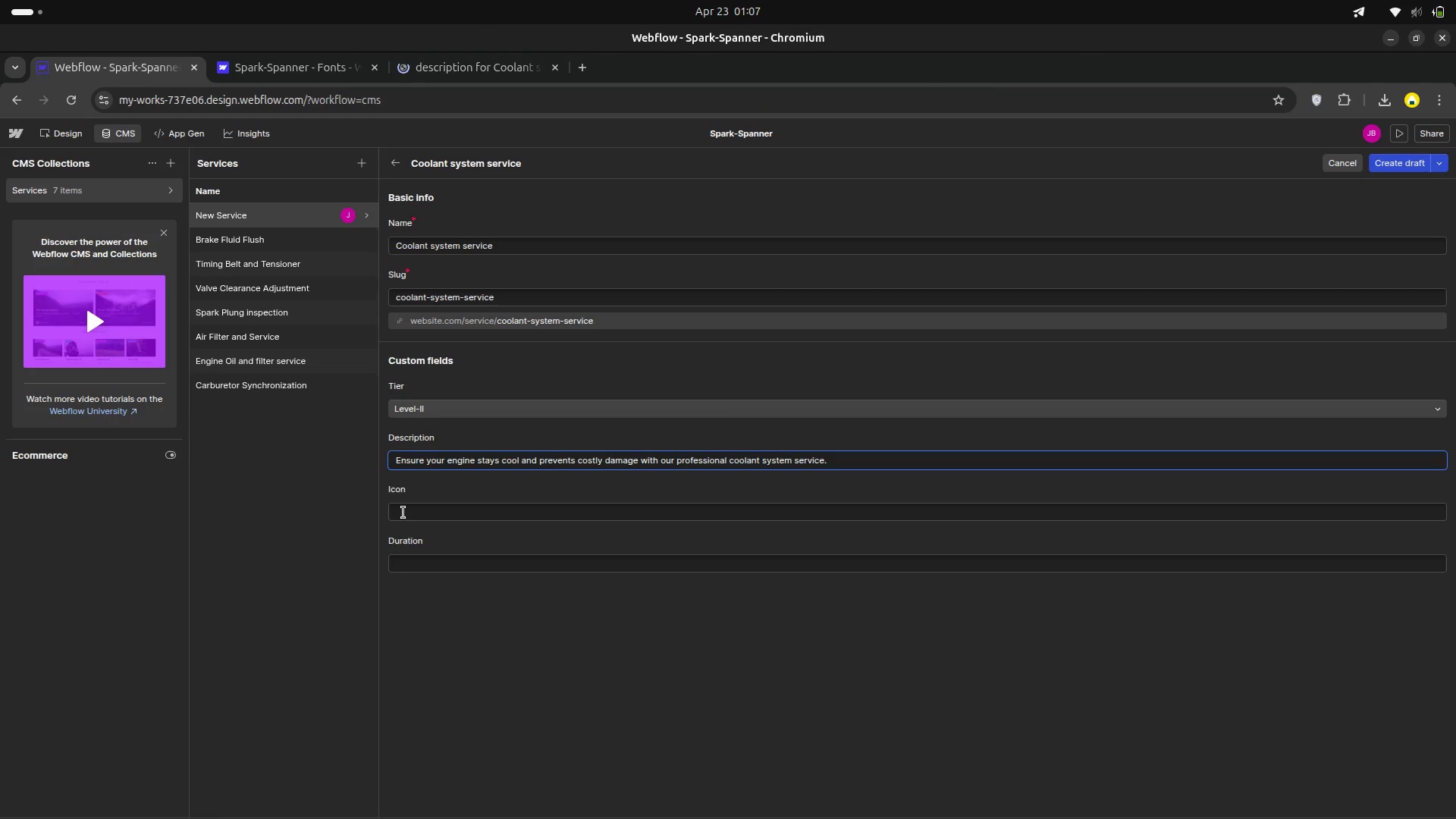 
left_click([404, 510])
 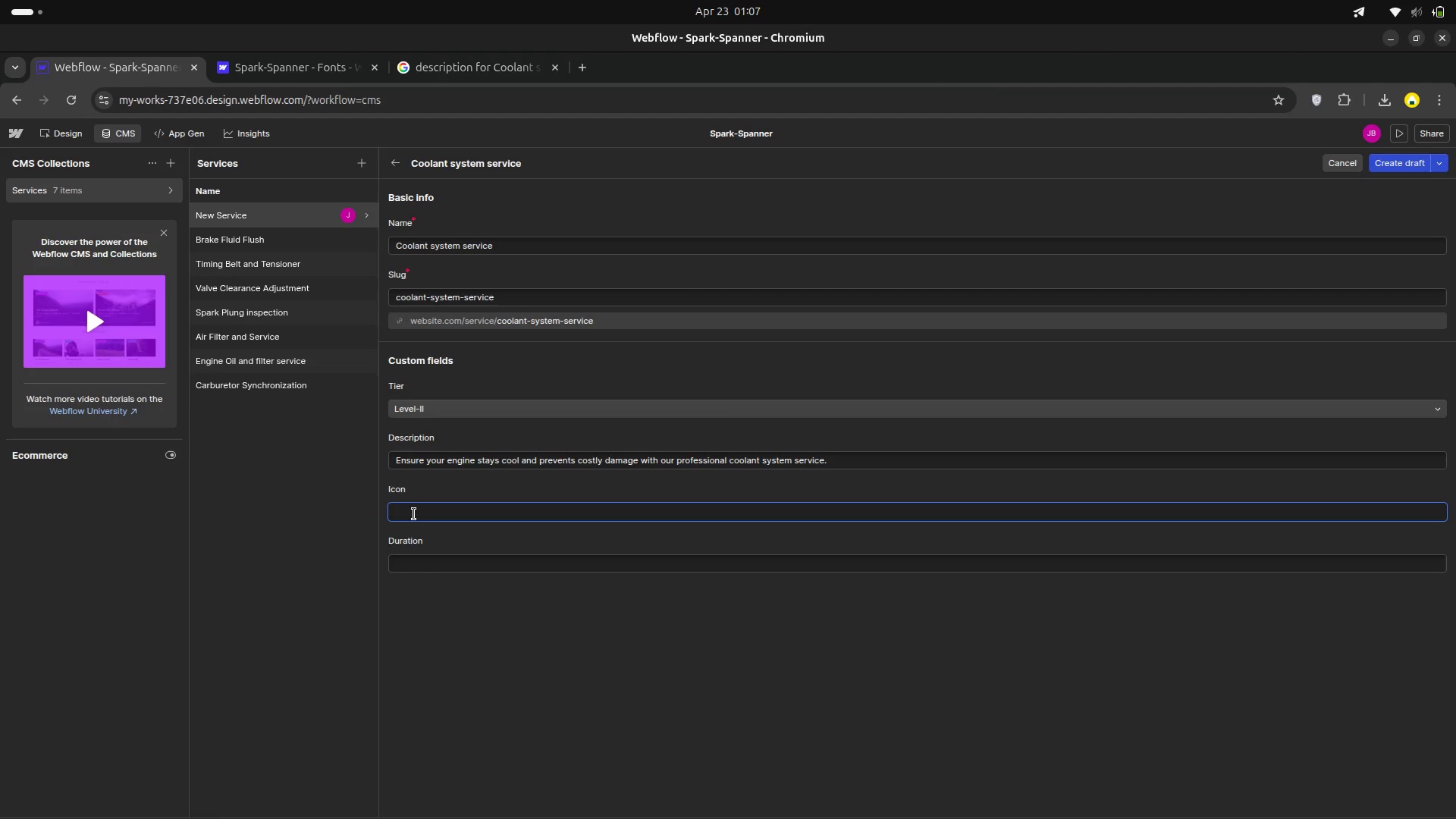 
type(thermometer )
 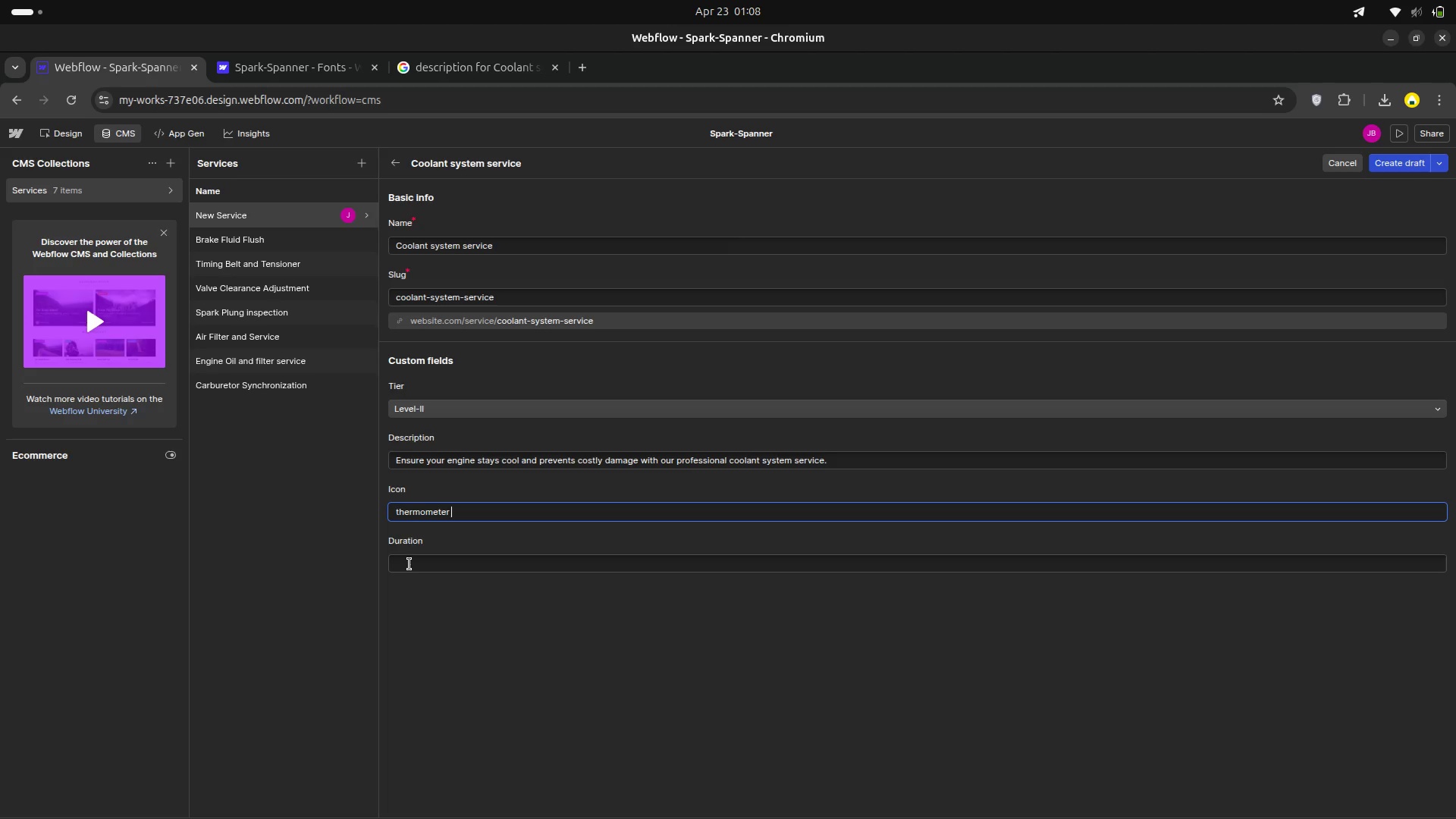 
left_click([413, 561])
 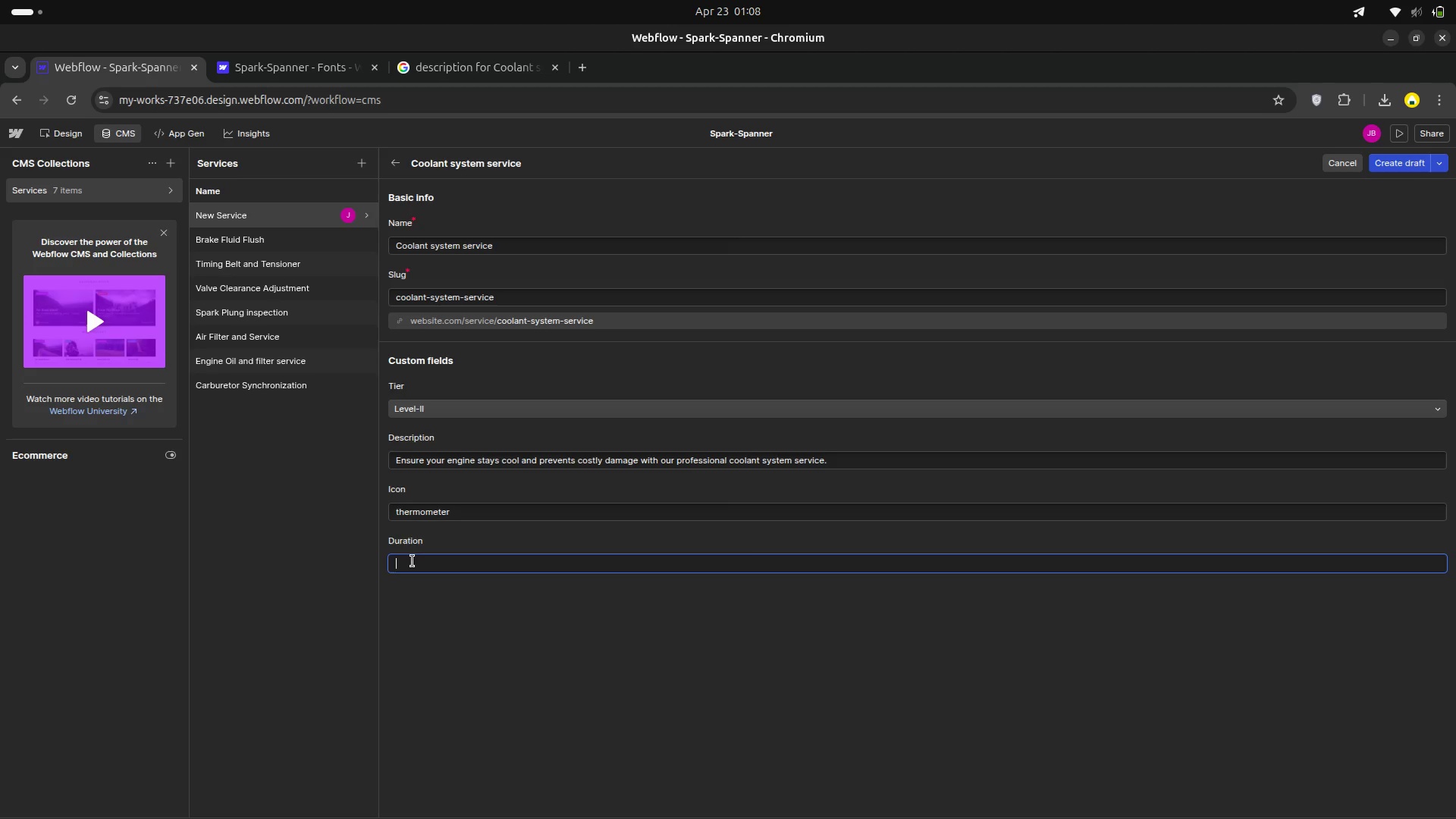 
type(3)
key(Backspace)
type(2 hours )
key(Backspace)
 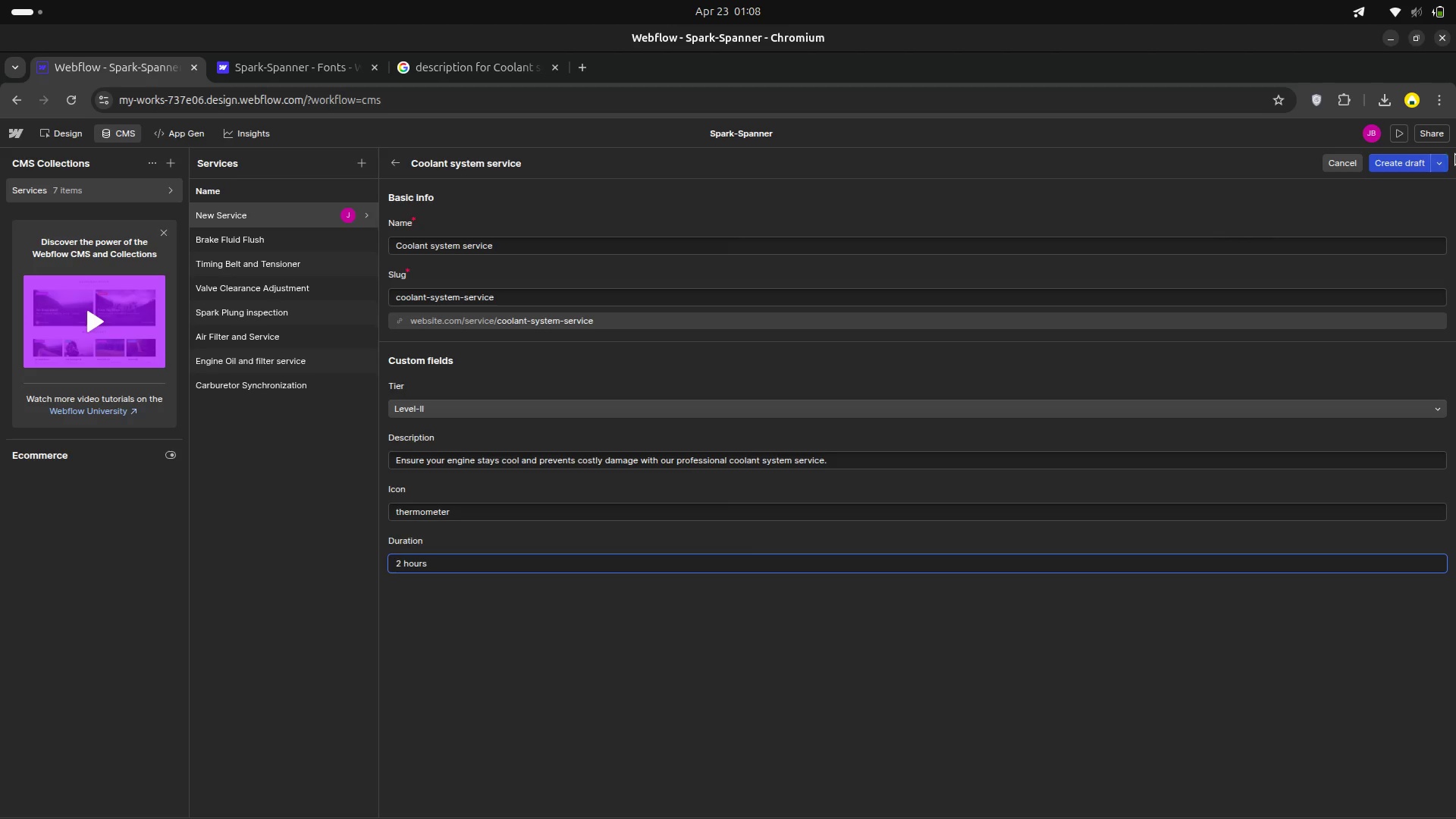 
left_click([1437, 158])
 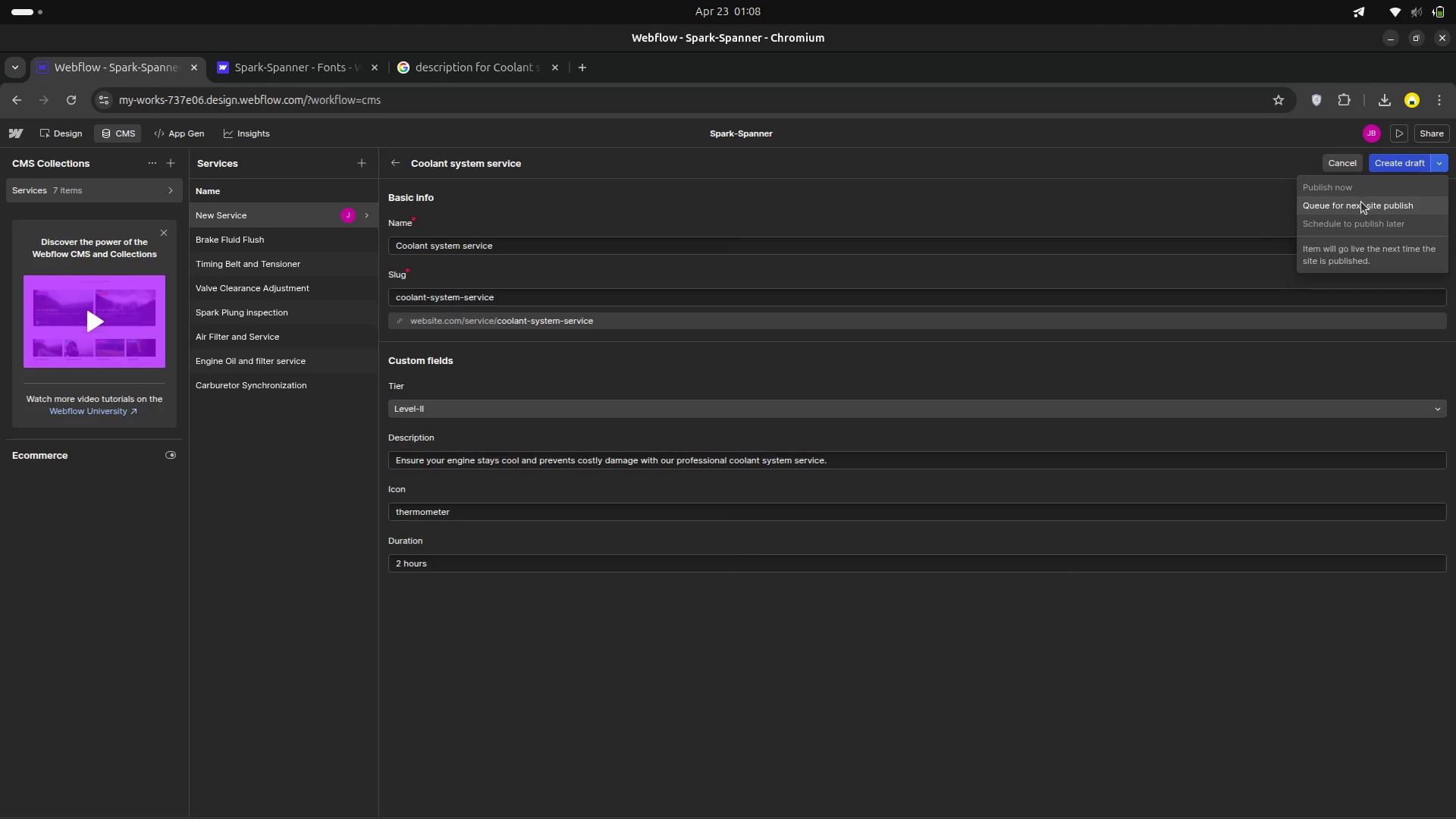 
left_click([1361, 202])
 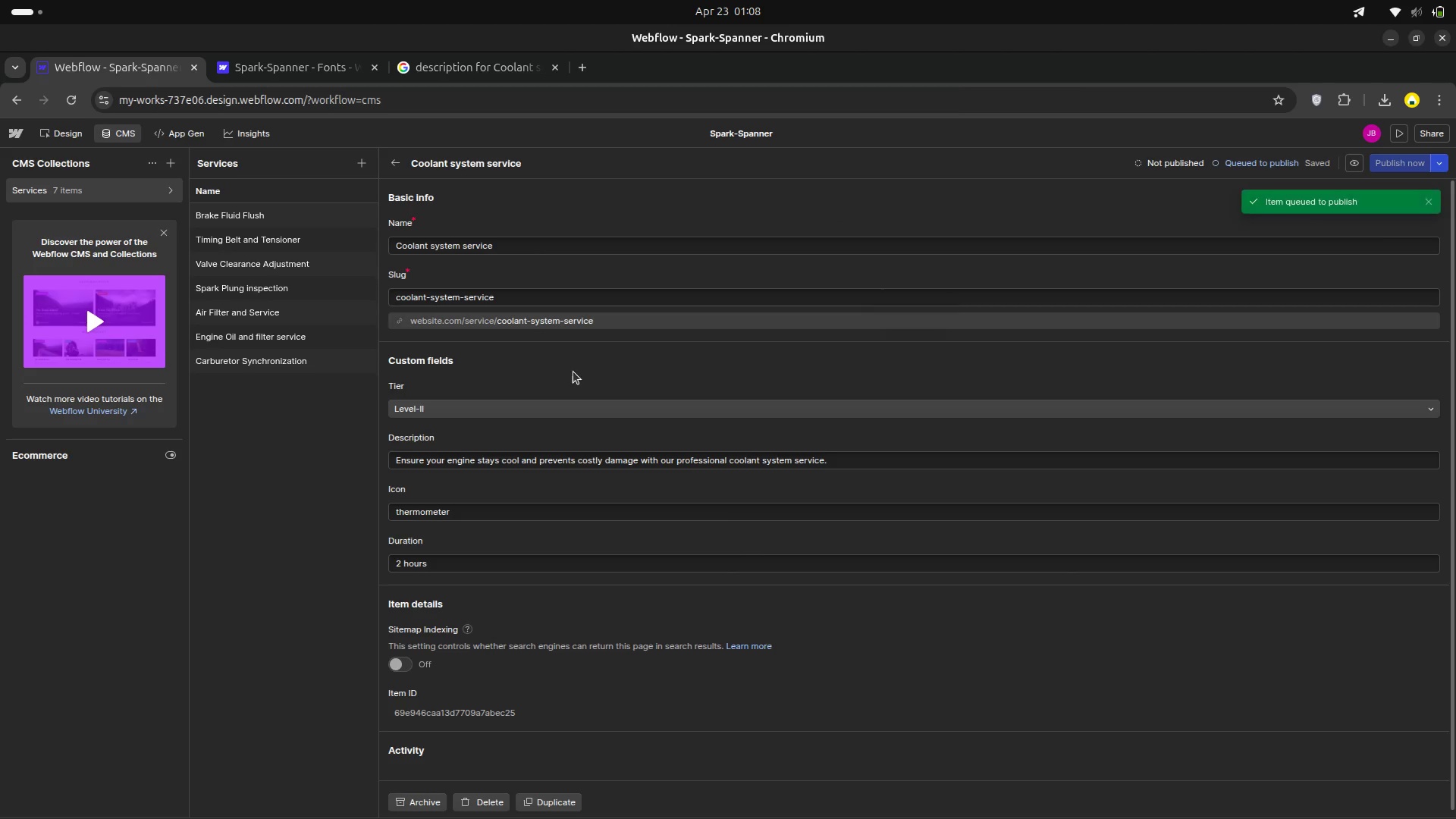 
scroll: coordinate [575, 362], scroll_direction: down, amount: 12.0
 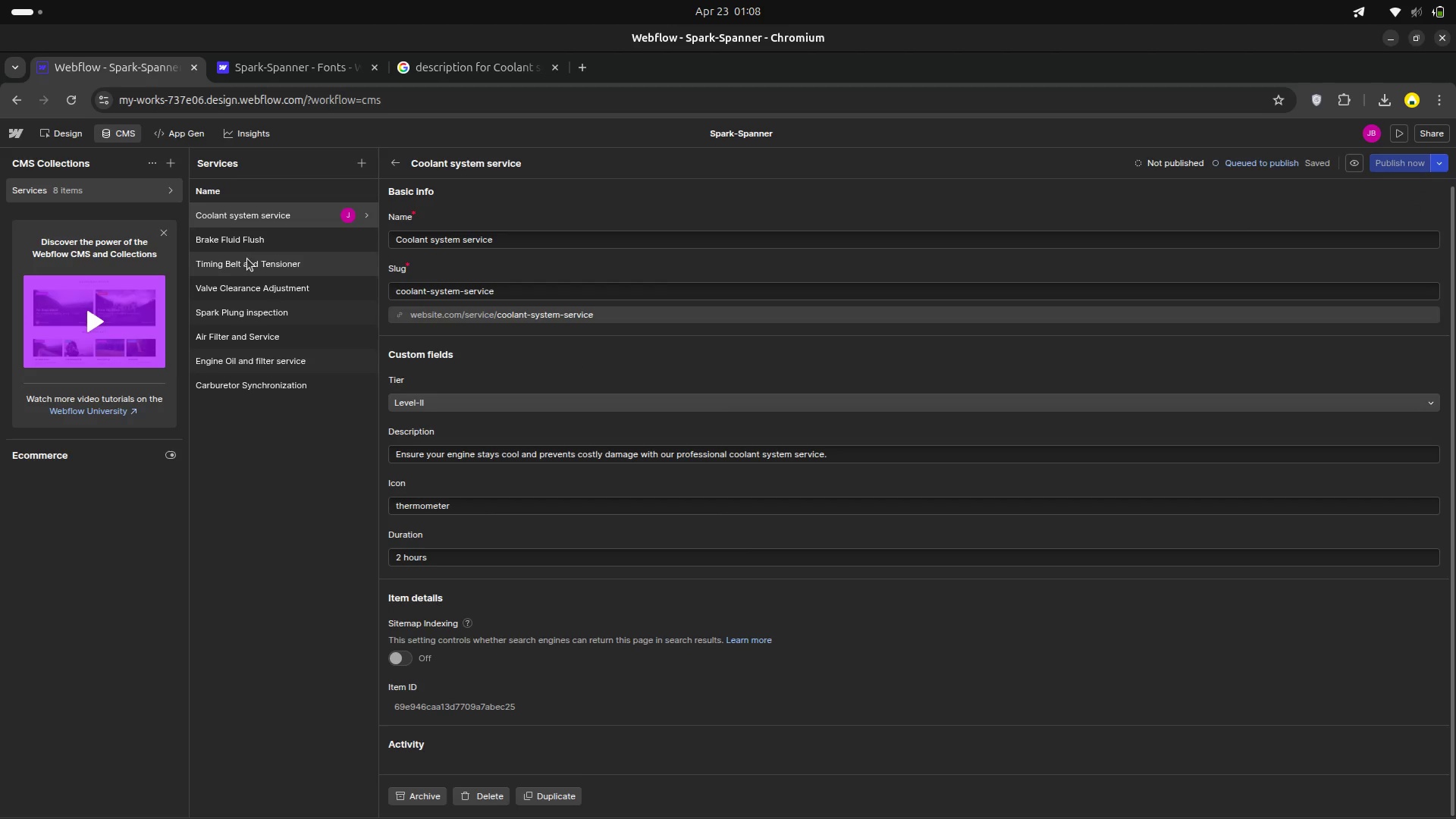 
wait(8.1)
 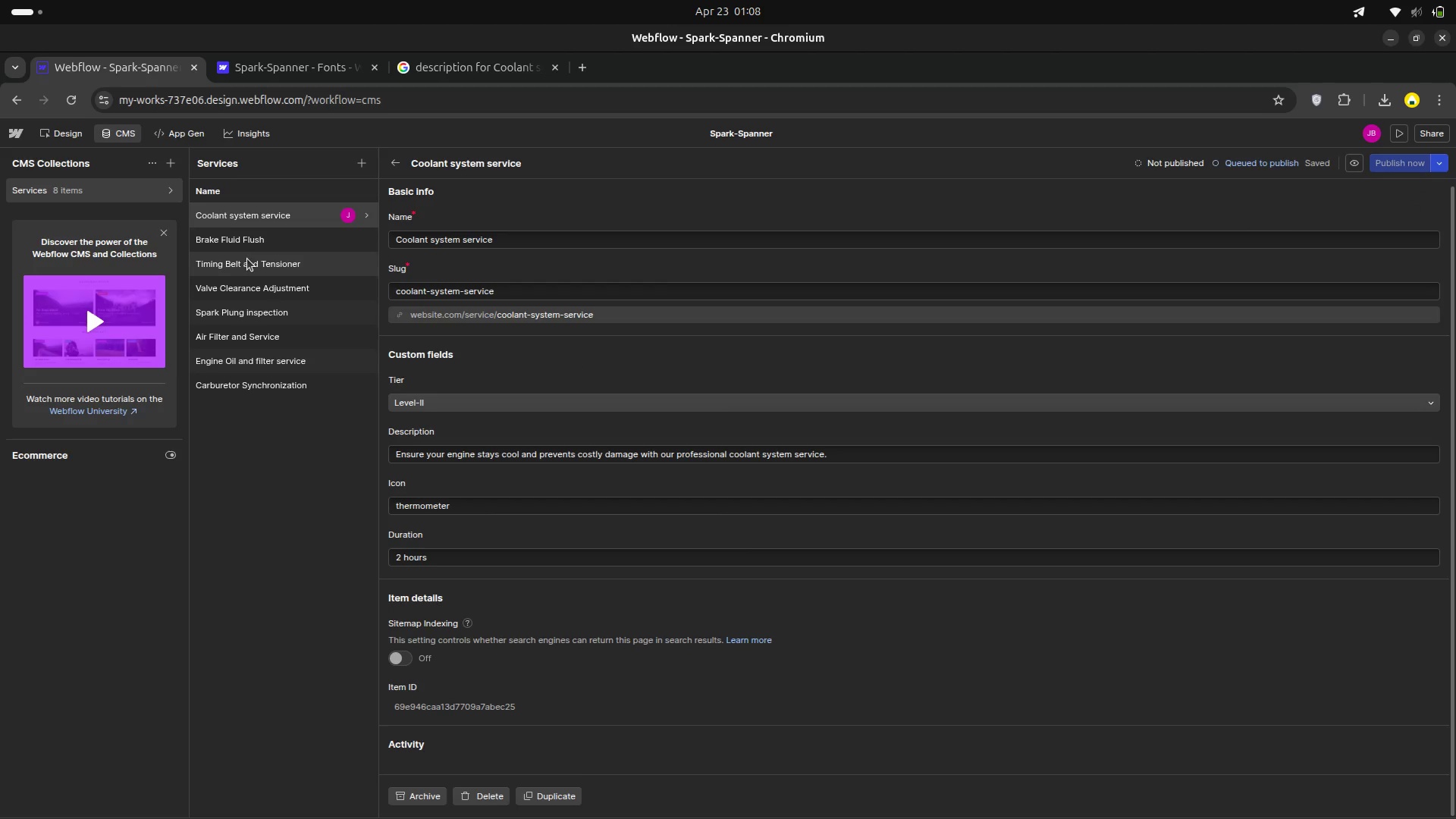 
left_click([359, 164])
 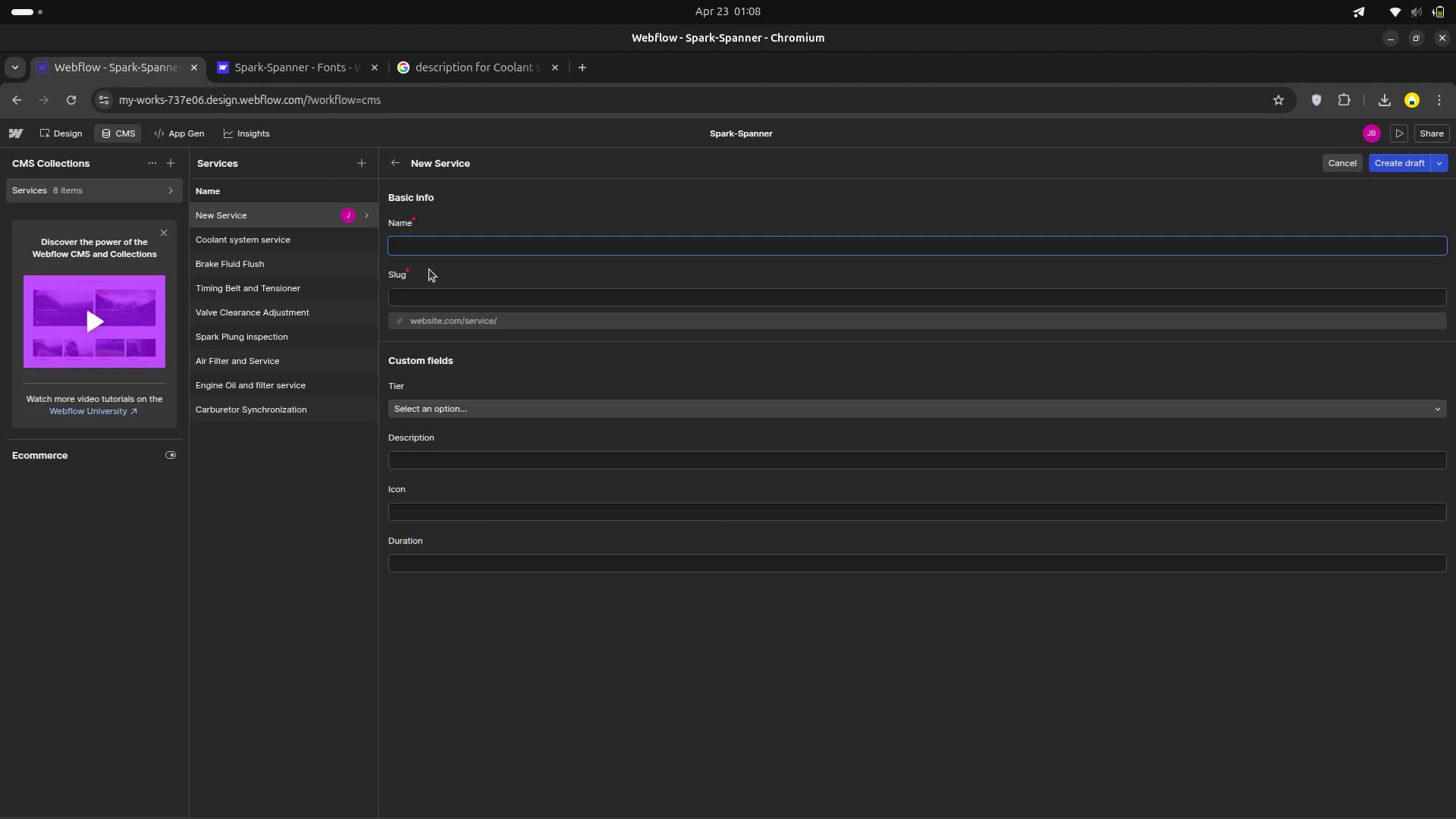 
type(Distru)
key(Backspace)
type(ibutor service )
key(Backspace)
key(Backspace)
key(Backspace)
key(Backspace)
key(Backspace)
key(Backspace)
key(Backspace)
key(Backspace)
type(Servic )
key(Backspace)
type(e )
 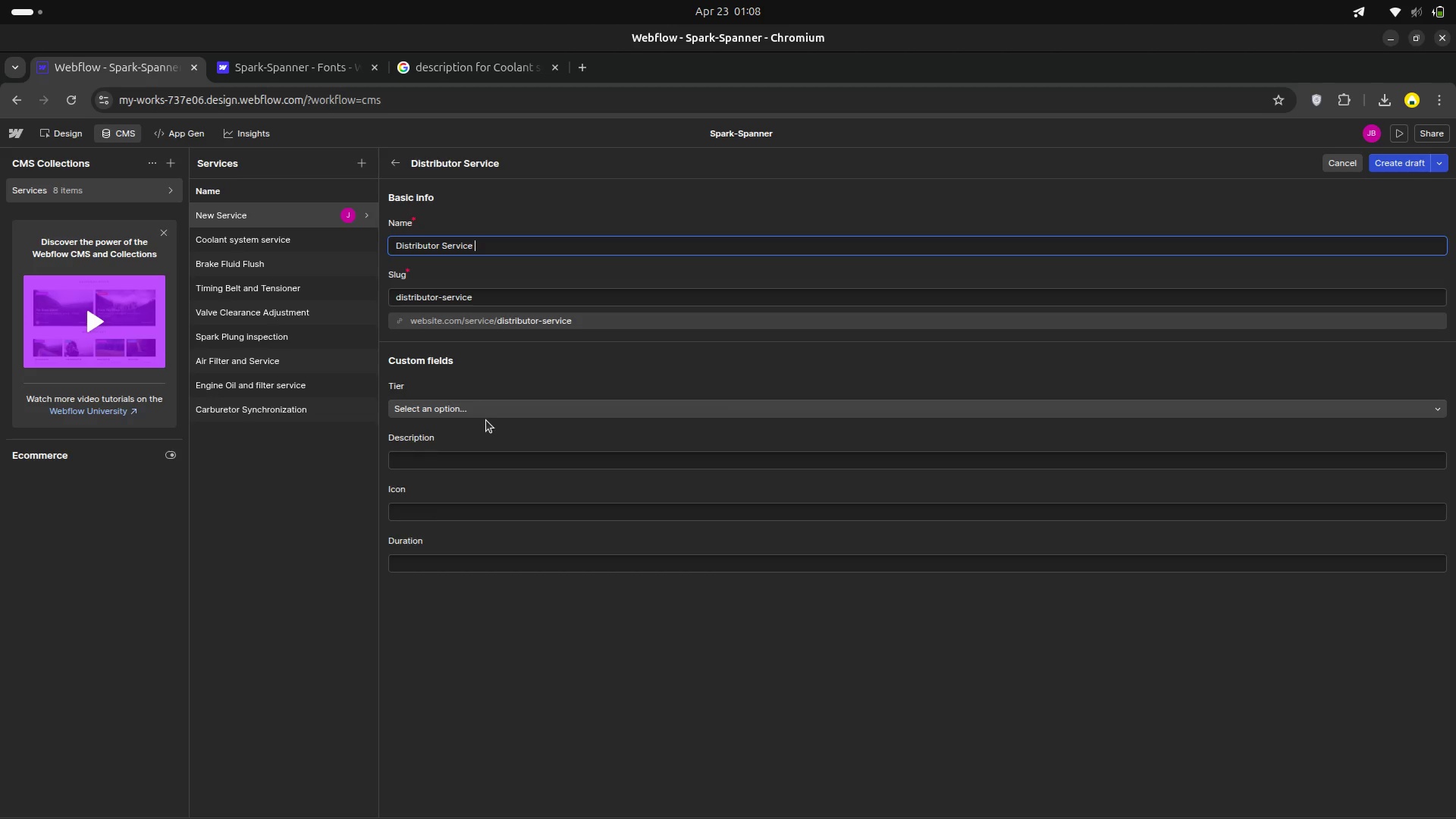 
left_click([482, 405])
 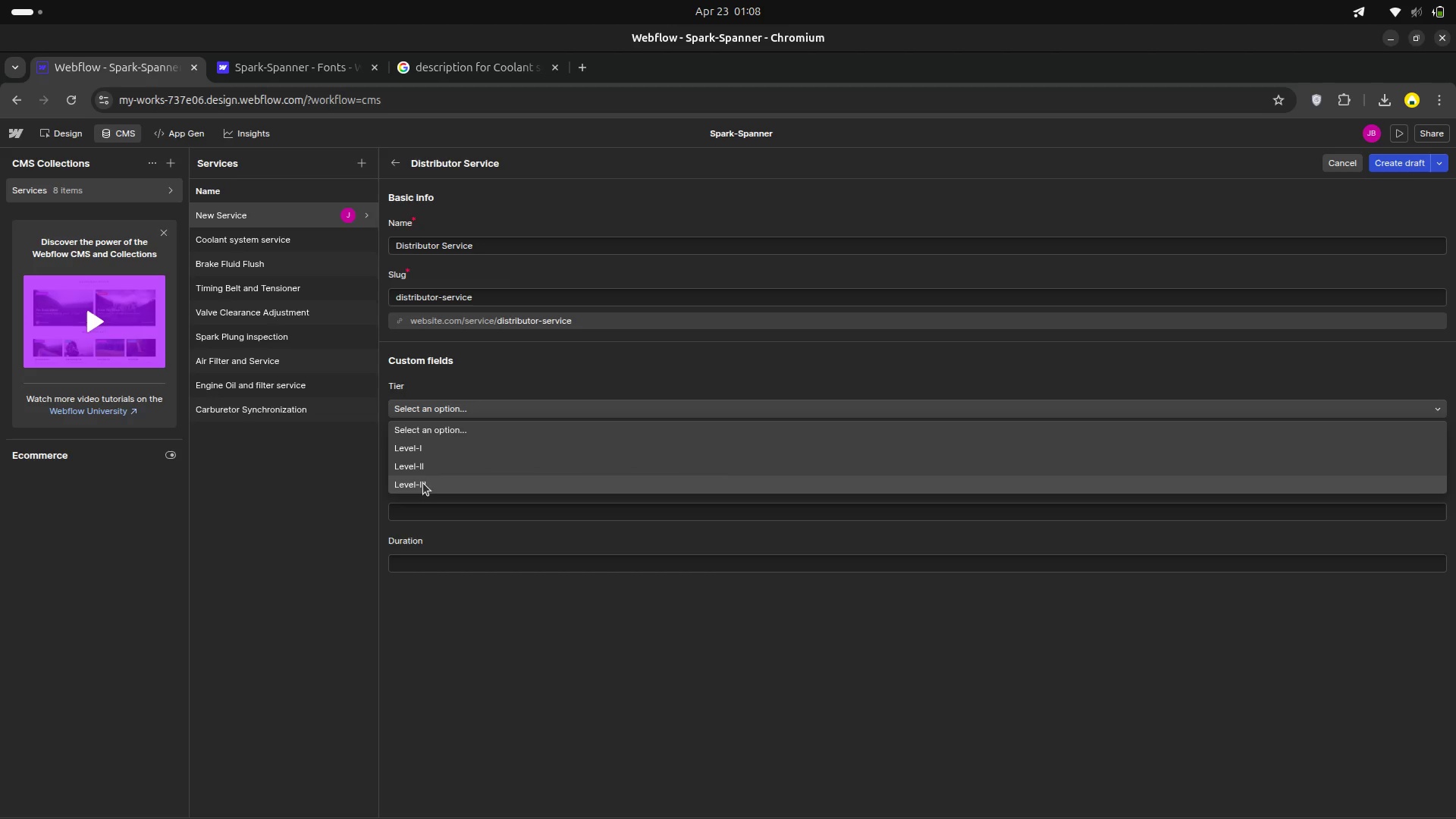 
left_click([423, 483])
 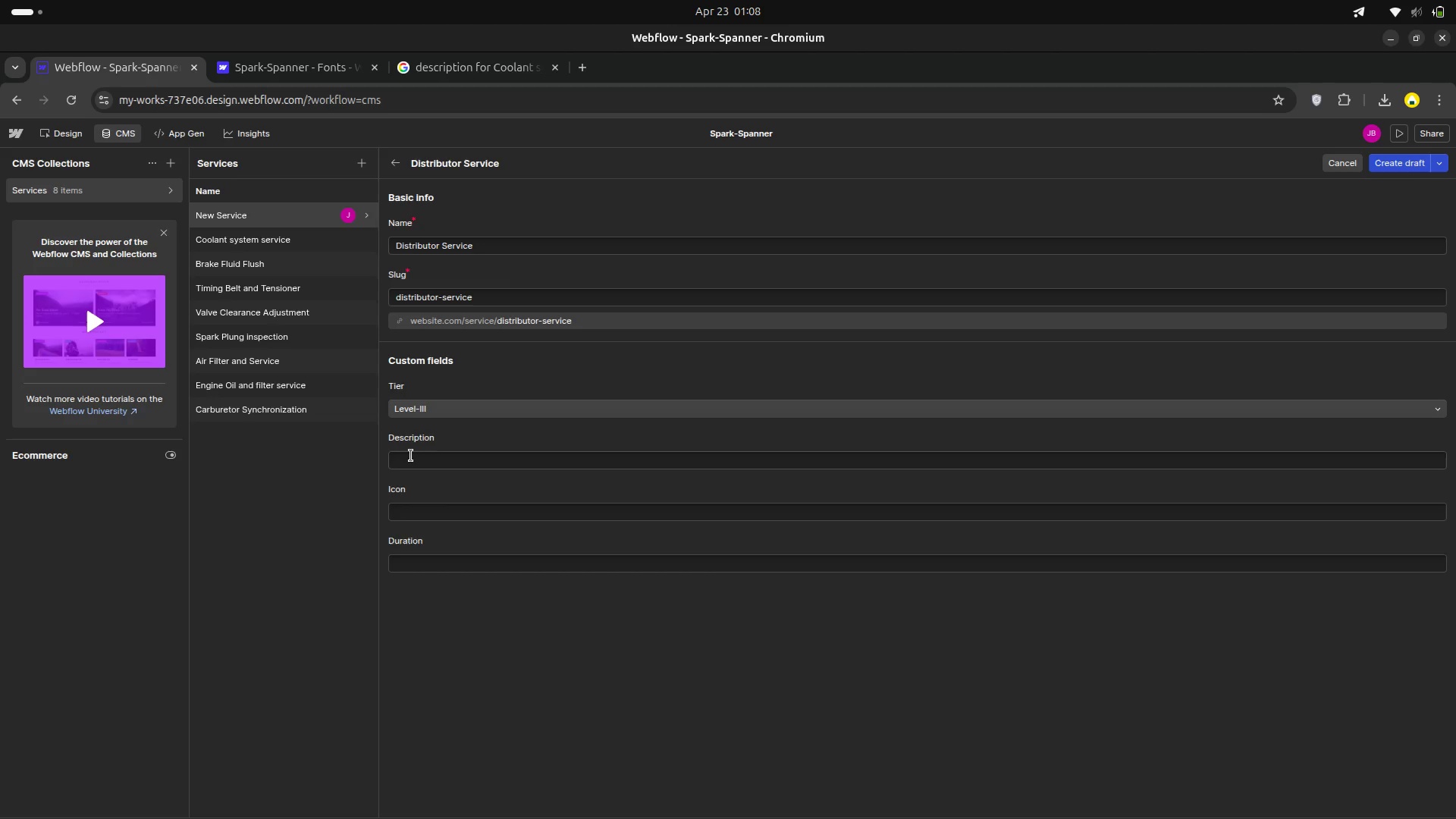 
left_click([411, 456])
 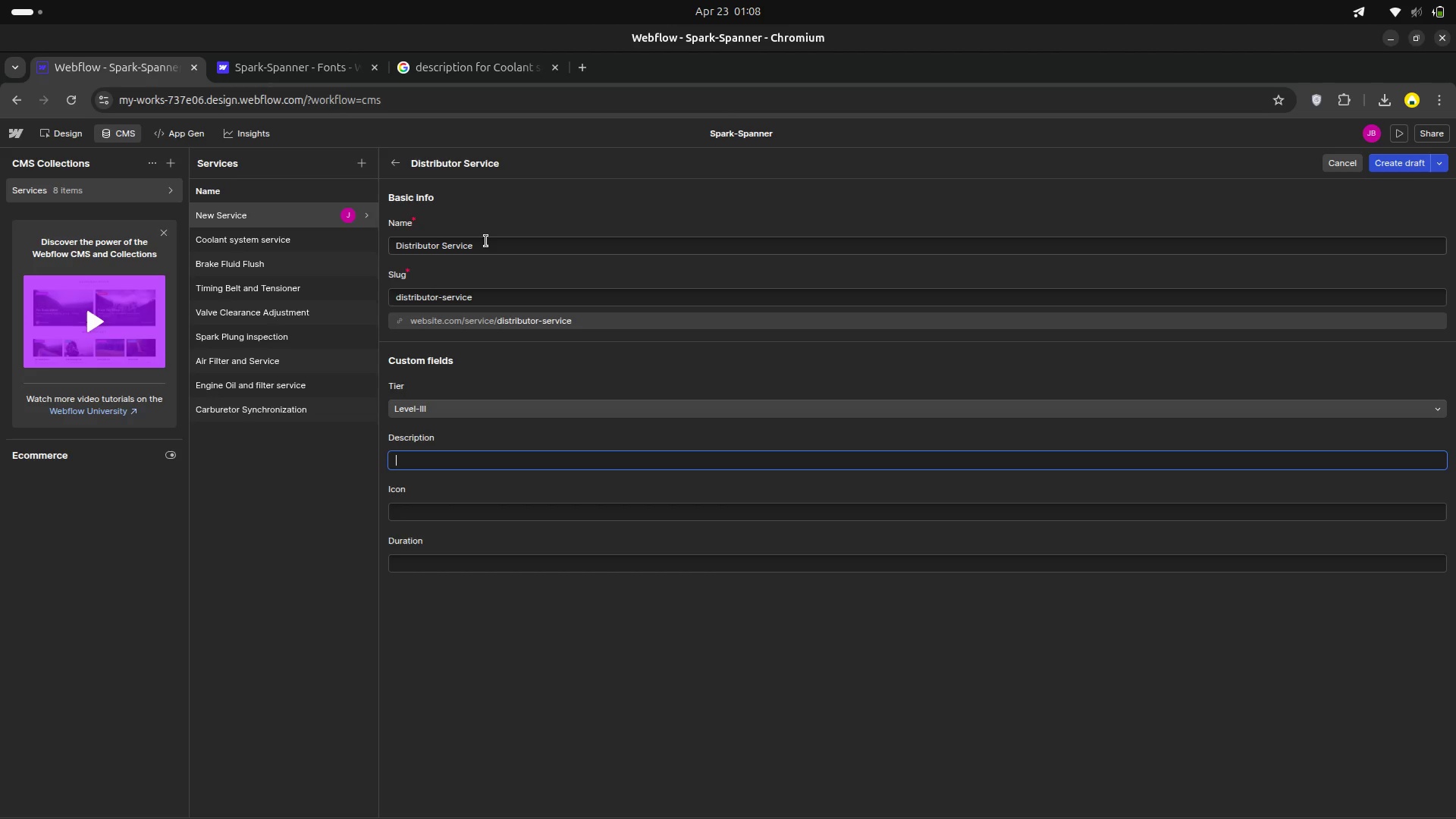 
left_click_drag(start_coordinate=[486, 241], to_coordinate=[364, 253])
 